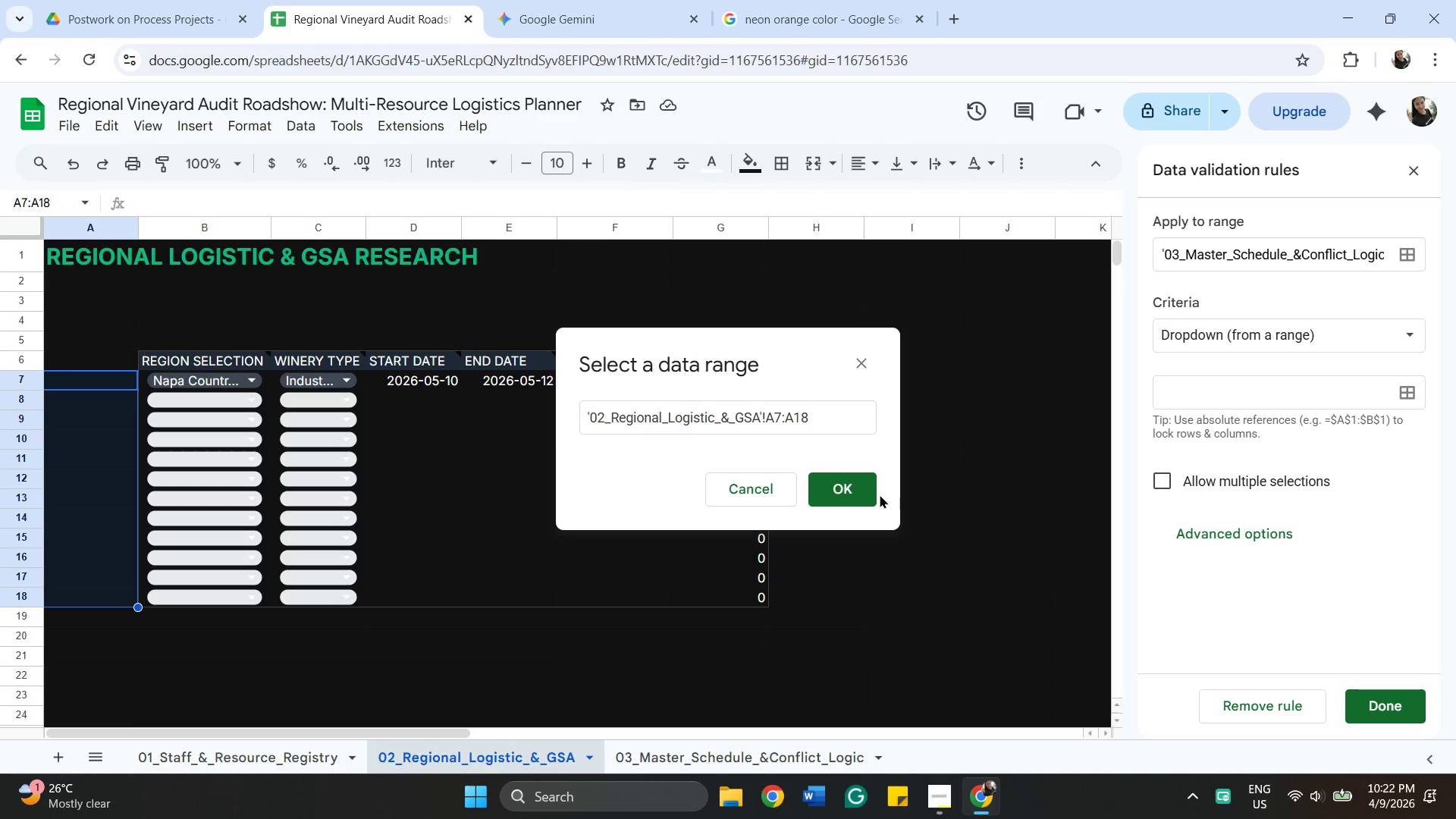 
wait(16.75)
 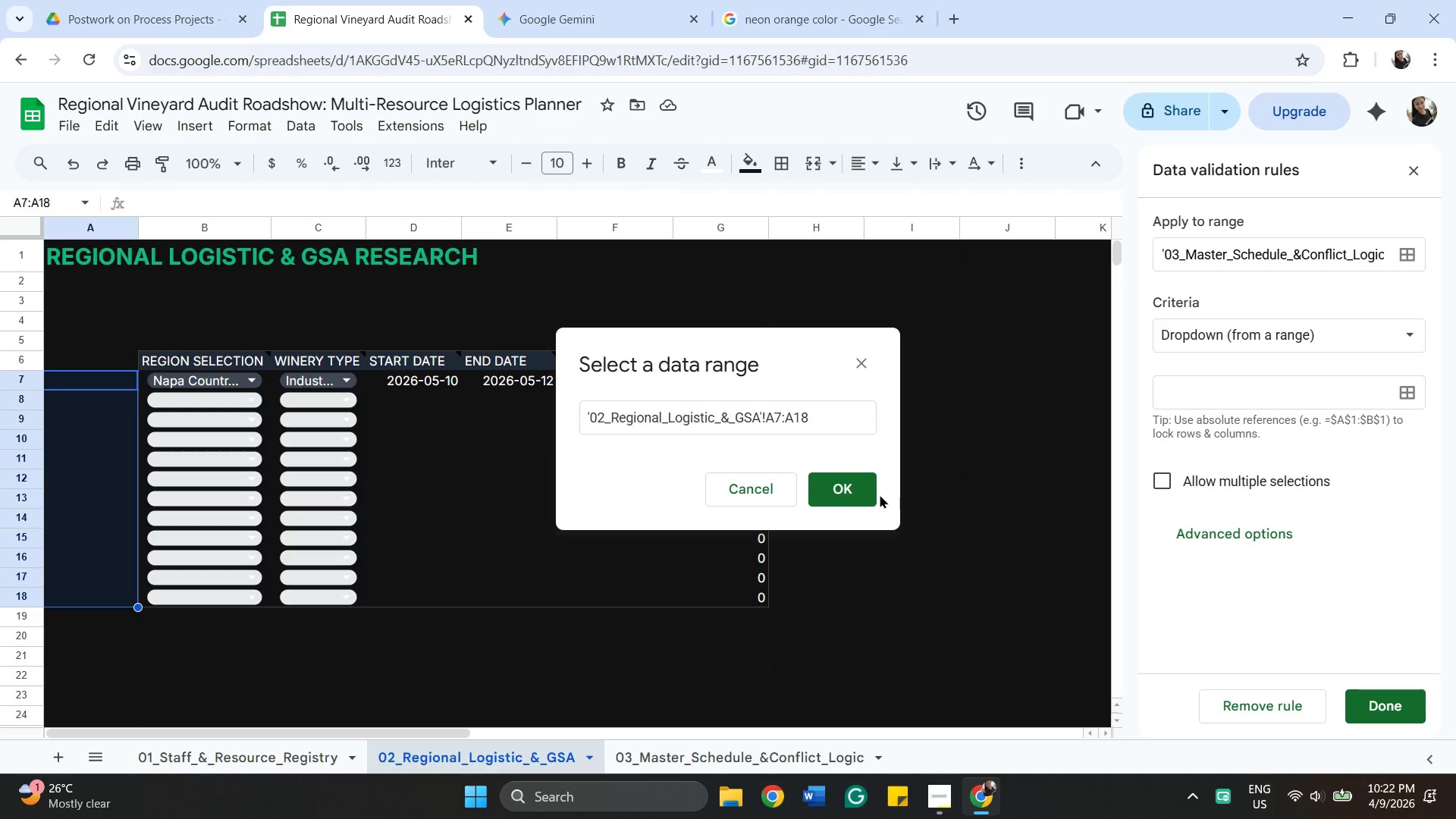 
left_click([860, 488])
 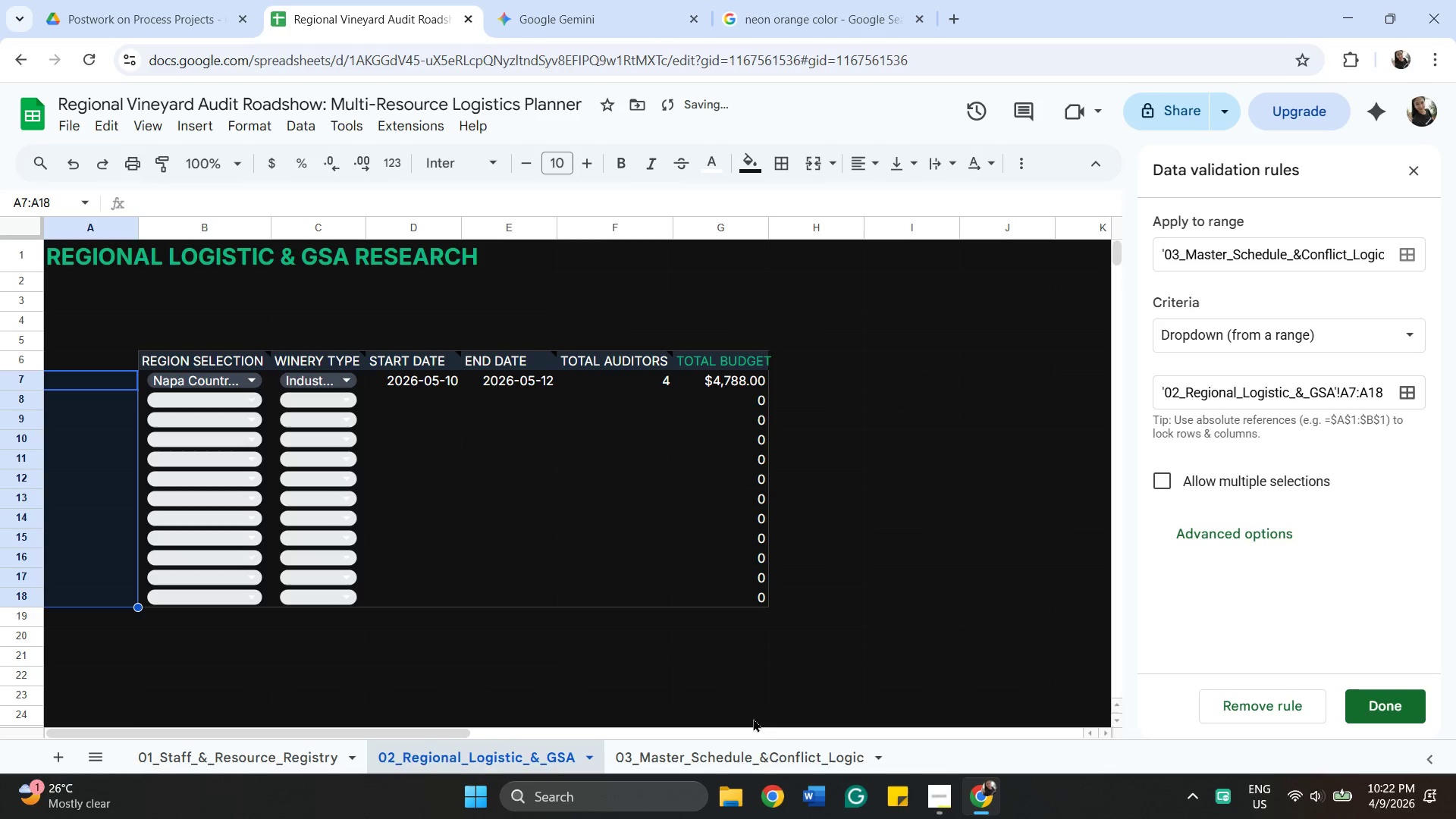 
left_click([786, 747])
 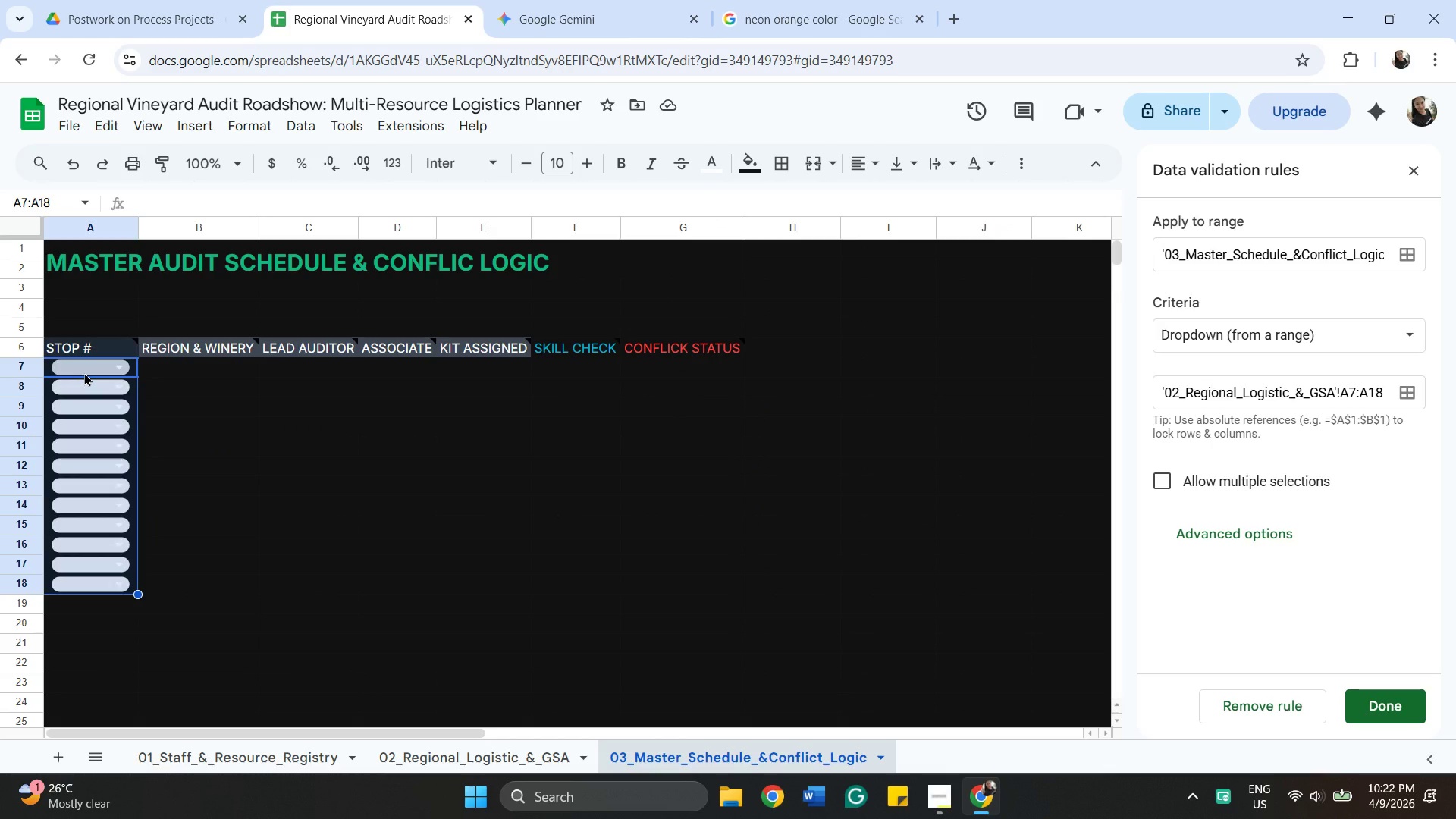 
wait(5.14)
 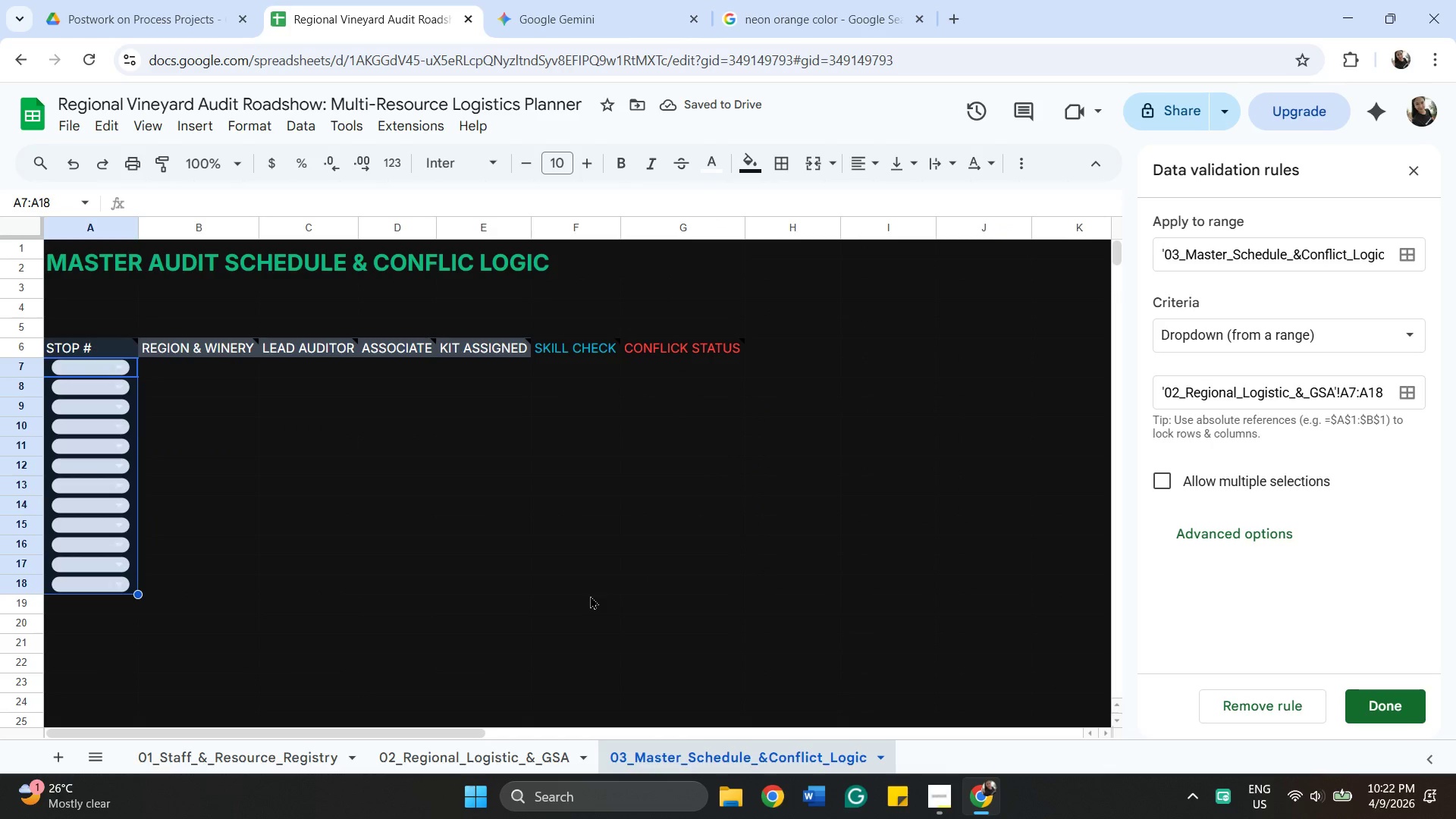 
left_click([188, 752])
 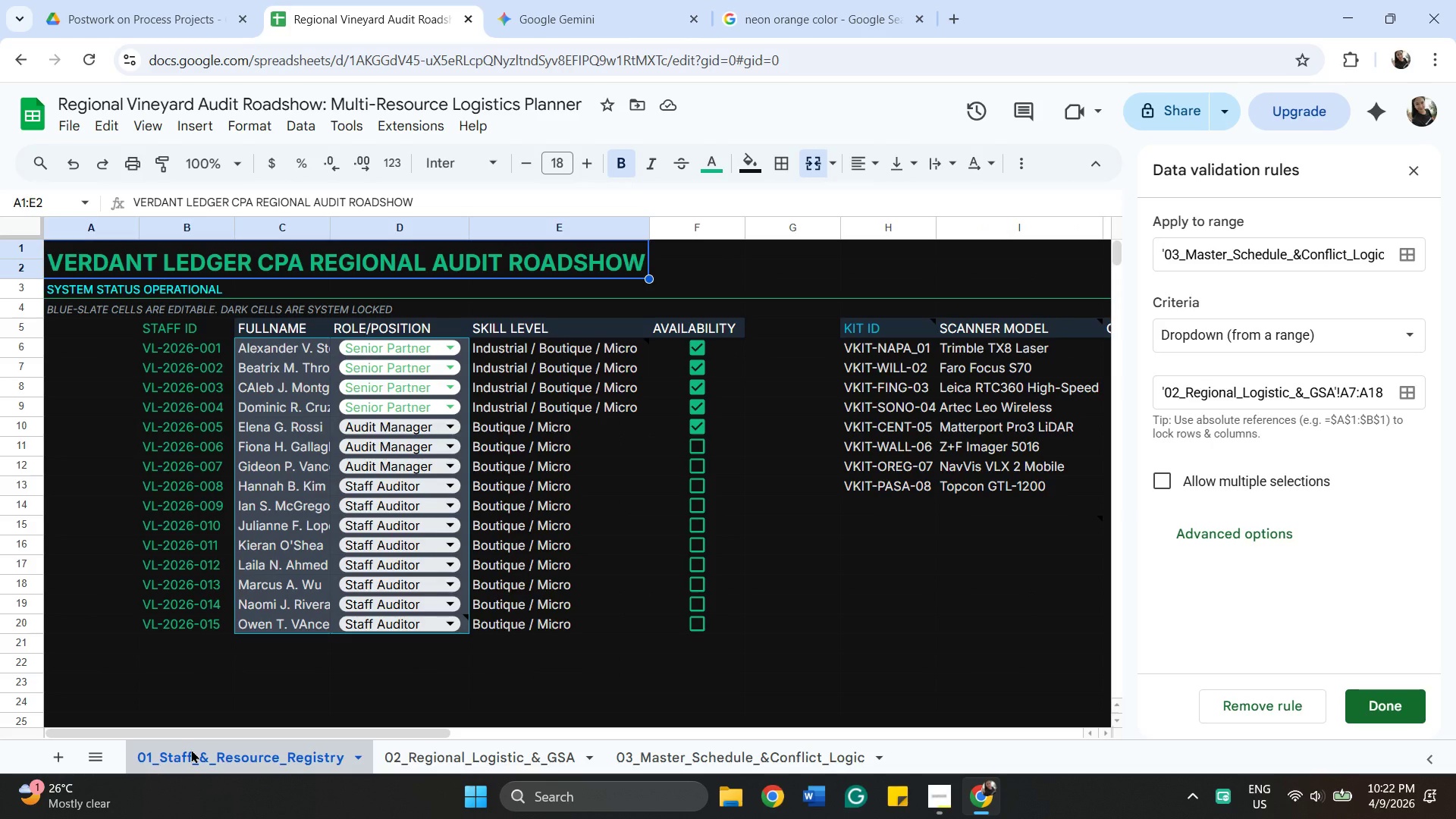 
wait(12.83)
 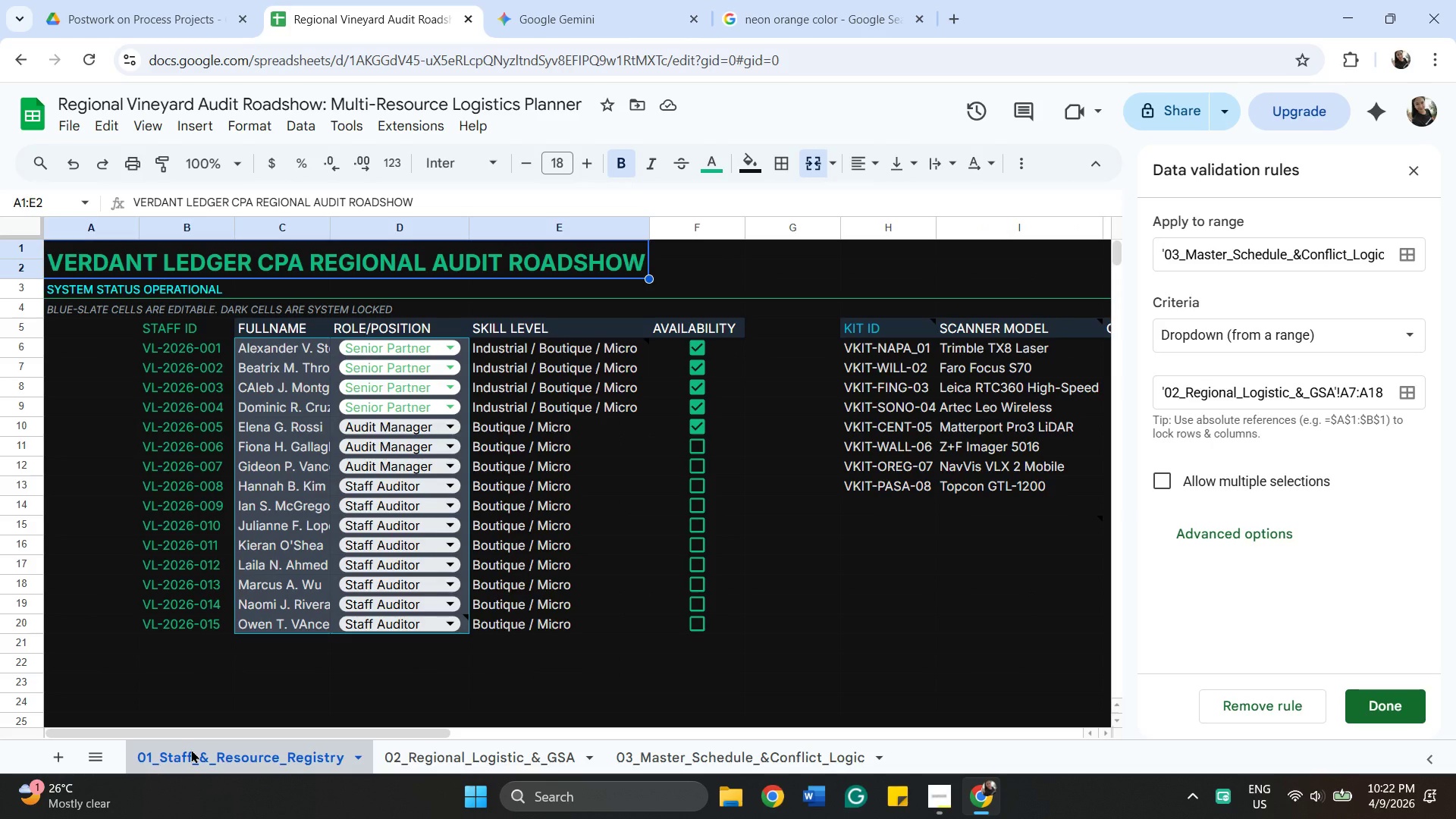 
left_click([1407, 395])
 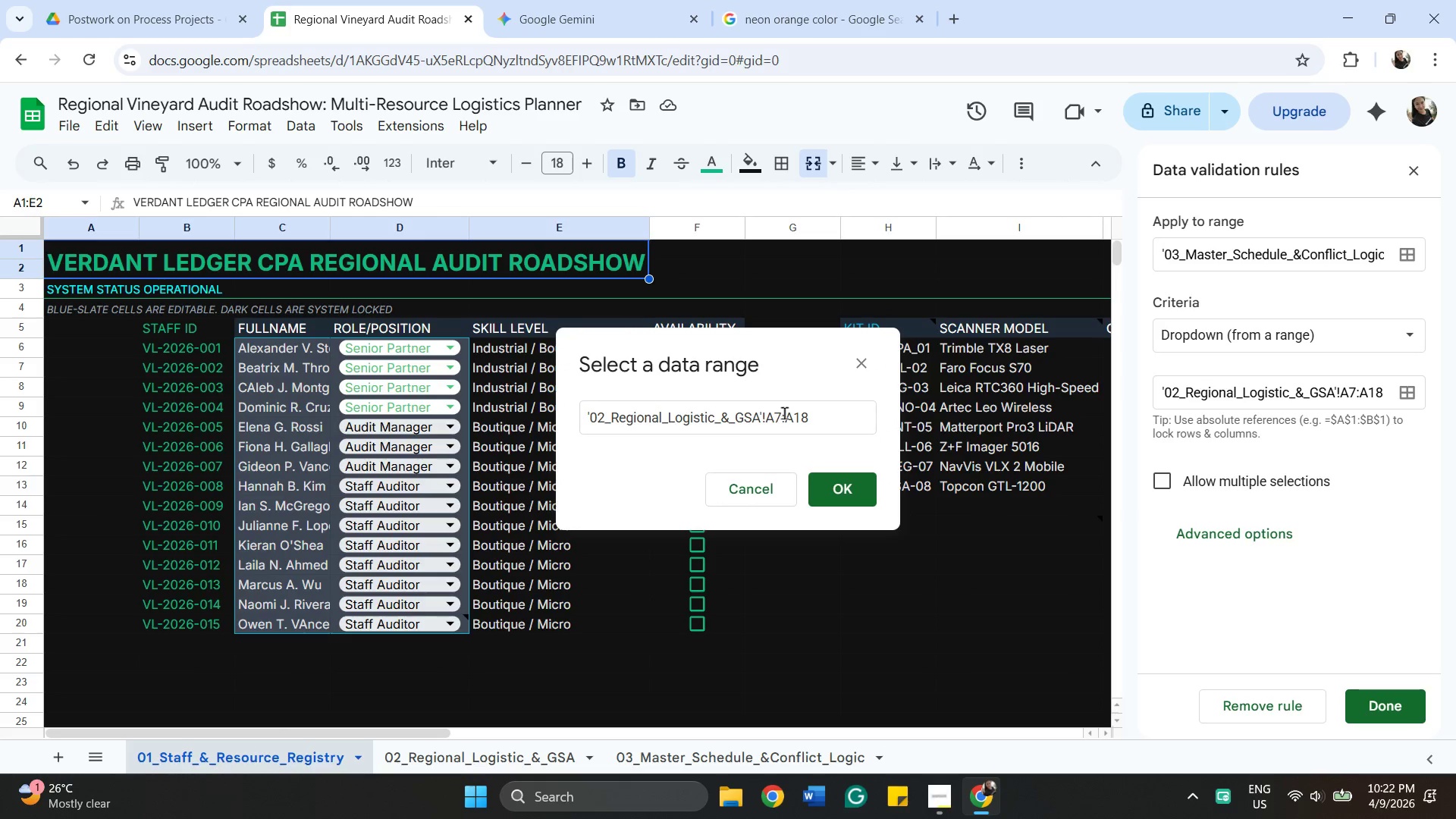 
left_click_drag(start_coordinate=[817, 422], to_coordinate=[561, 378])
 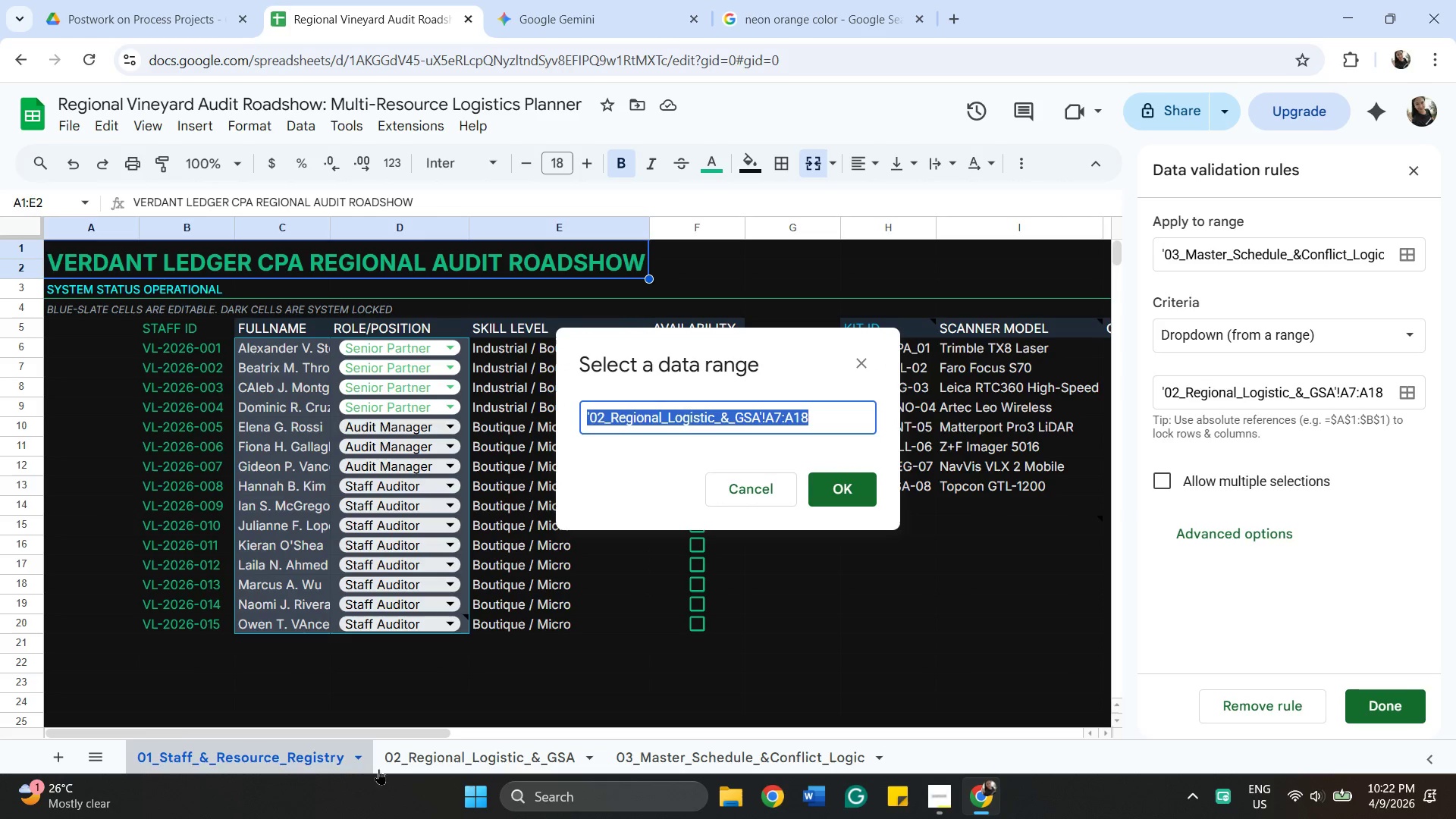 
left_click_drag(start_coordinate=[419, 762], to_coordinate=[423, 761])
 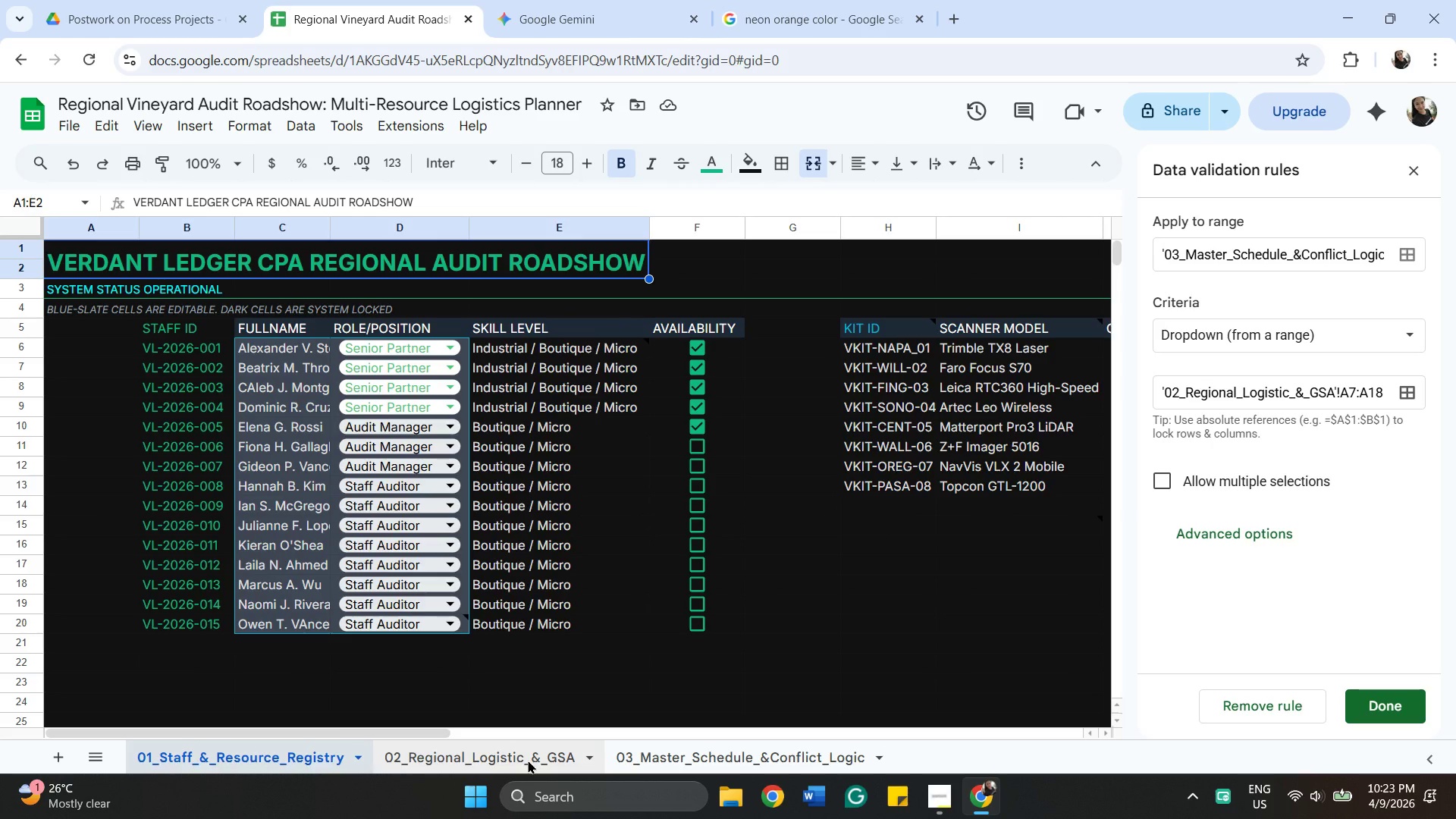 
wait(22.77)
 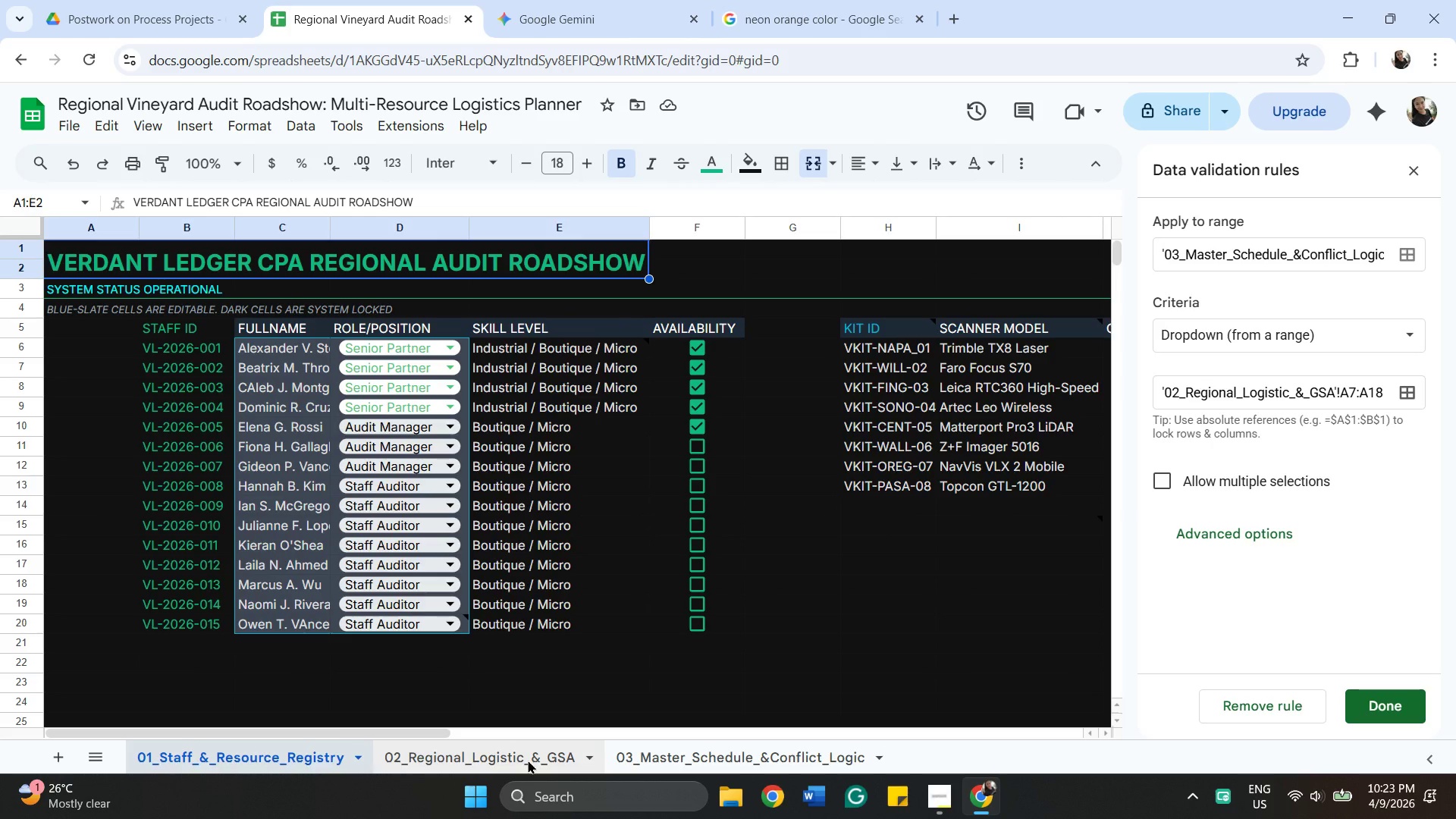 
left_click([827, 758])
 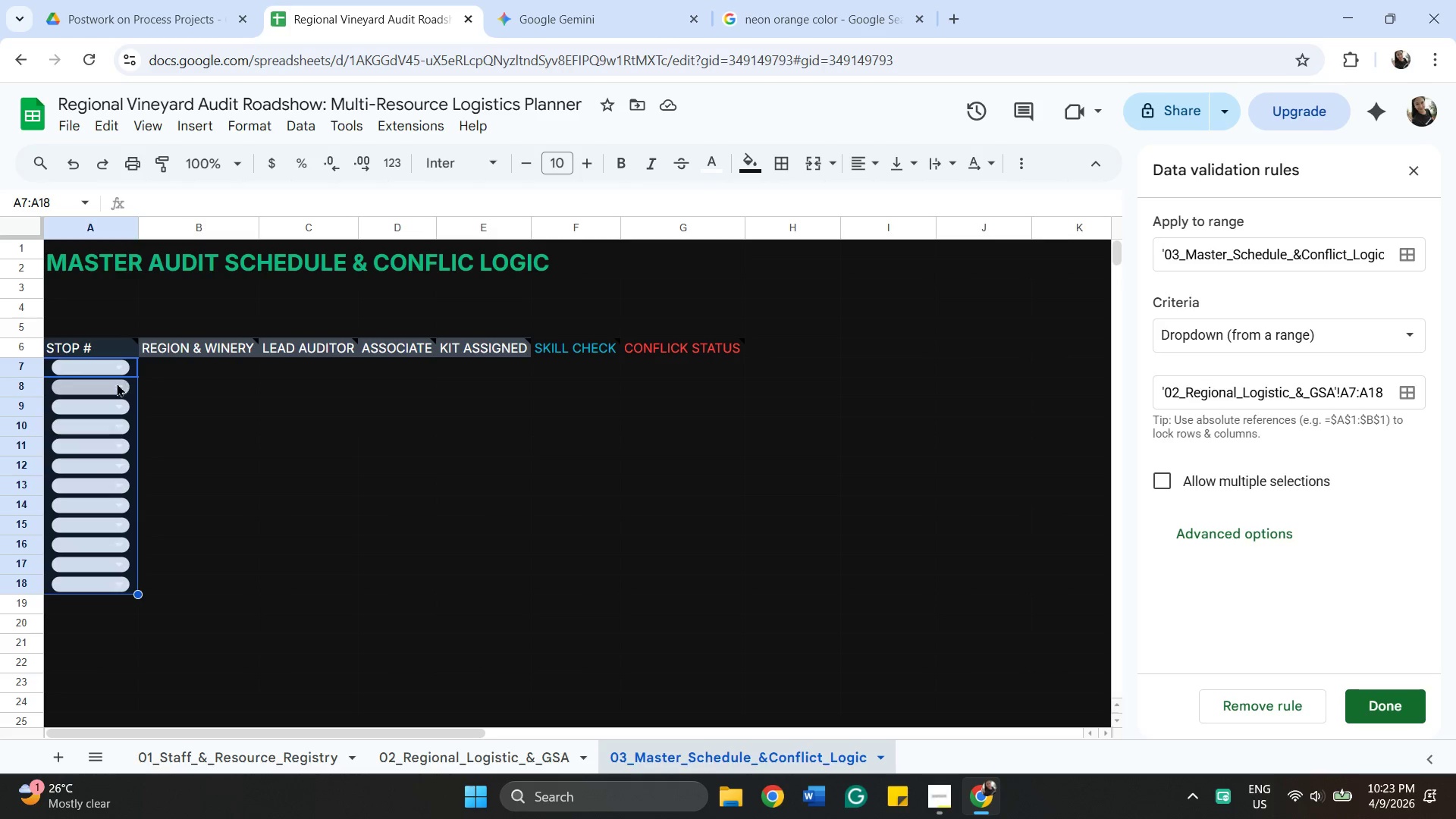 
left_click([111, 370])
 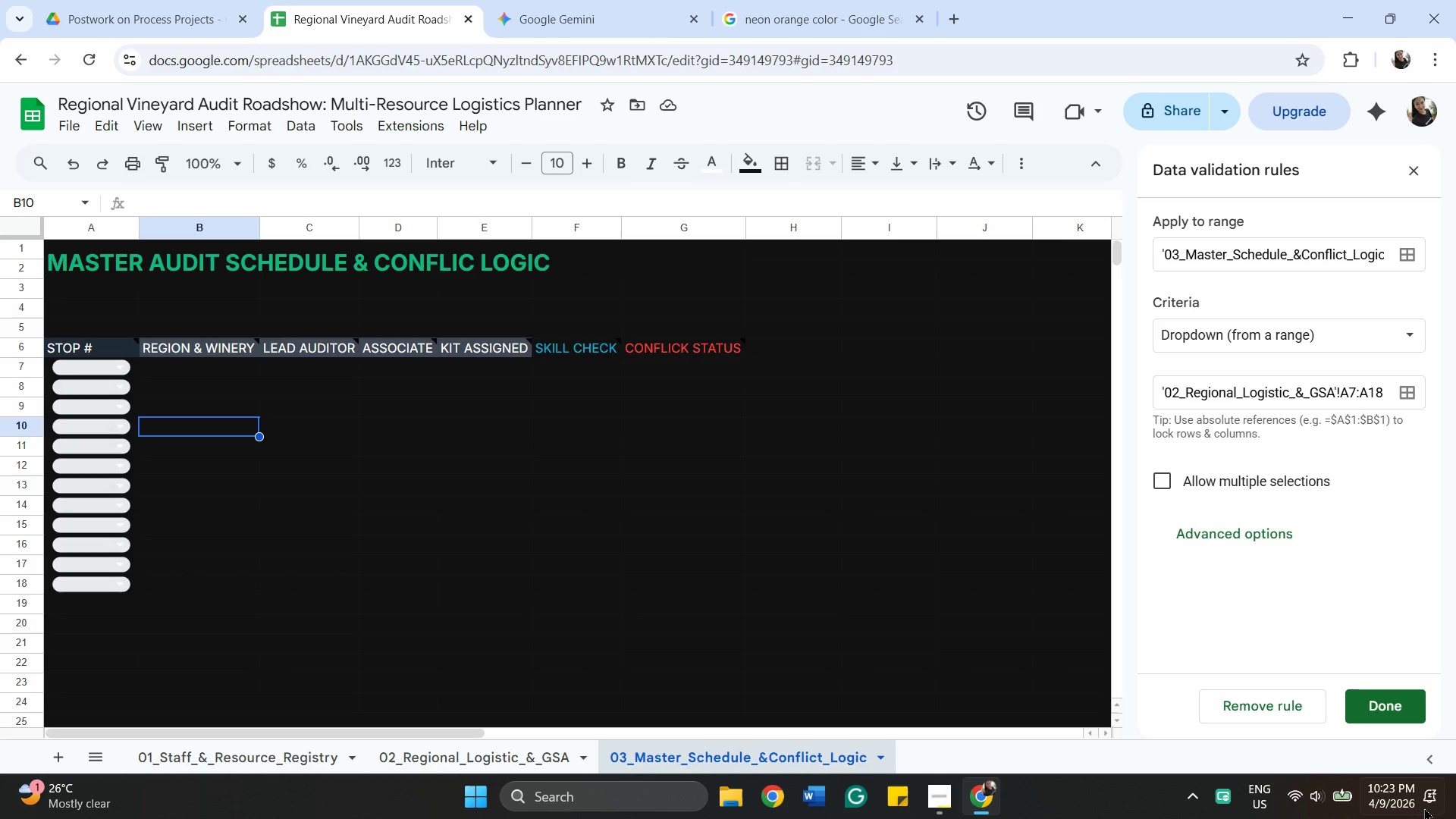 
wait(20.17)
 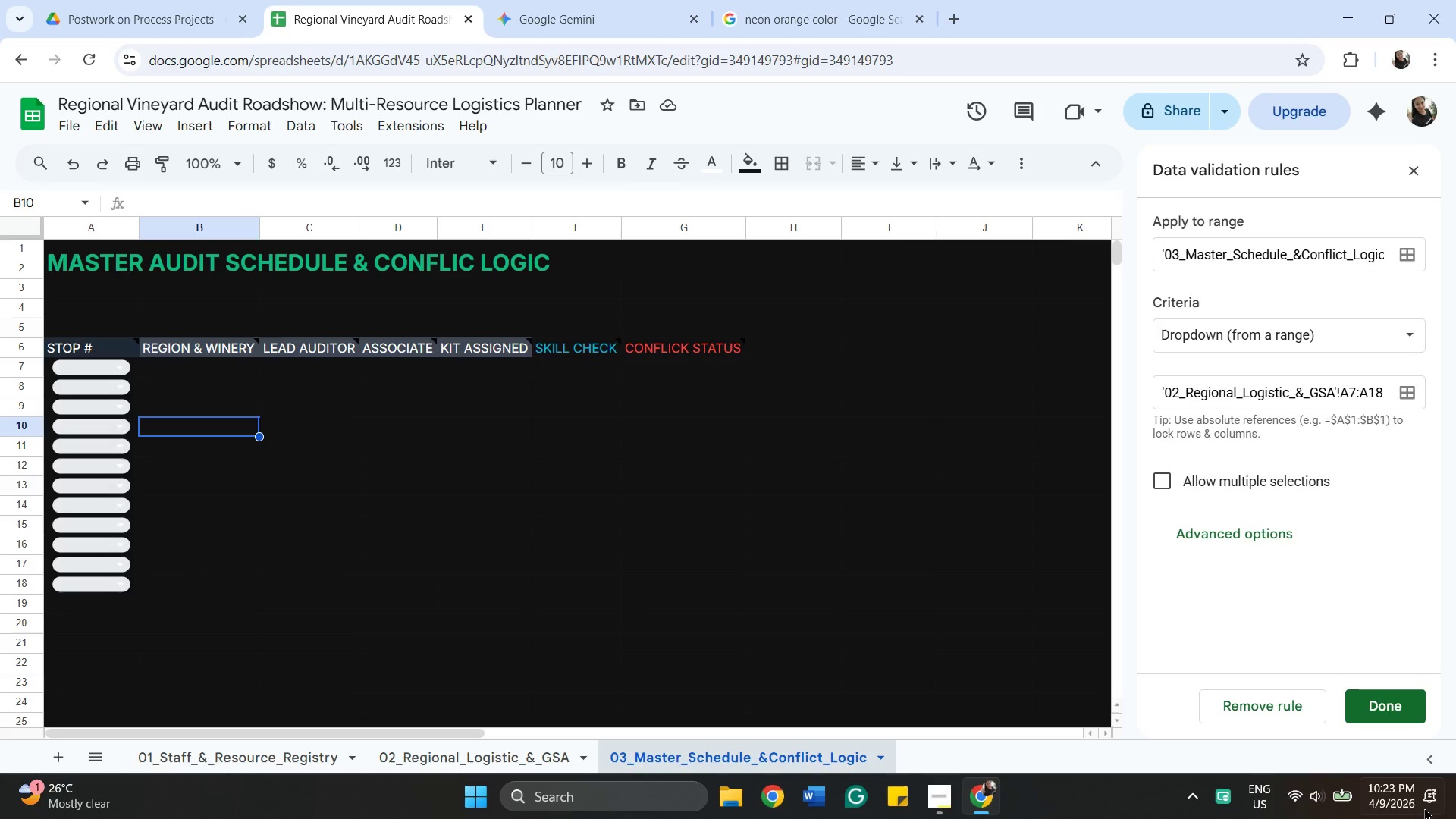 
left_click([277, 758])
 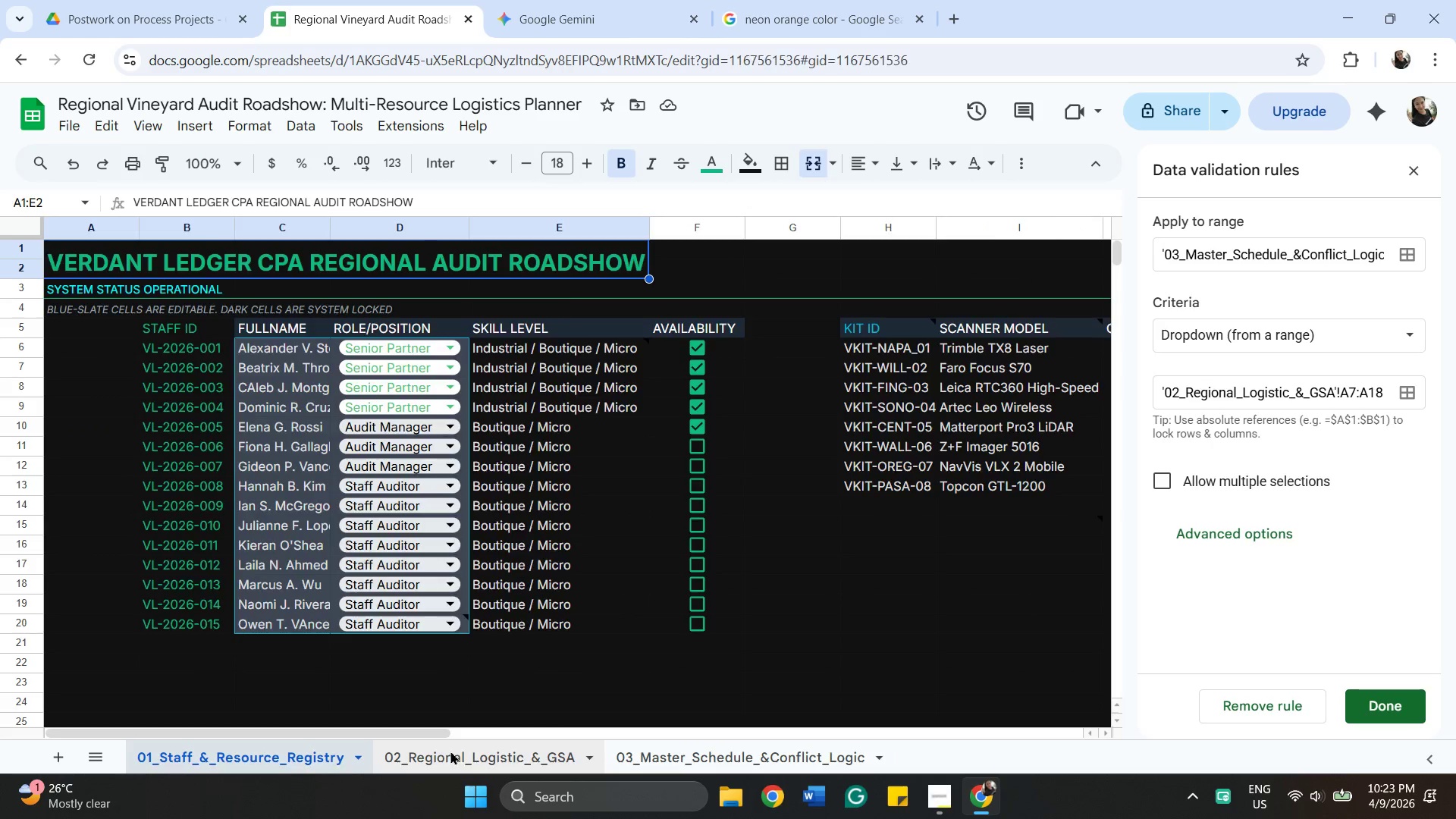 
left_click([750, 740])
 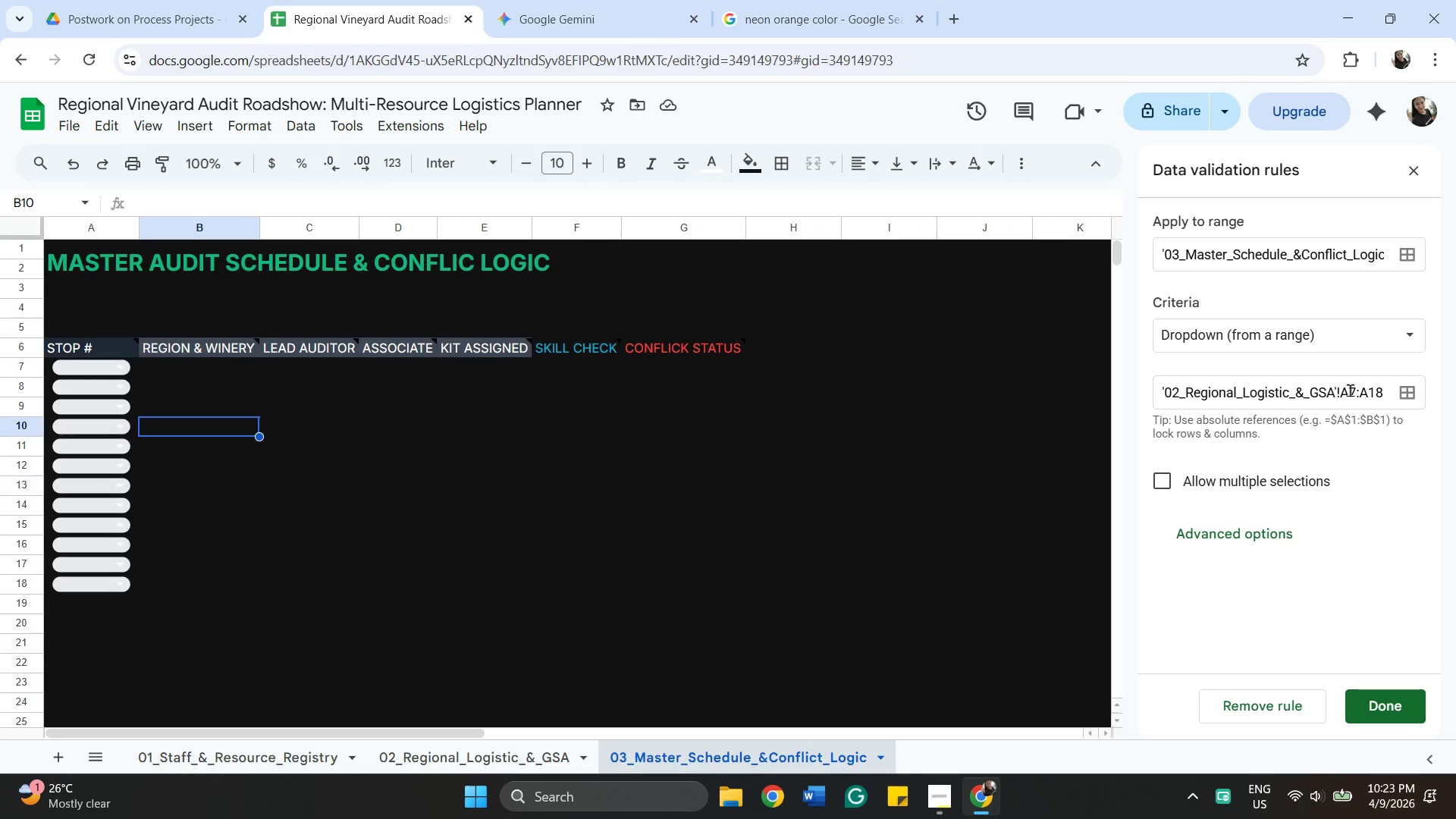 
left_click([1410, 387])
 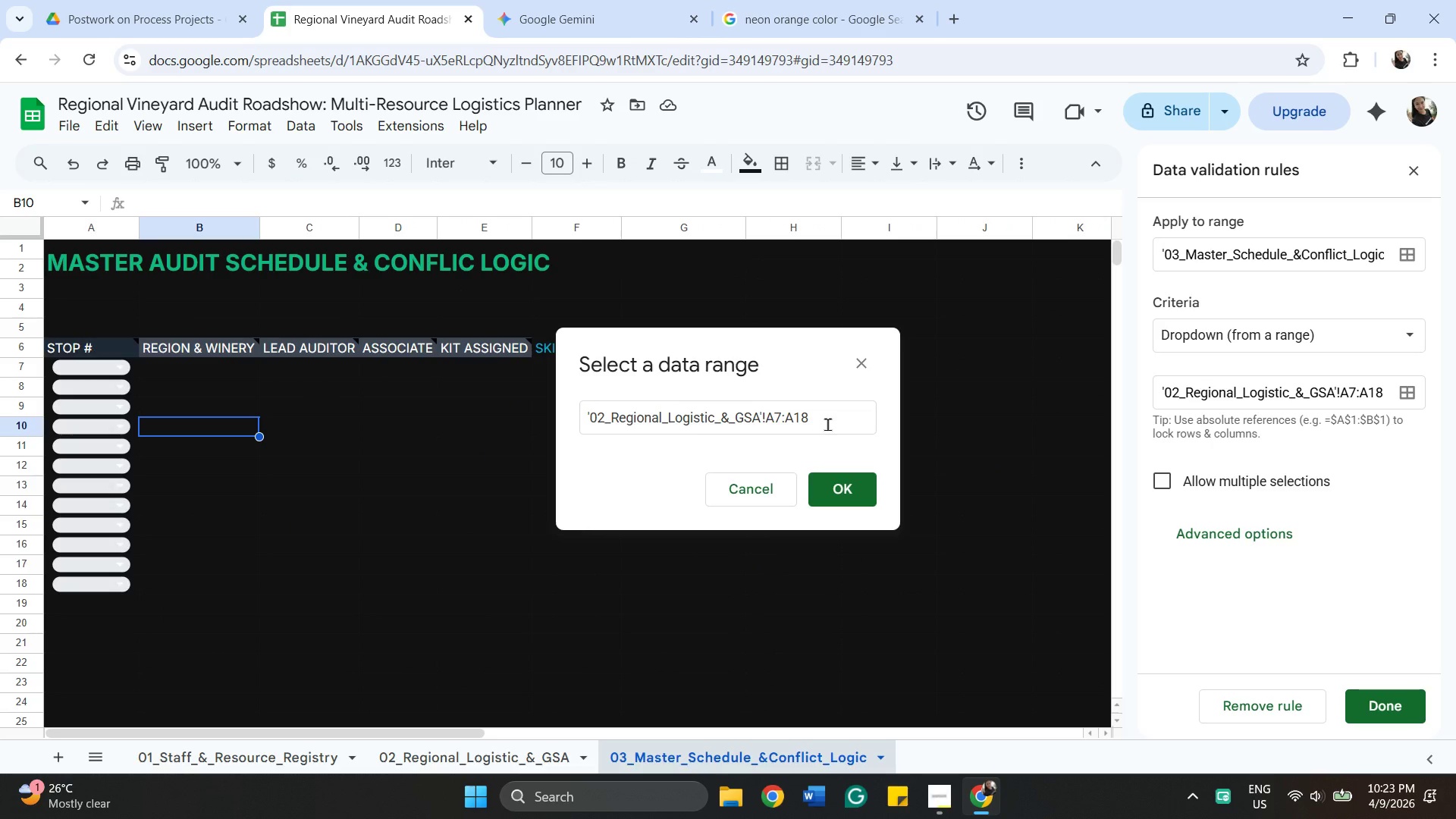 
left_click_drag(start_coordinate=[827, 424], to_coordinate=[530, 419])
 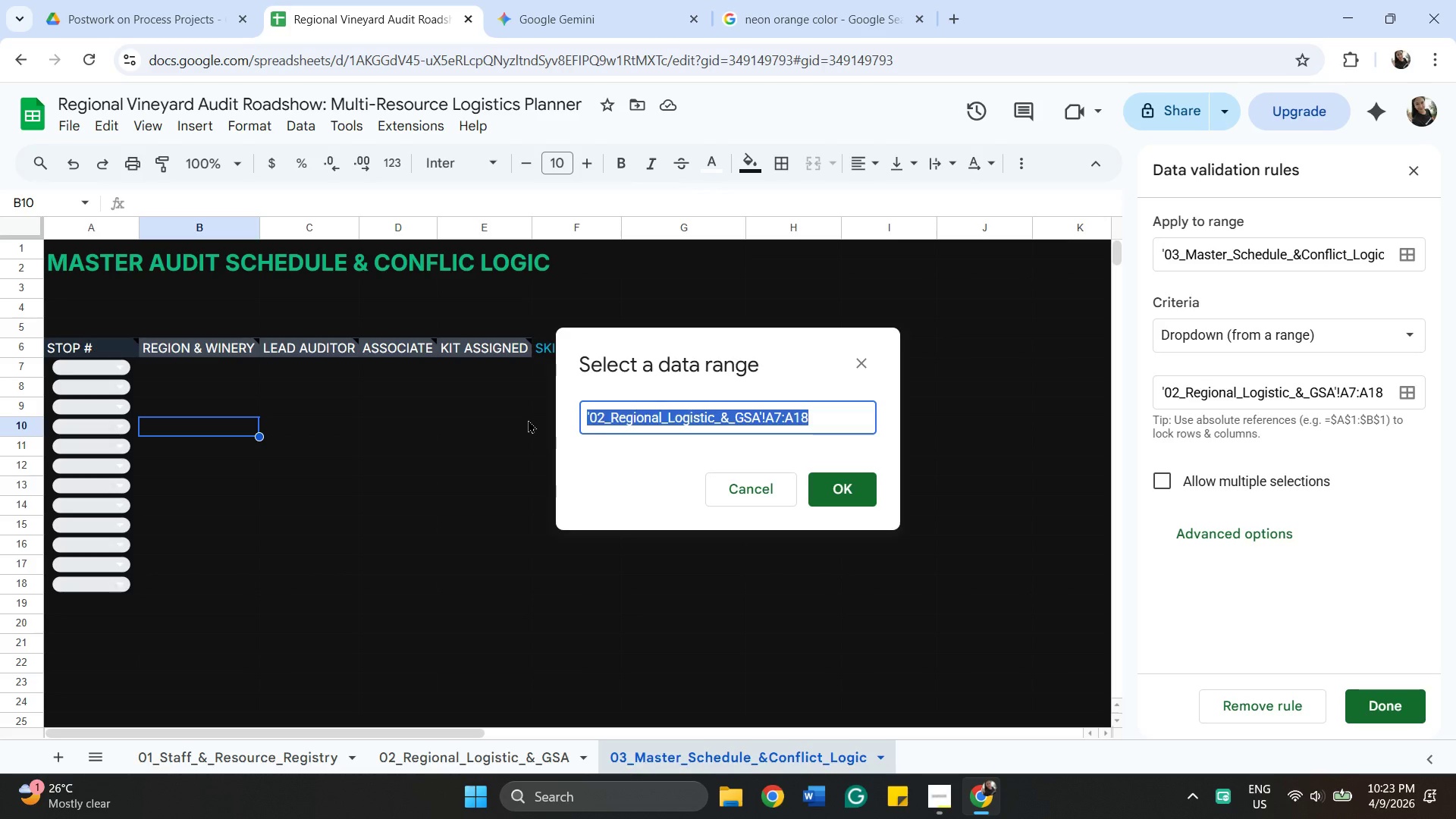 
key(Backspace)
 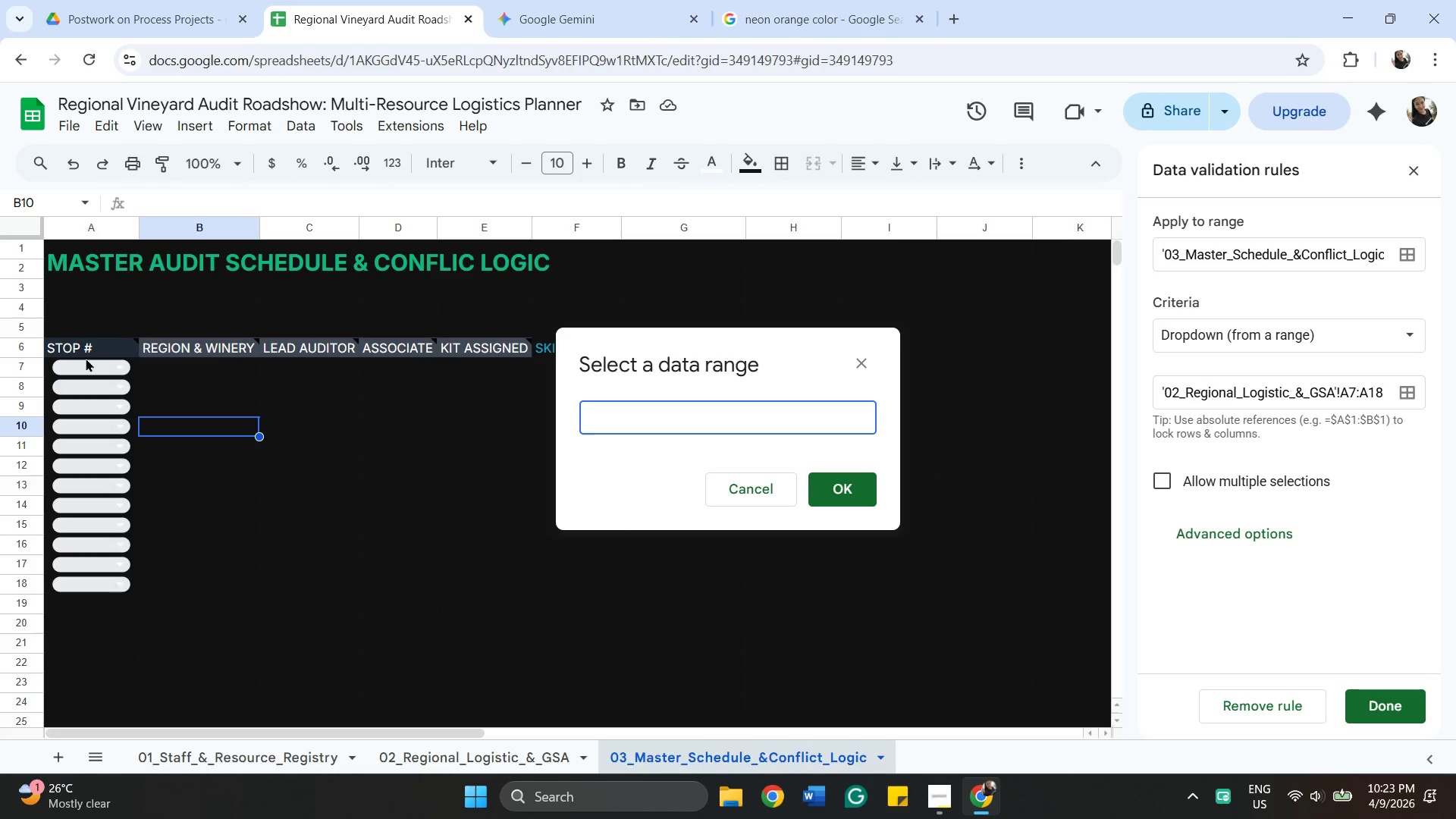 
left_click([67, 366])
 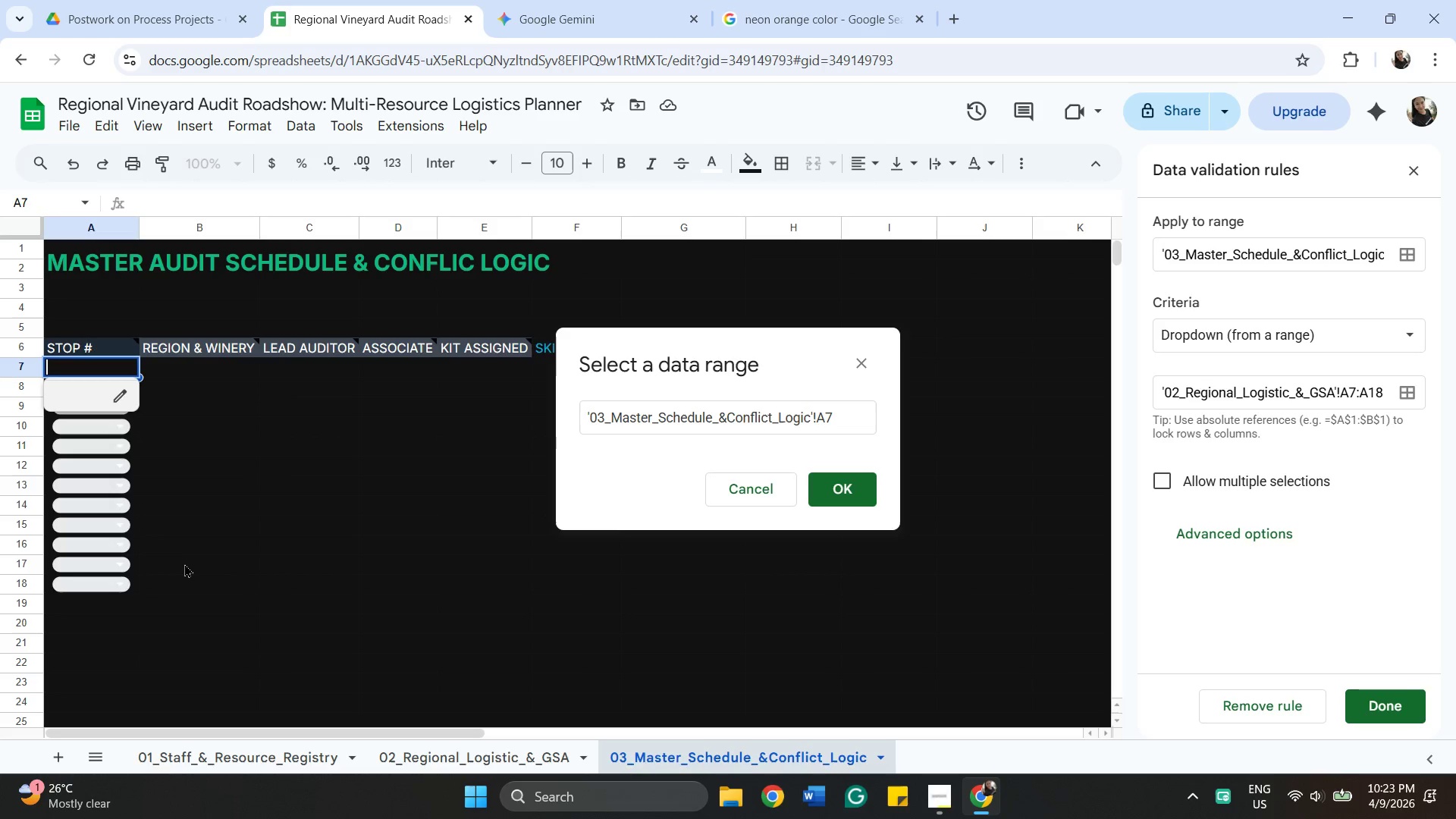 
left_click([187, 566])
 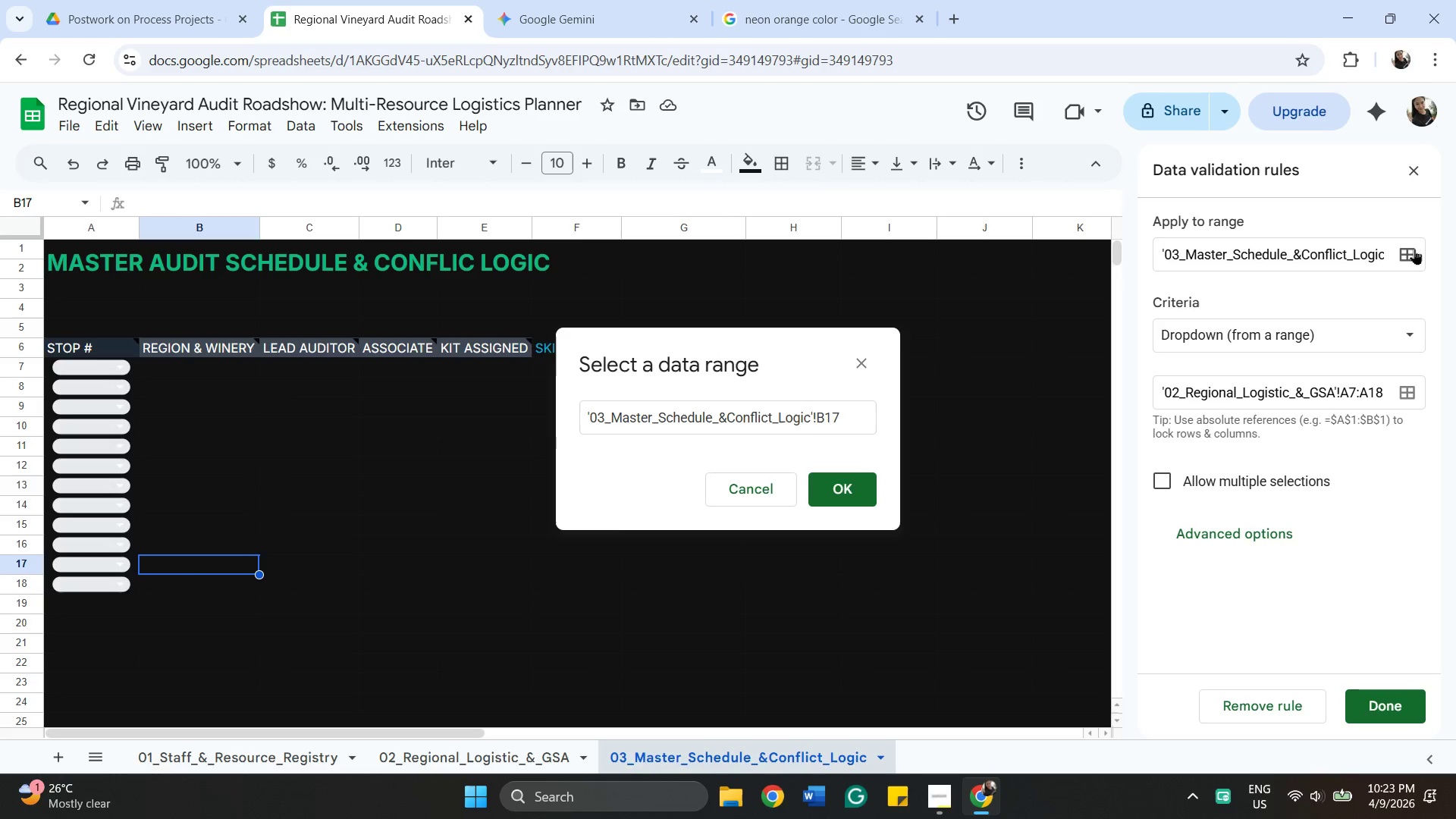 
left_click([1408, 170])
 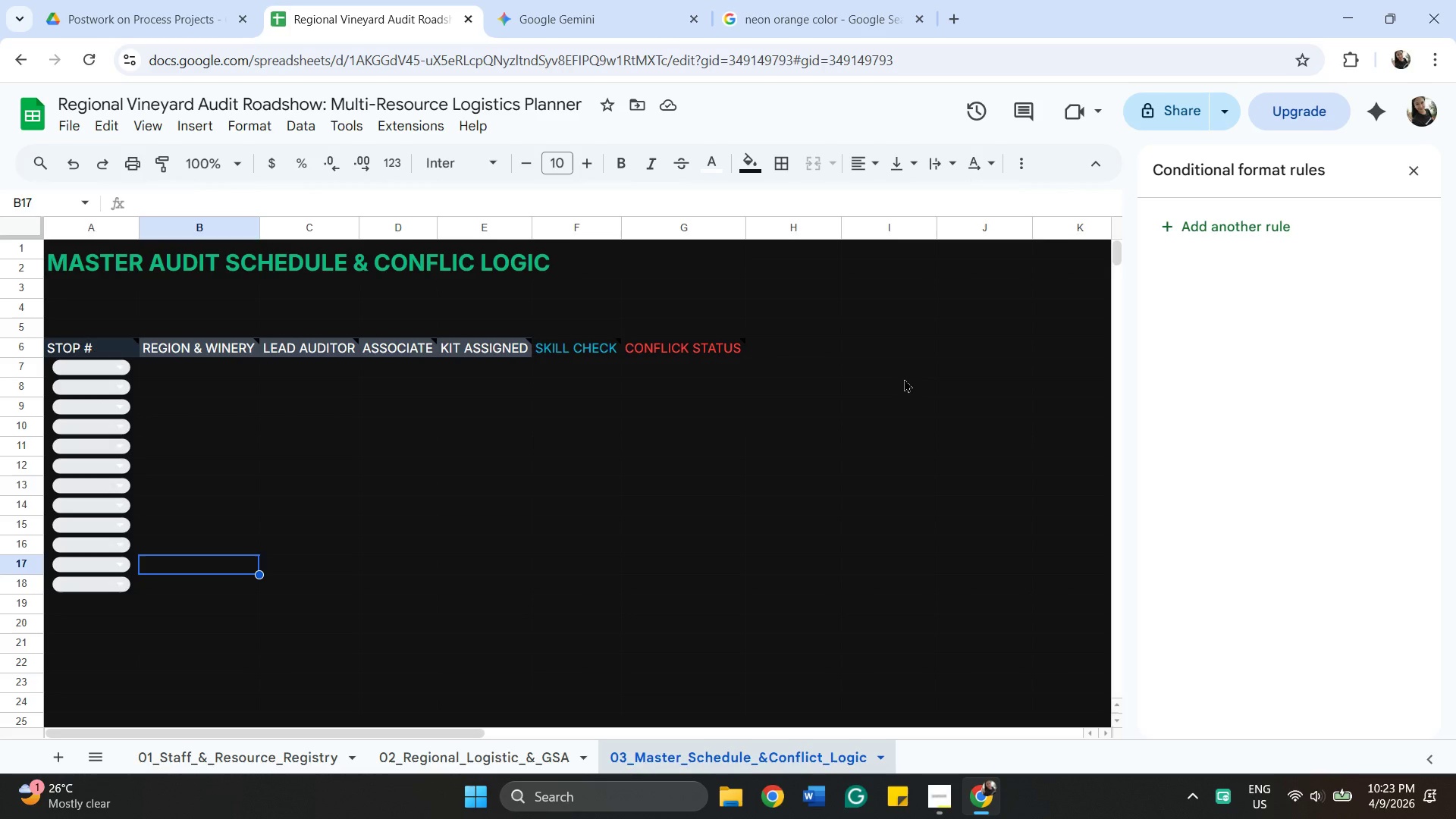 
left_click([1247, 178])
 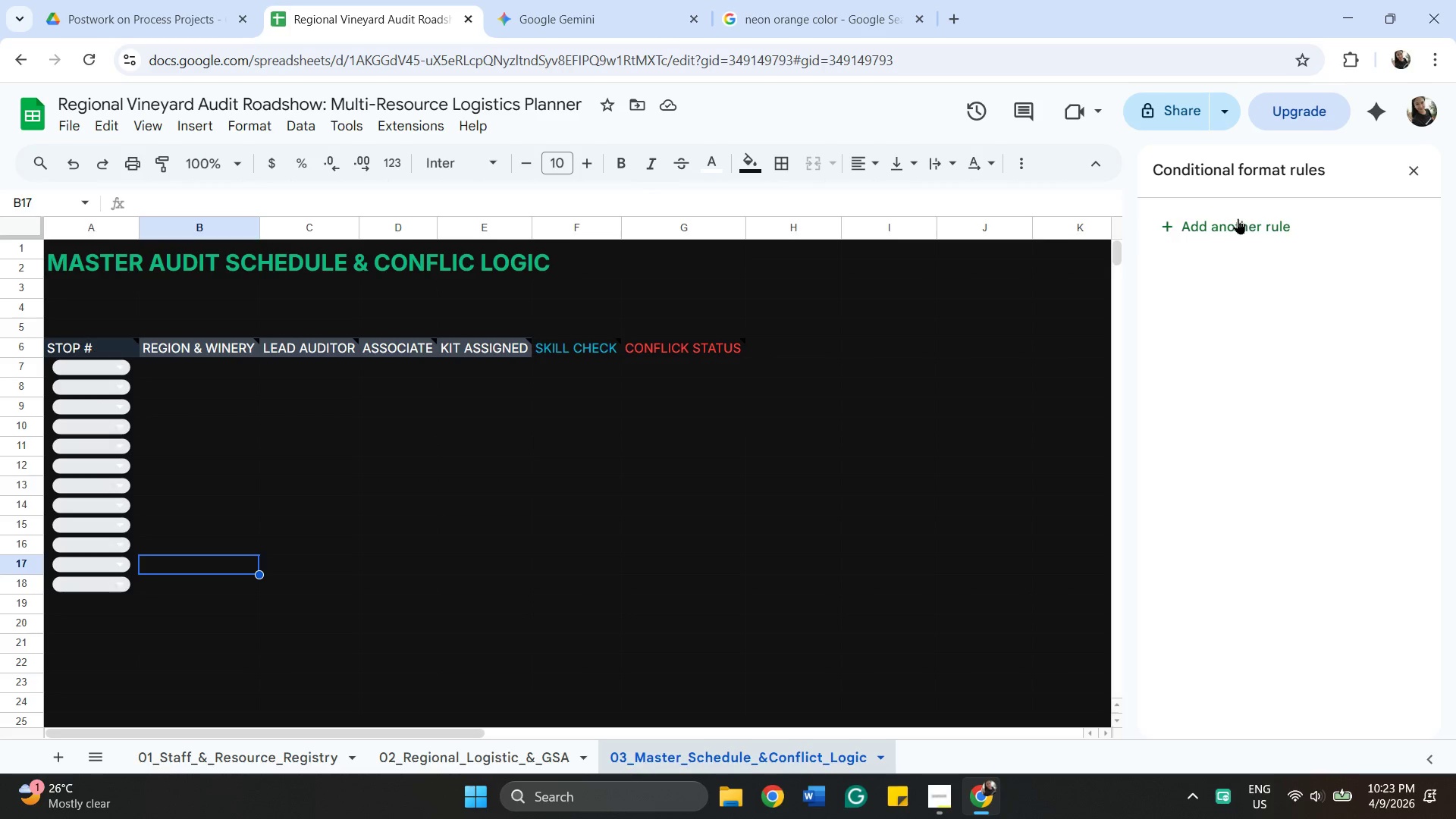 
left_click_drag(start_coordinate=[1238, 218], to_coordinate=[1241, 218])
 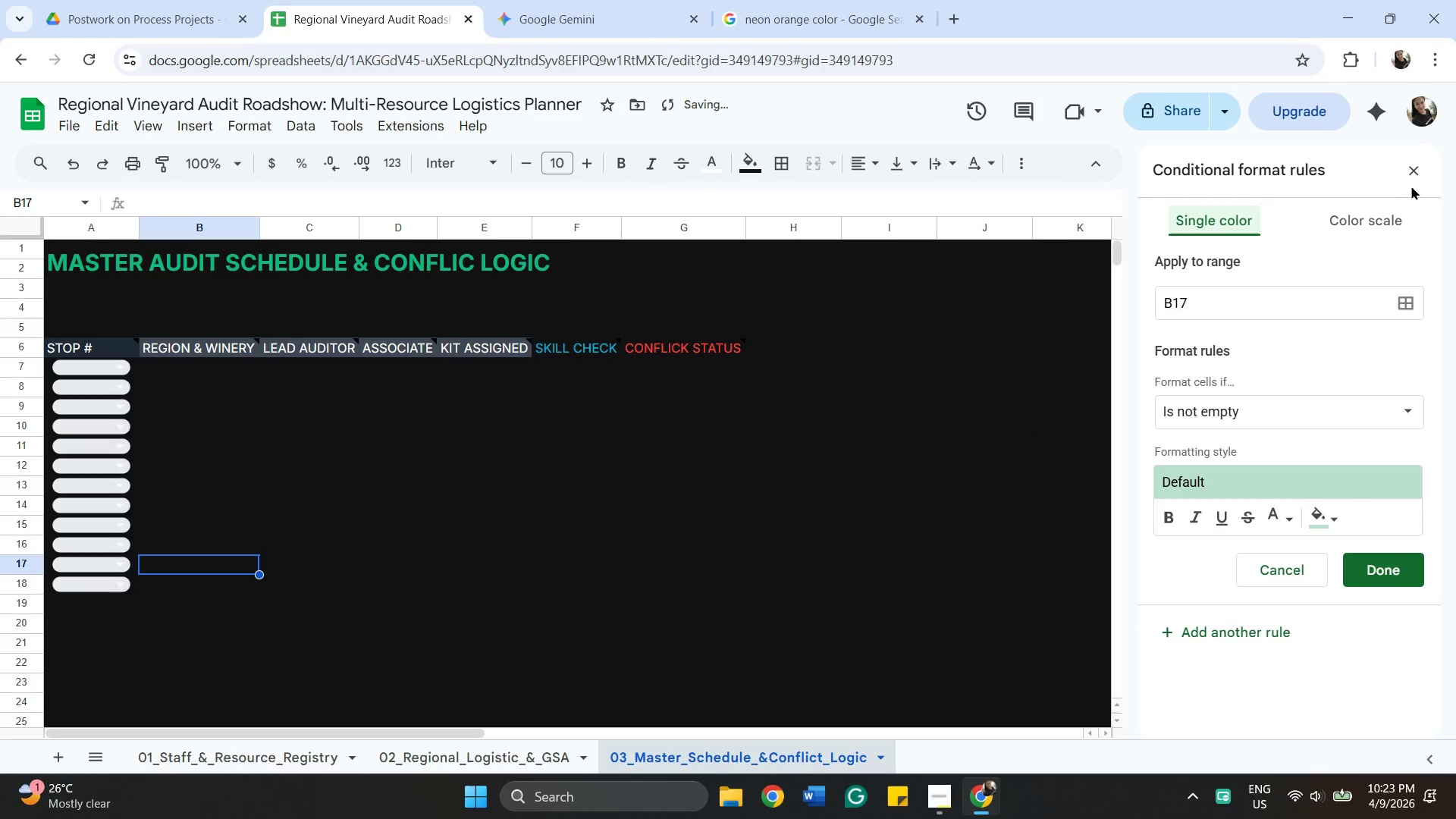 
left_click([1413, 180])
 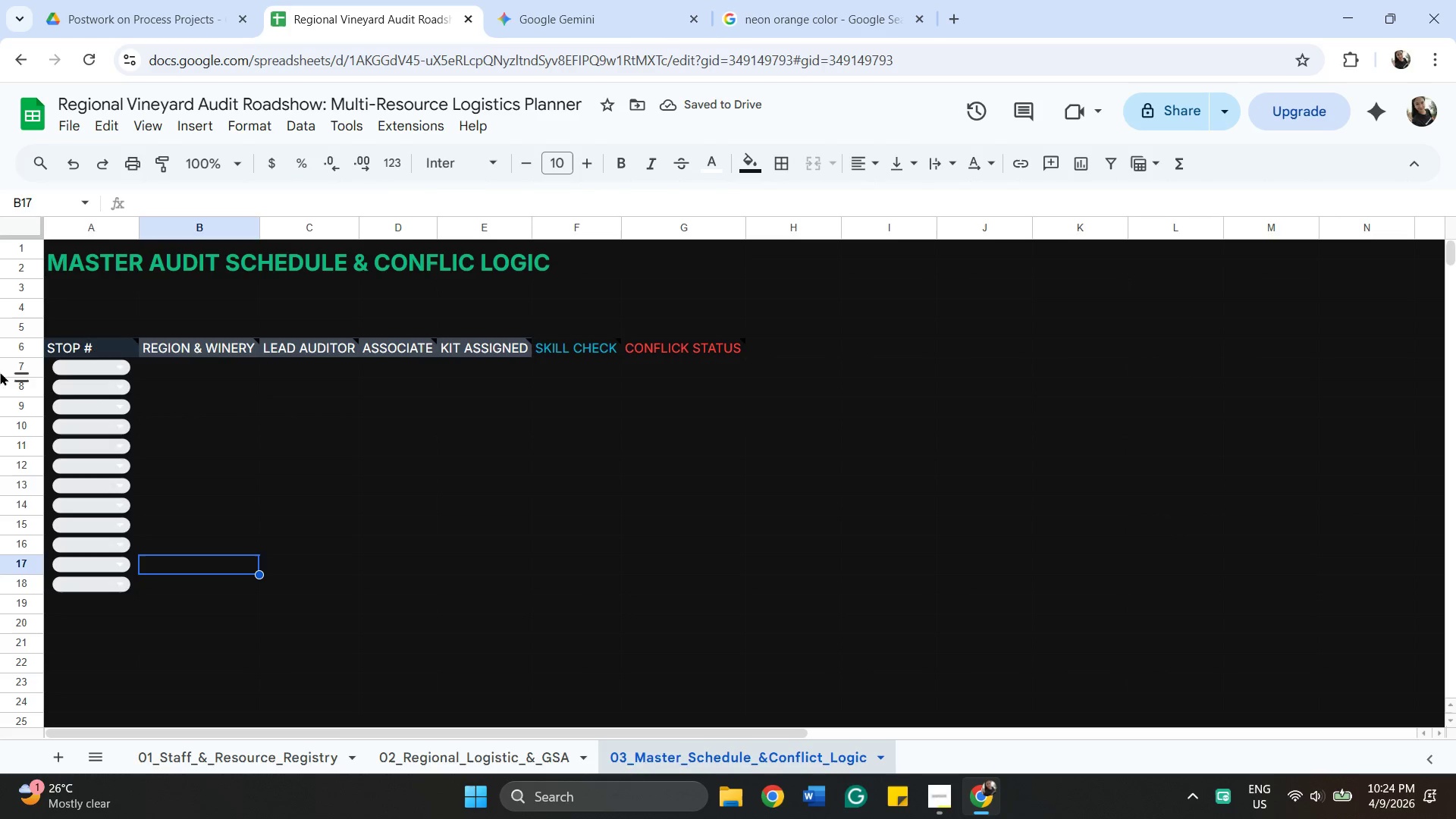 
mouse_move([80, 387])
 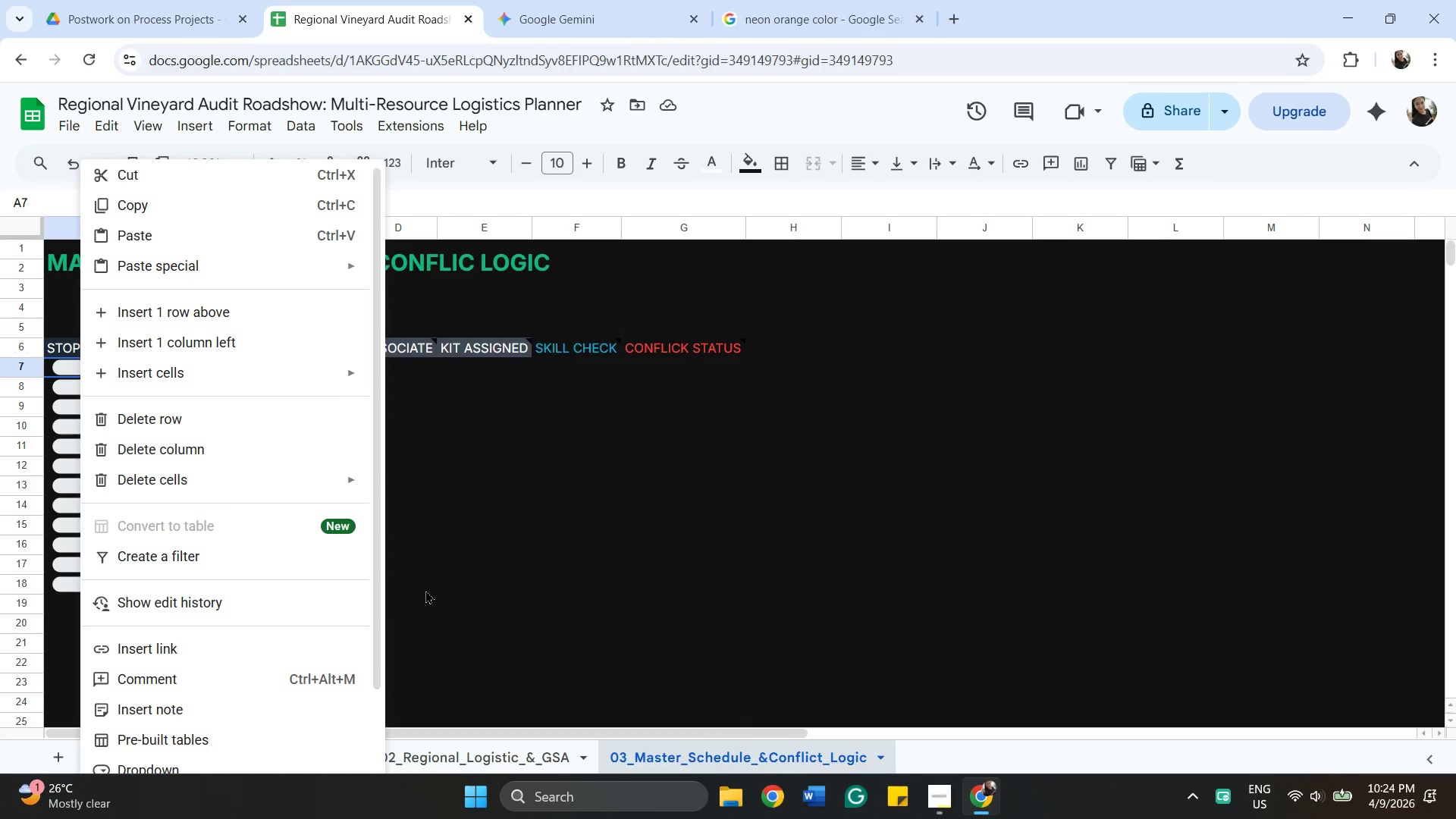 
wait(5.4)
 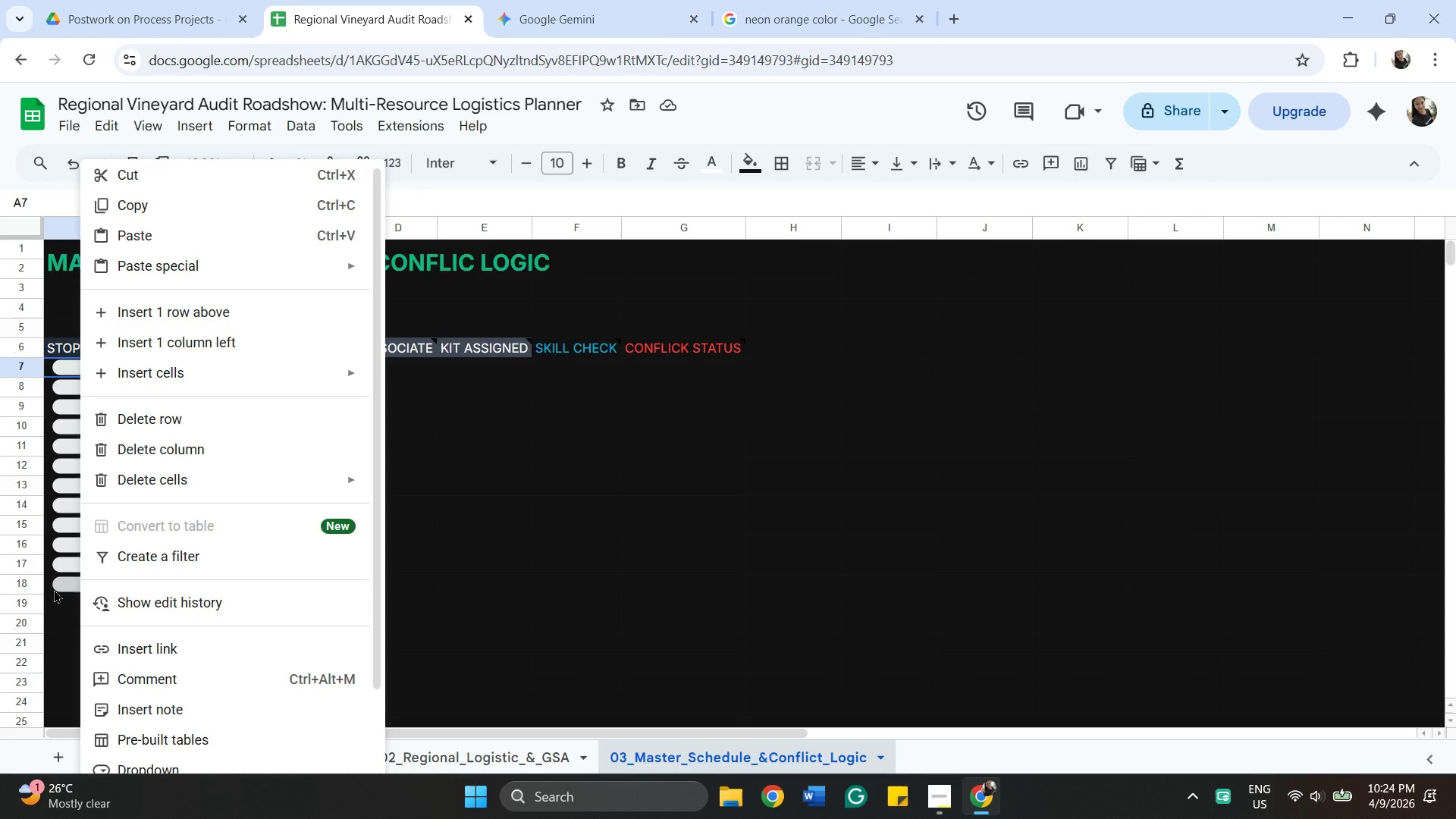 
left_click([77, 156])
 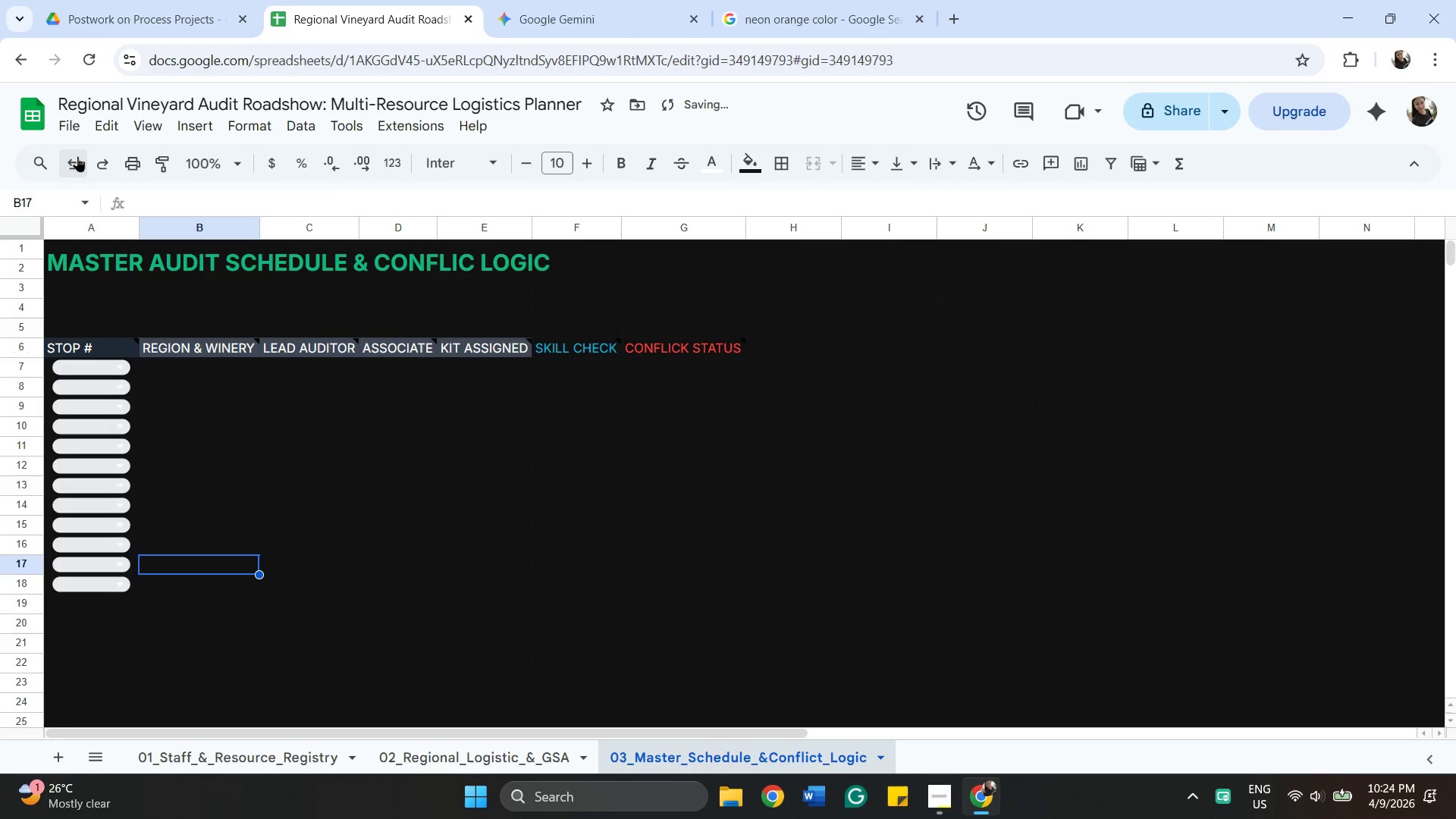 
left_click([77, 156])
 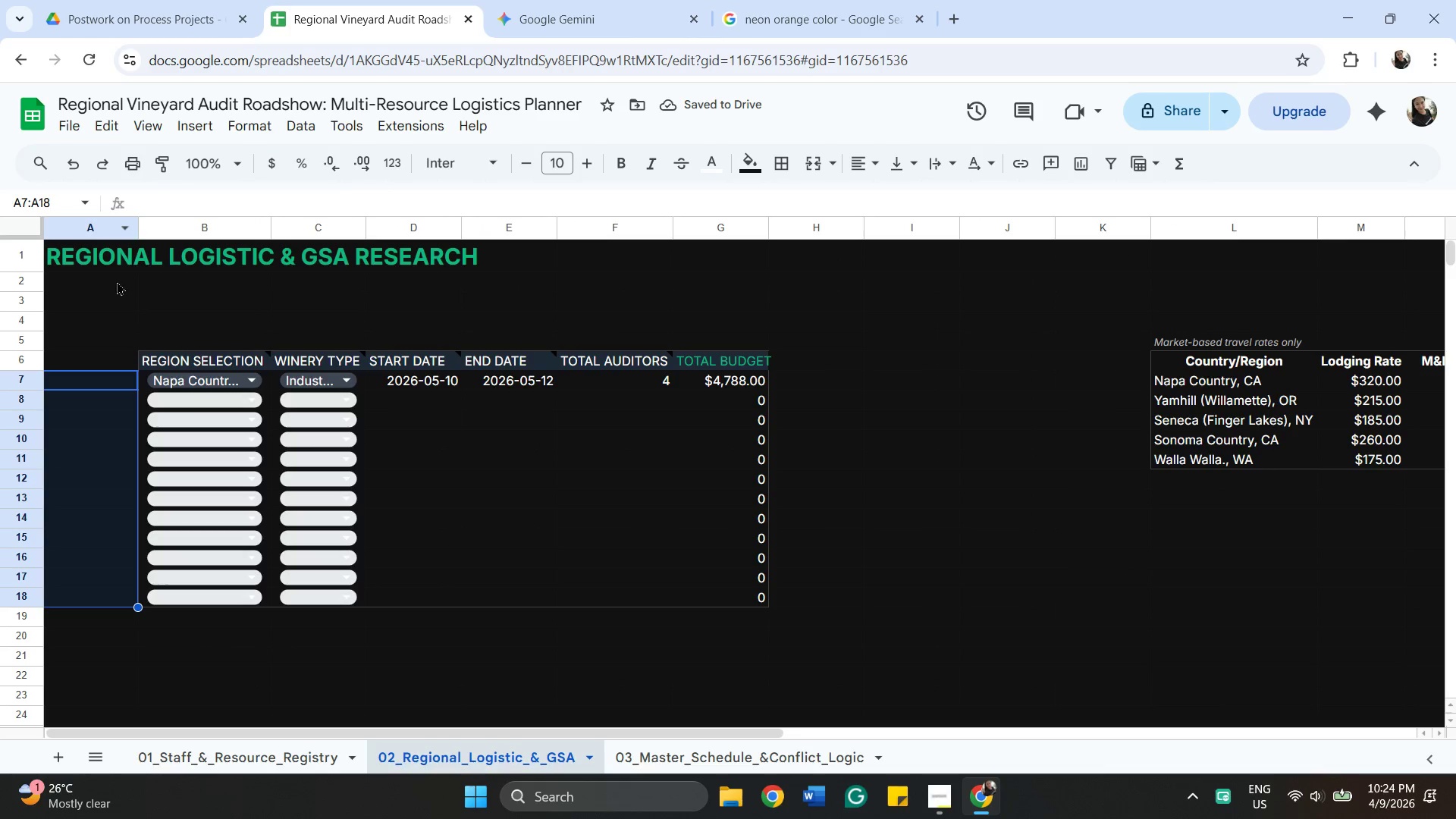 
left_click([72, 159])
 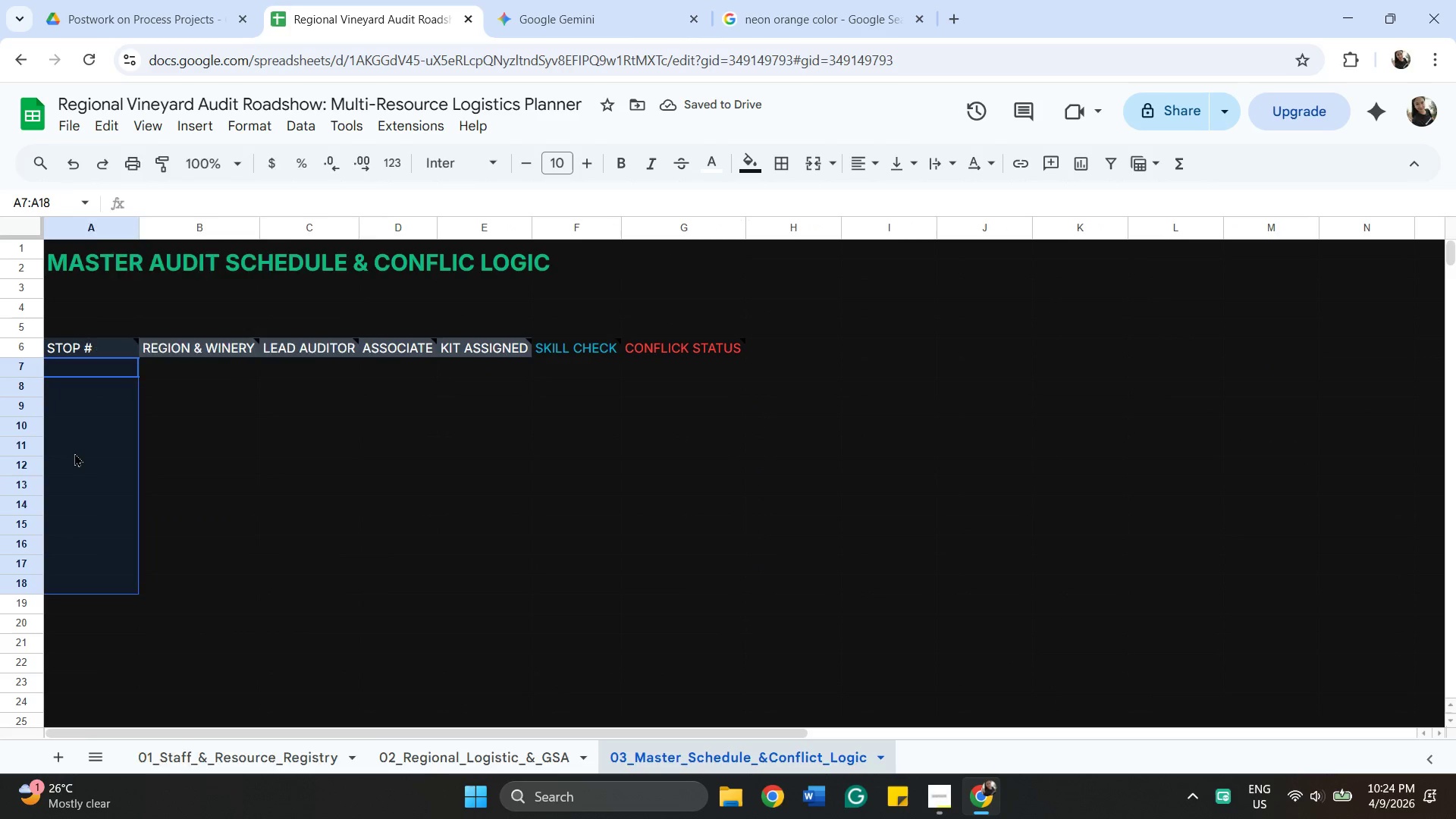 
left_click([179, 718])
 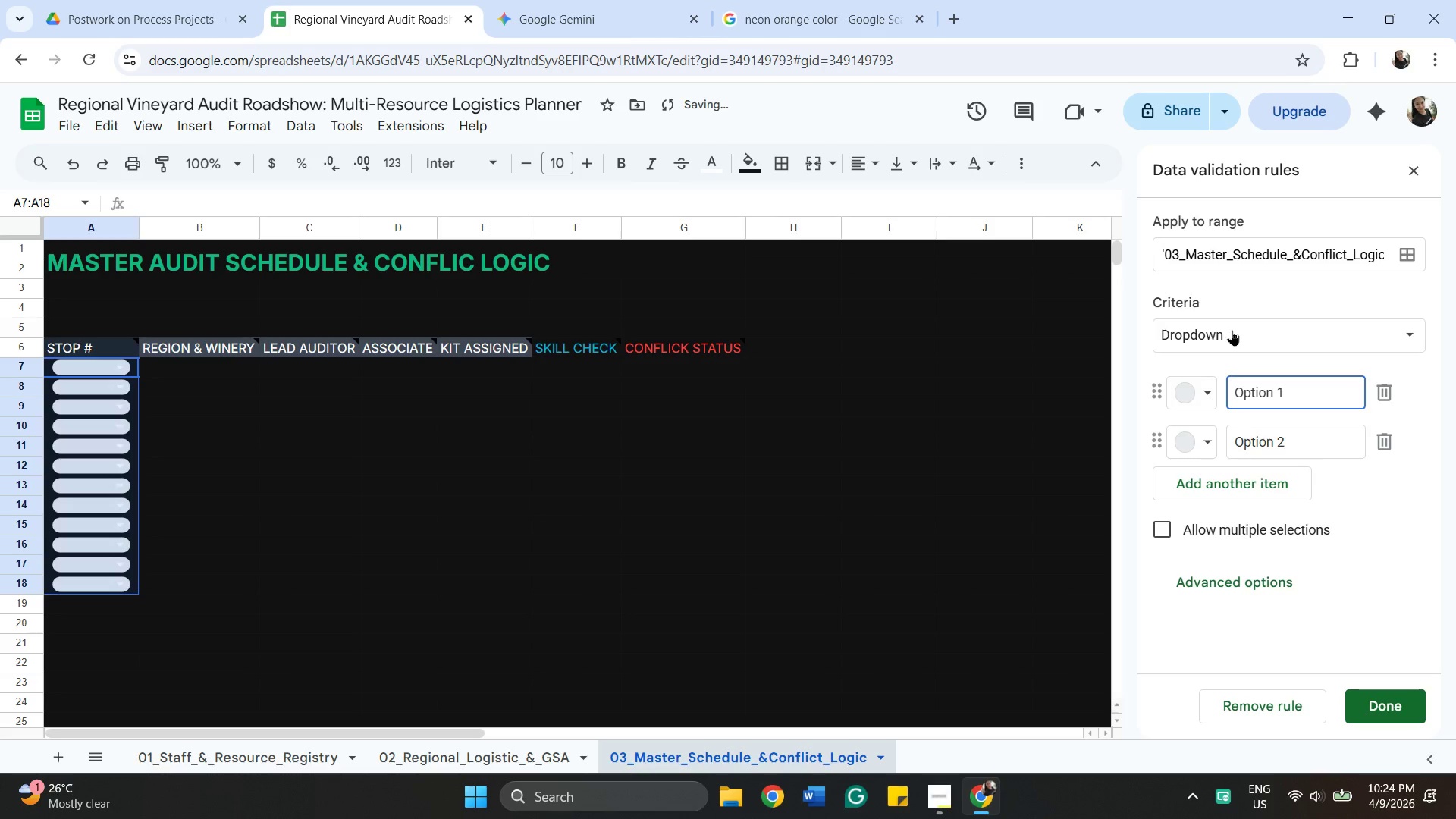 
left_click([1232, 329])
 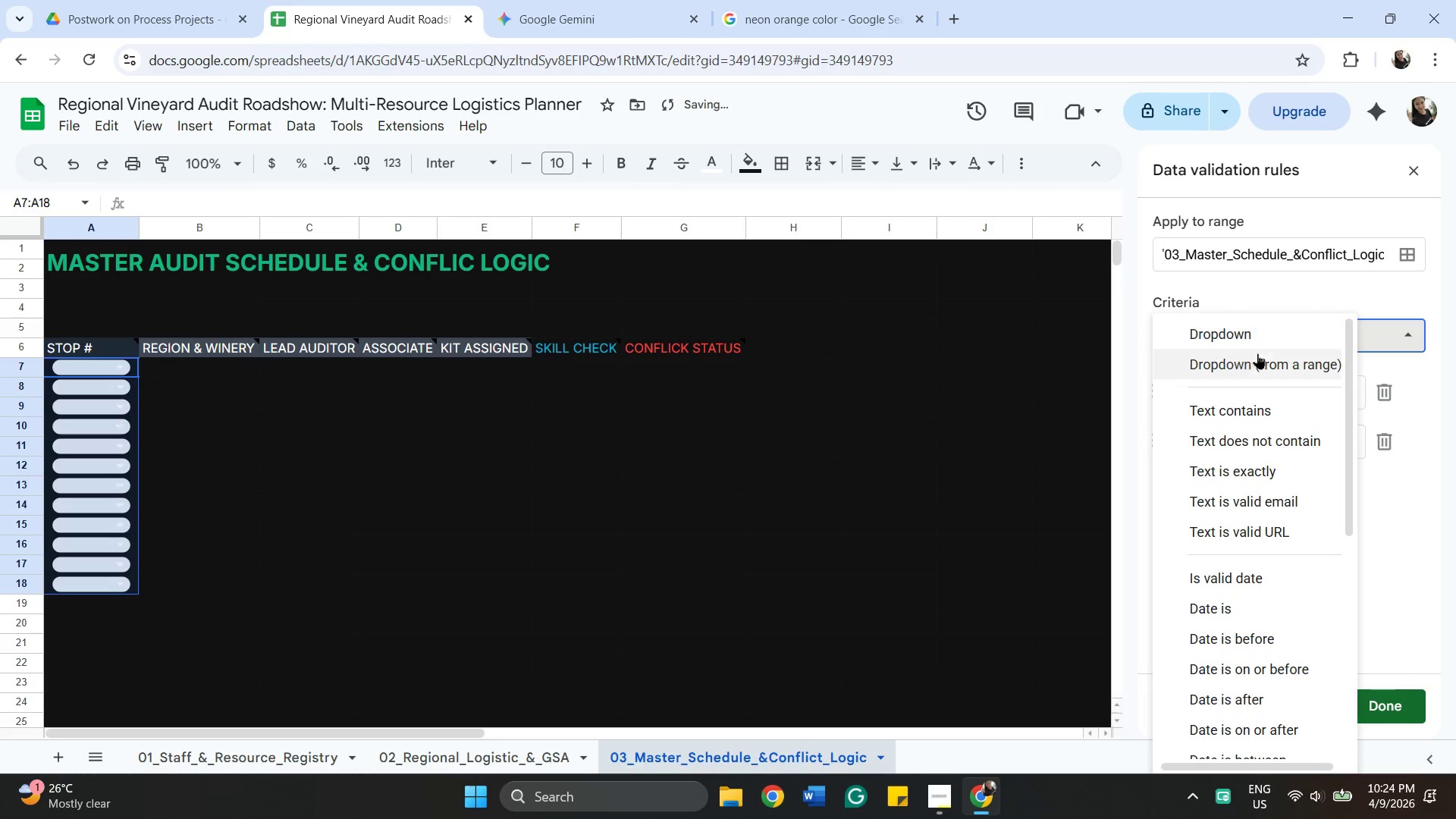 
left_click([1260, 361])
 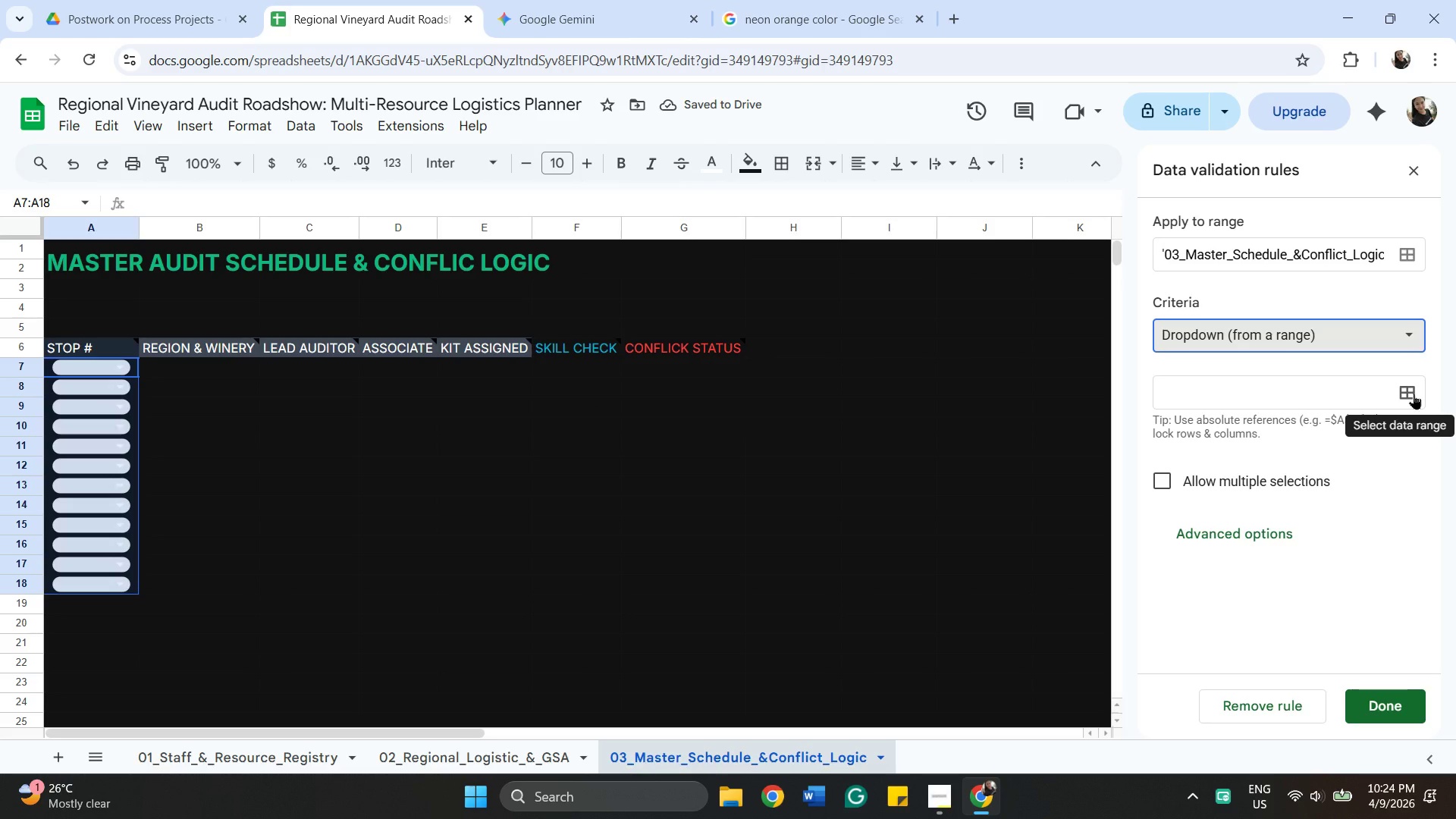 
left_click([1414, 394])
 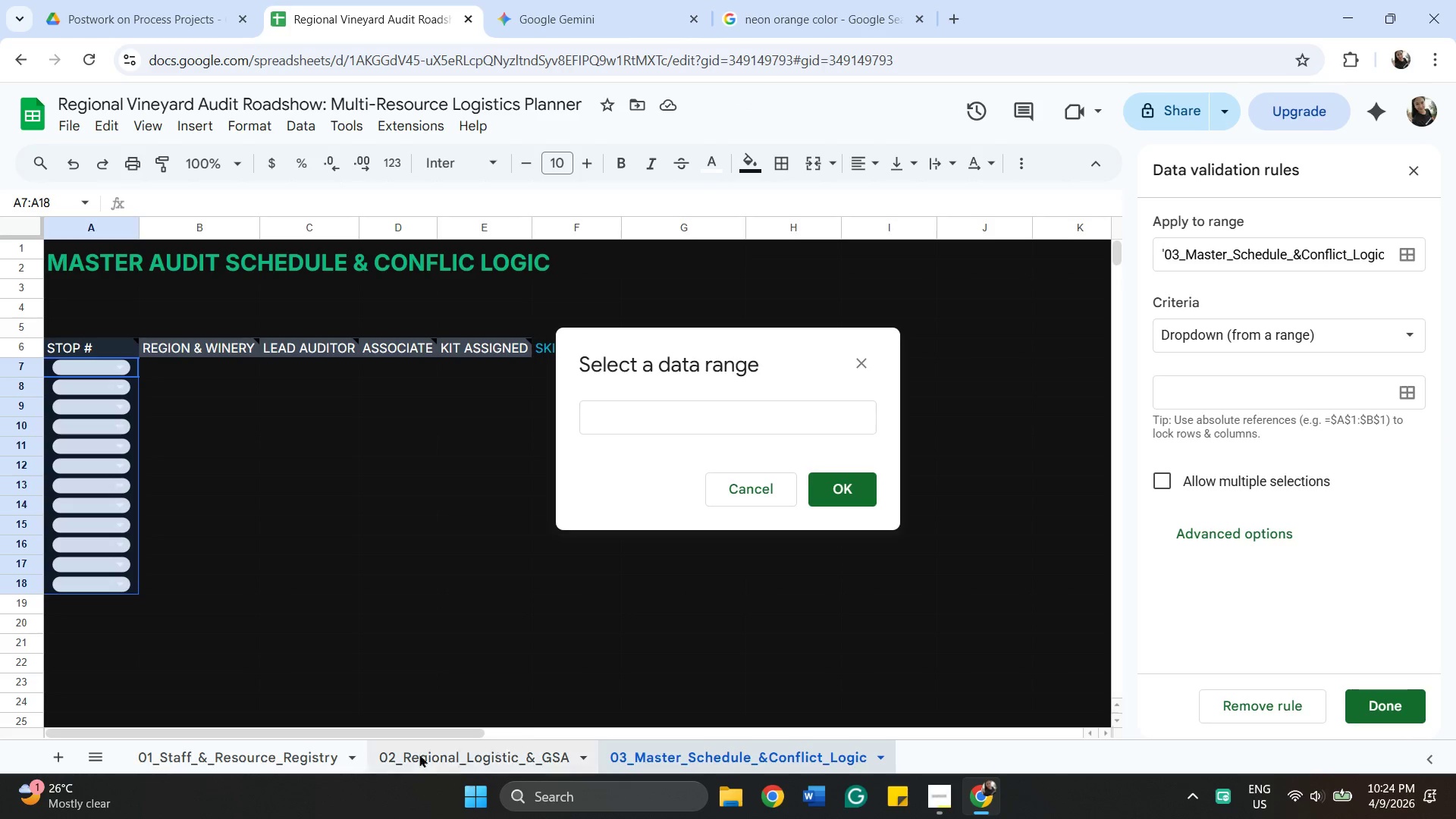 
left_click([253, 752])
 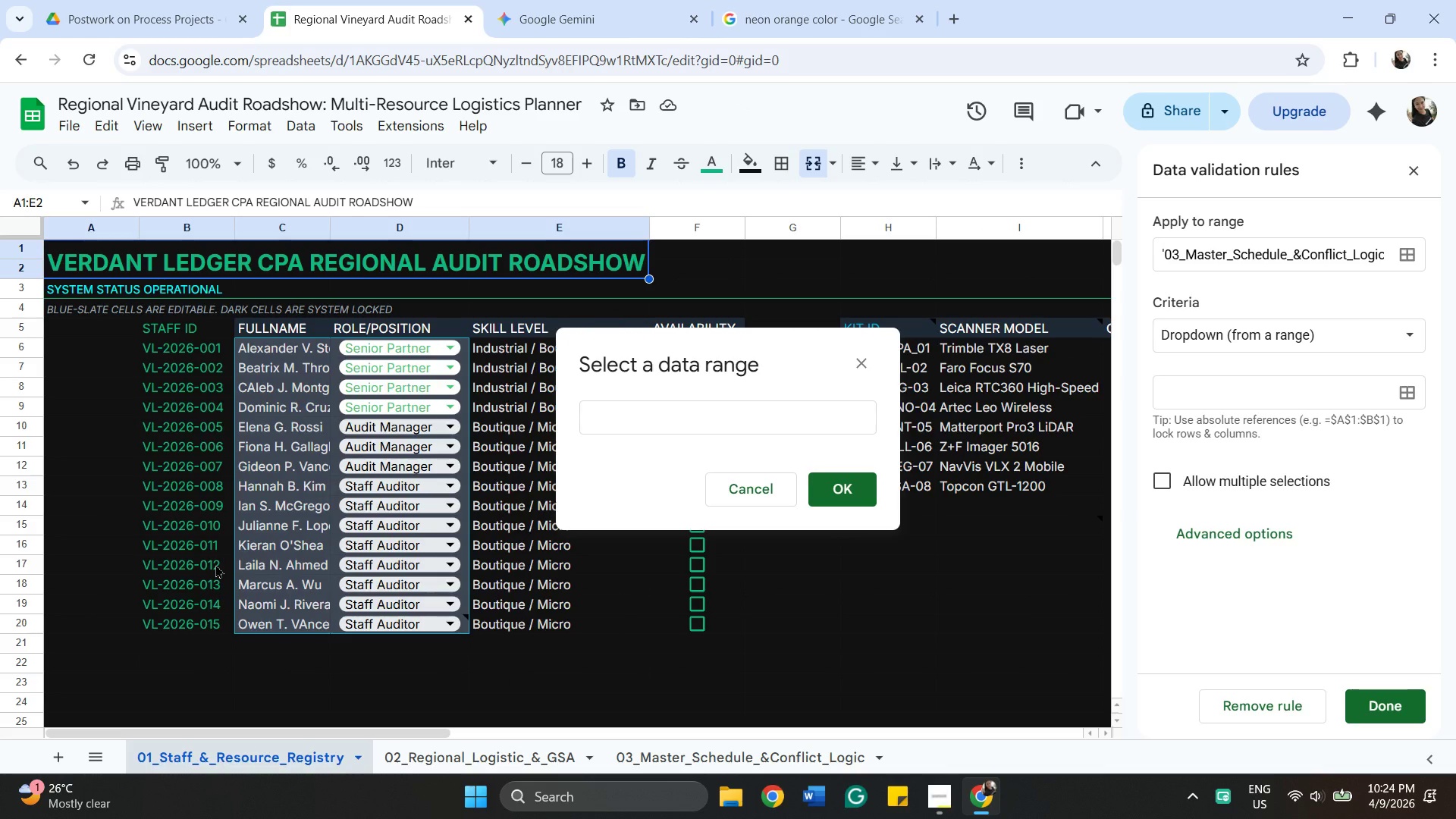 
left_click([446, 748])
 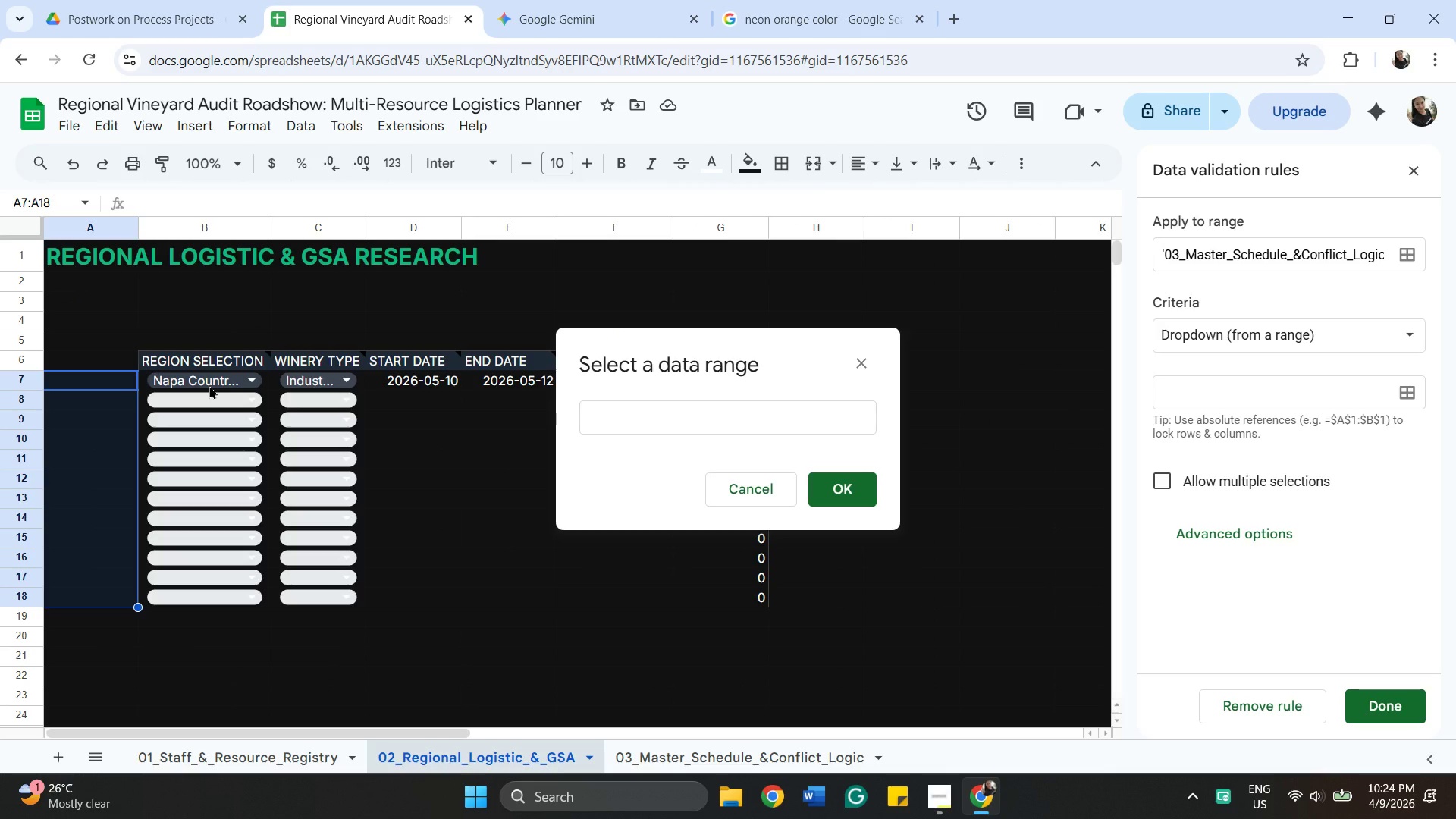 
wait(11.89)
 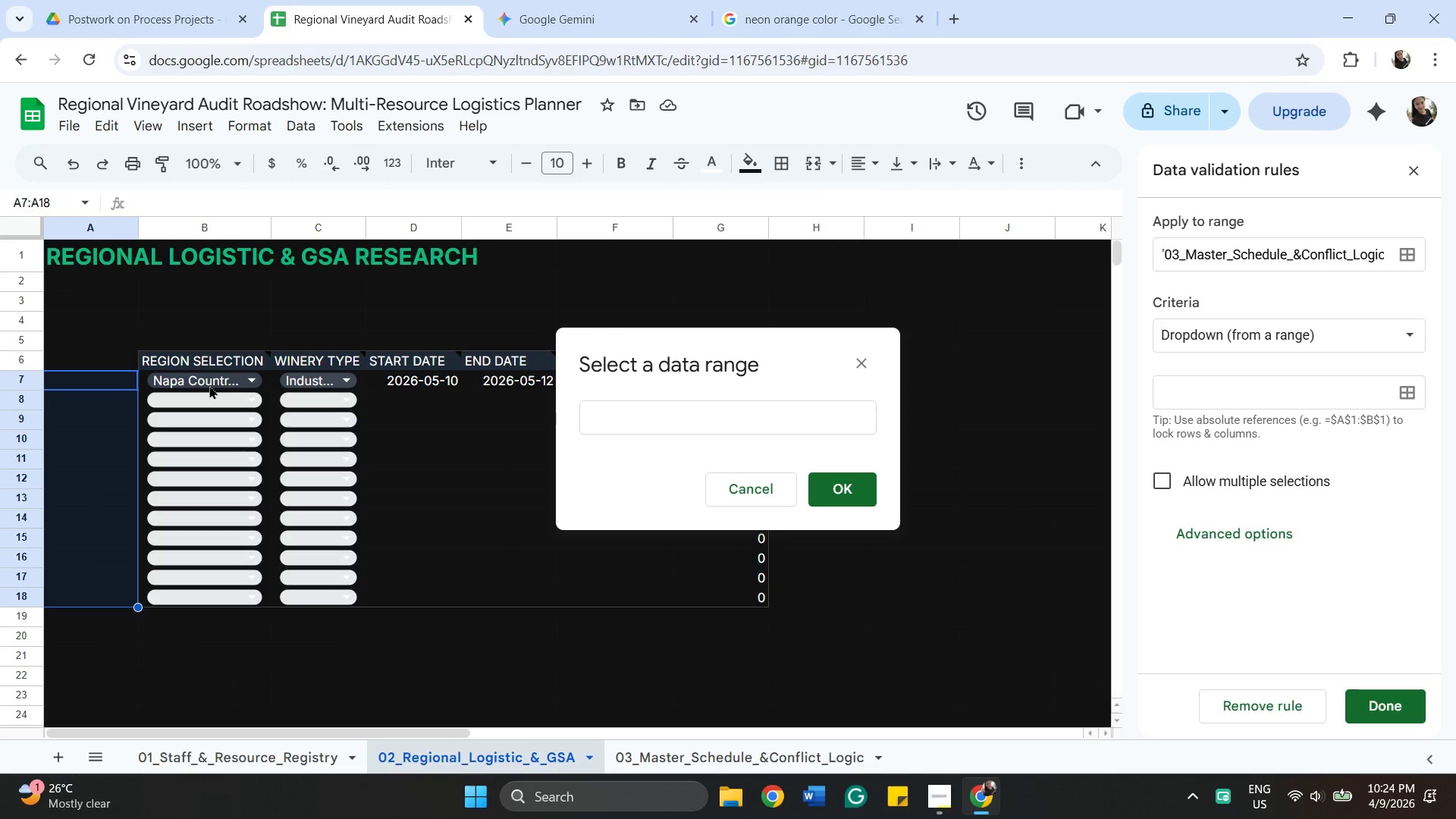 
left_click([297, 755])
 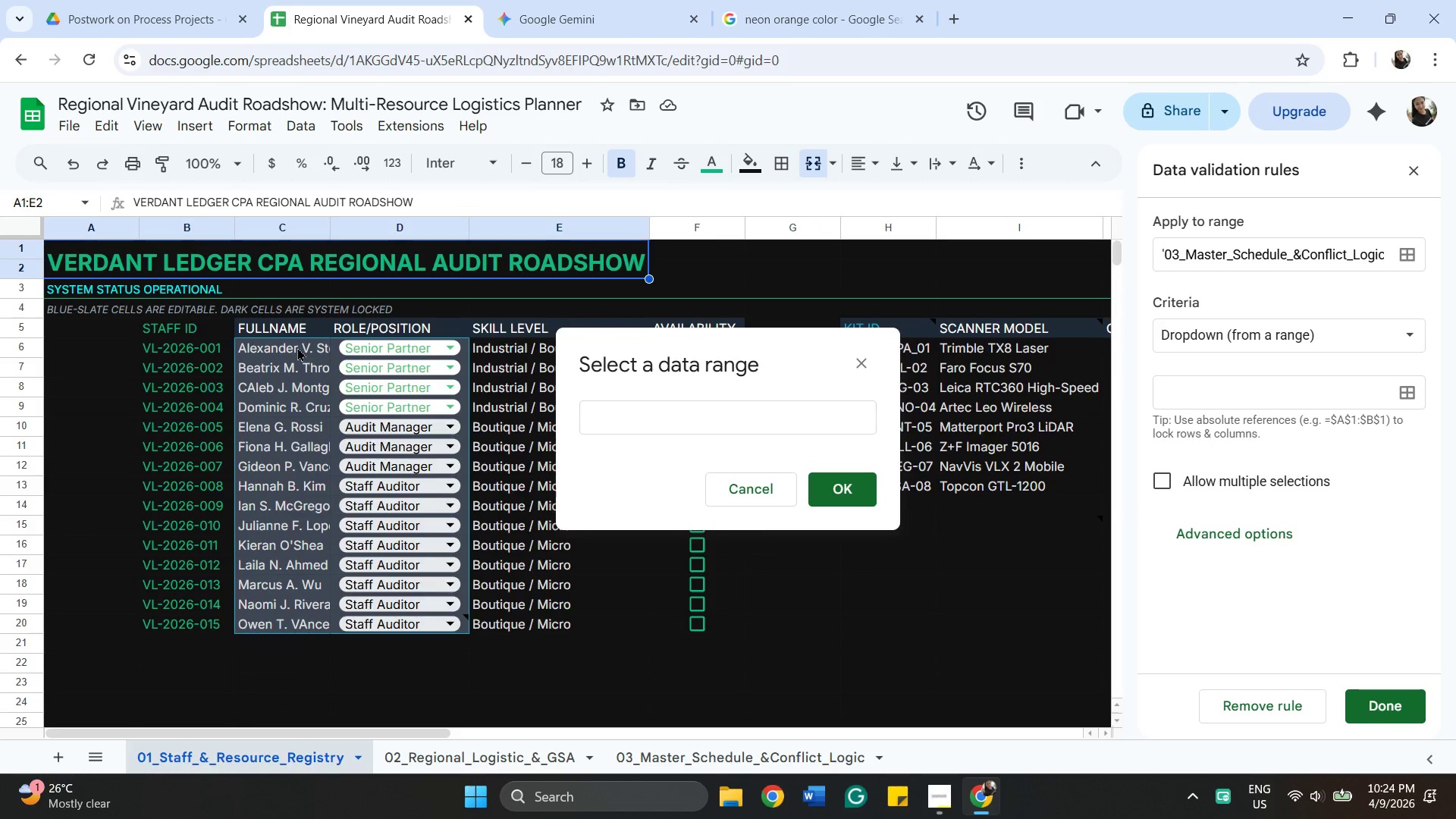 
wait(11.2)
 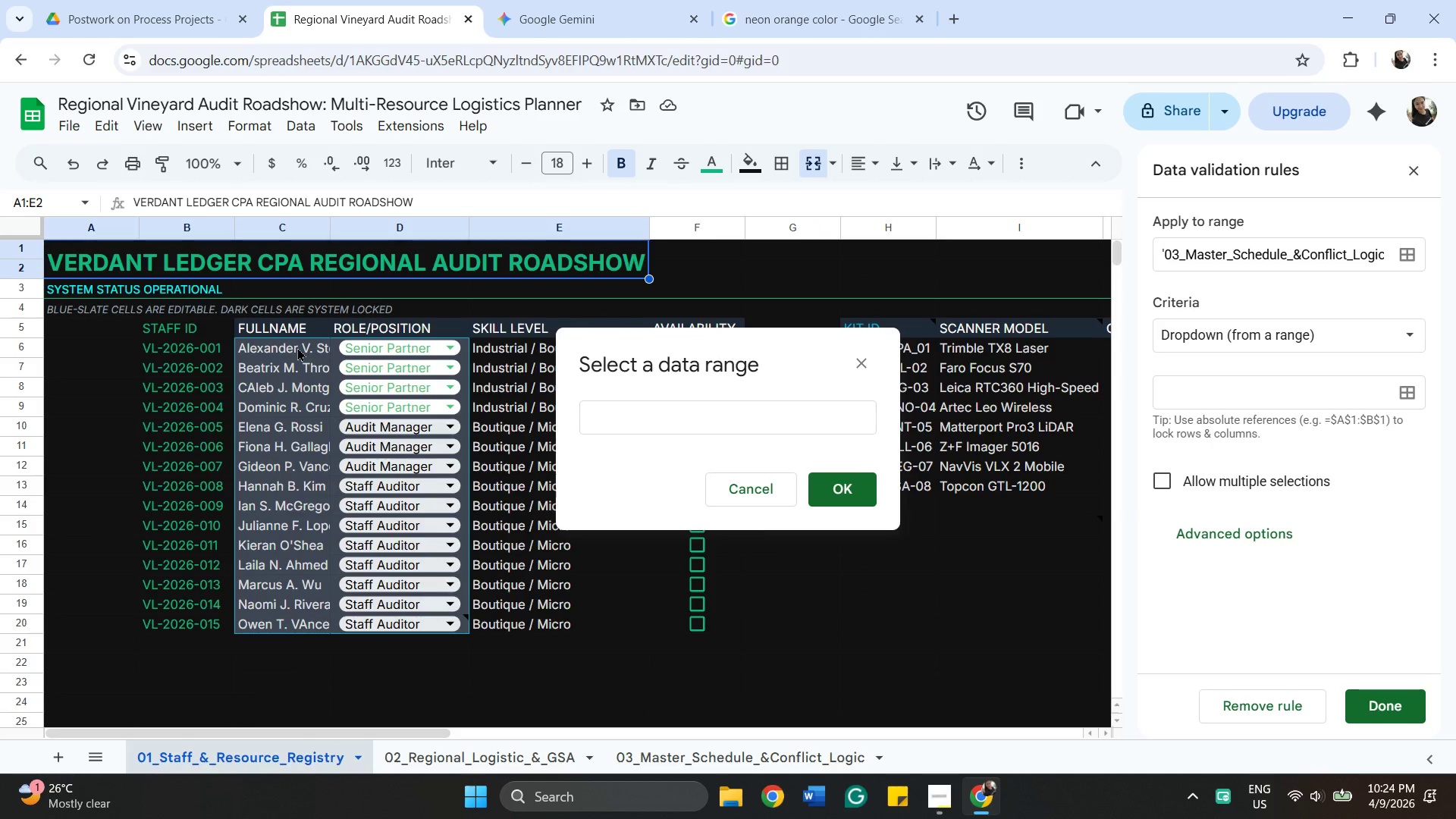 
left_click([764, 496])
 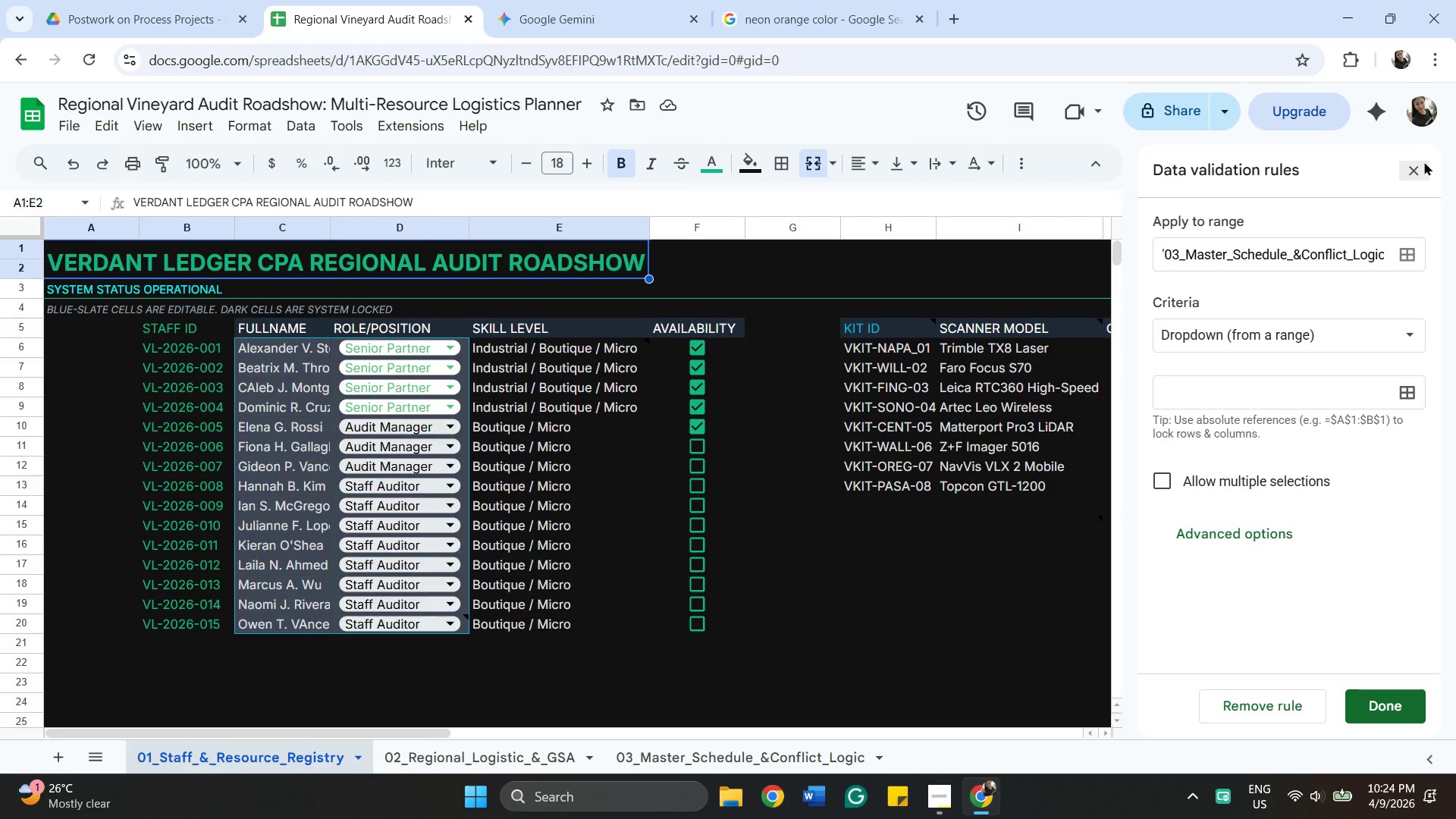 
left_click([1424, 162])
 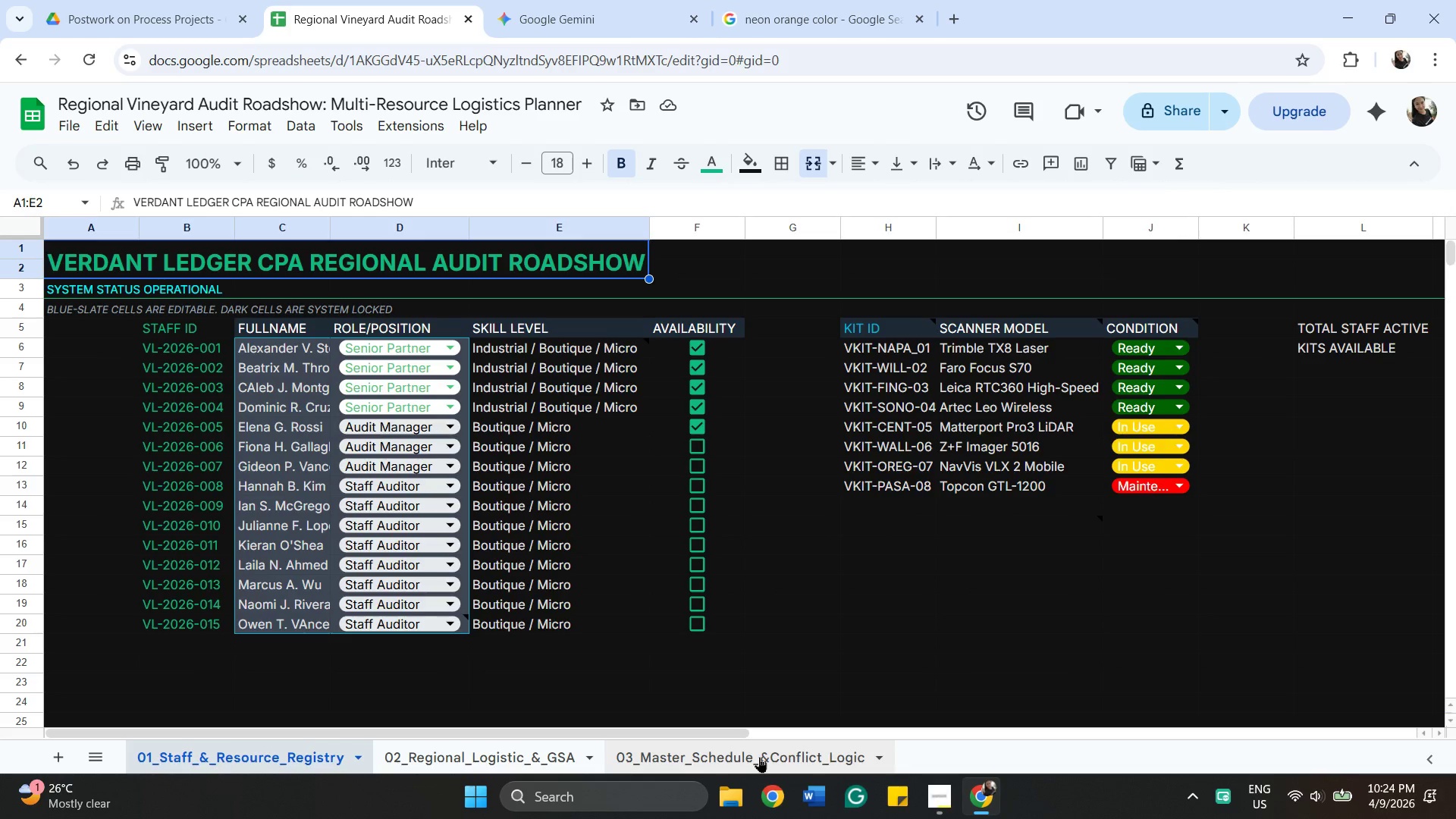 
left_click([759, 757])
 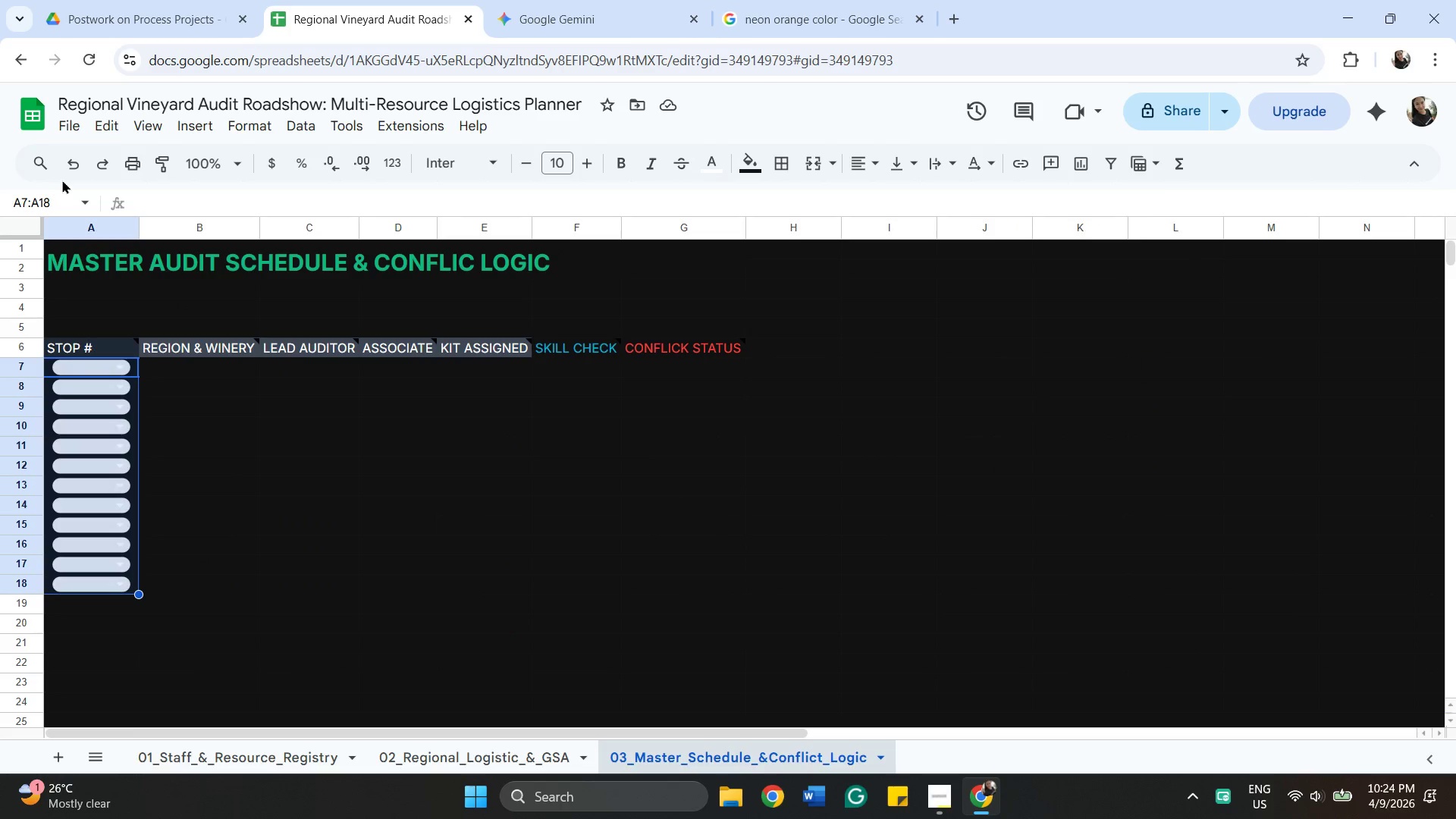 
left_click([82, 158])
 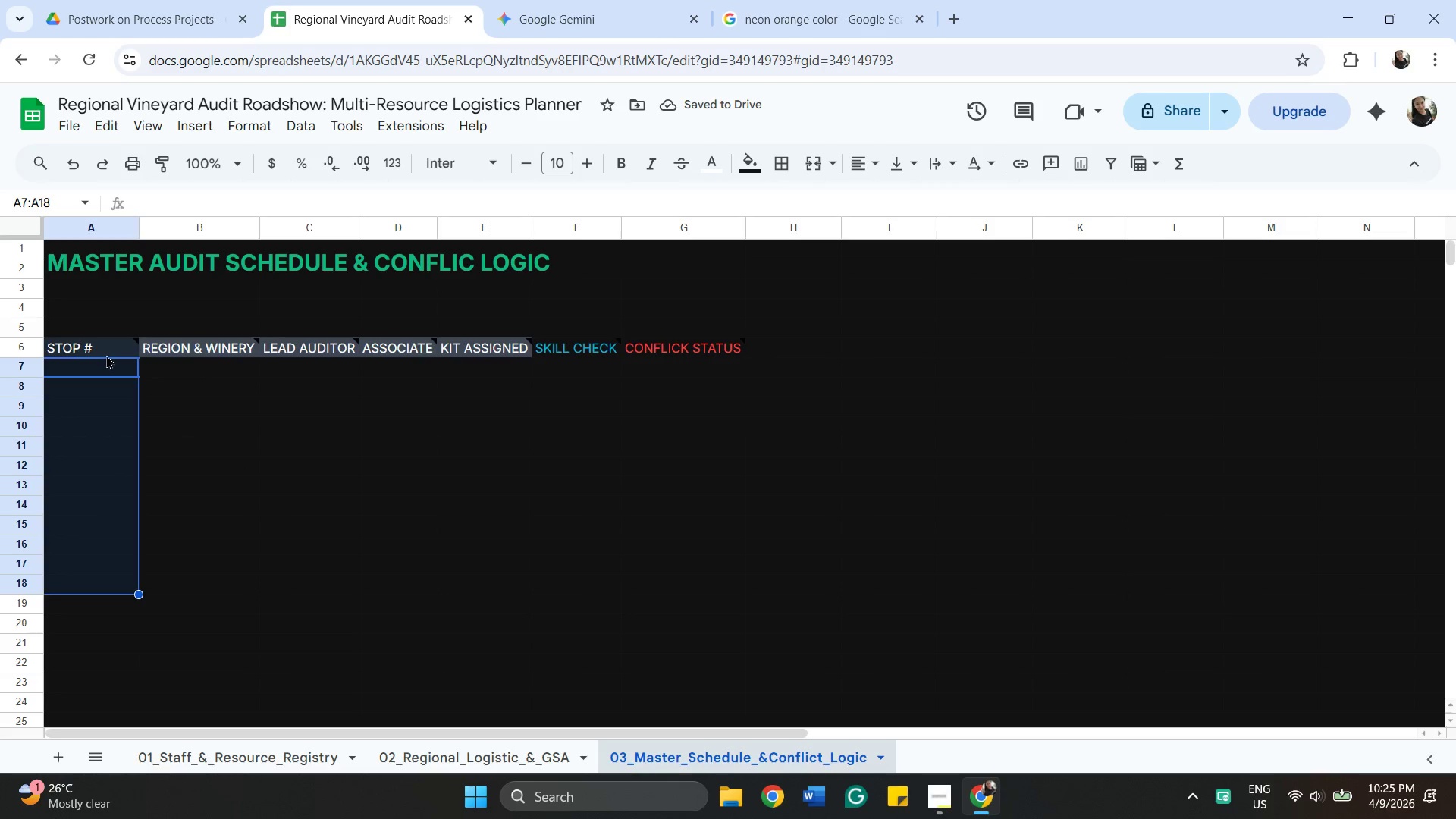 
wait(6.95)
 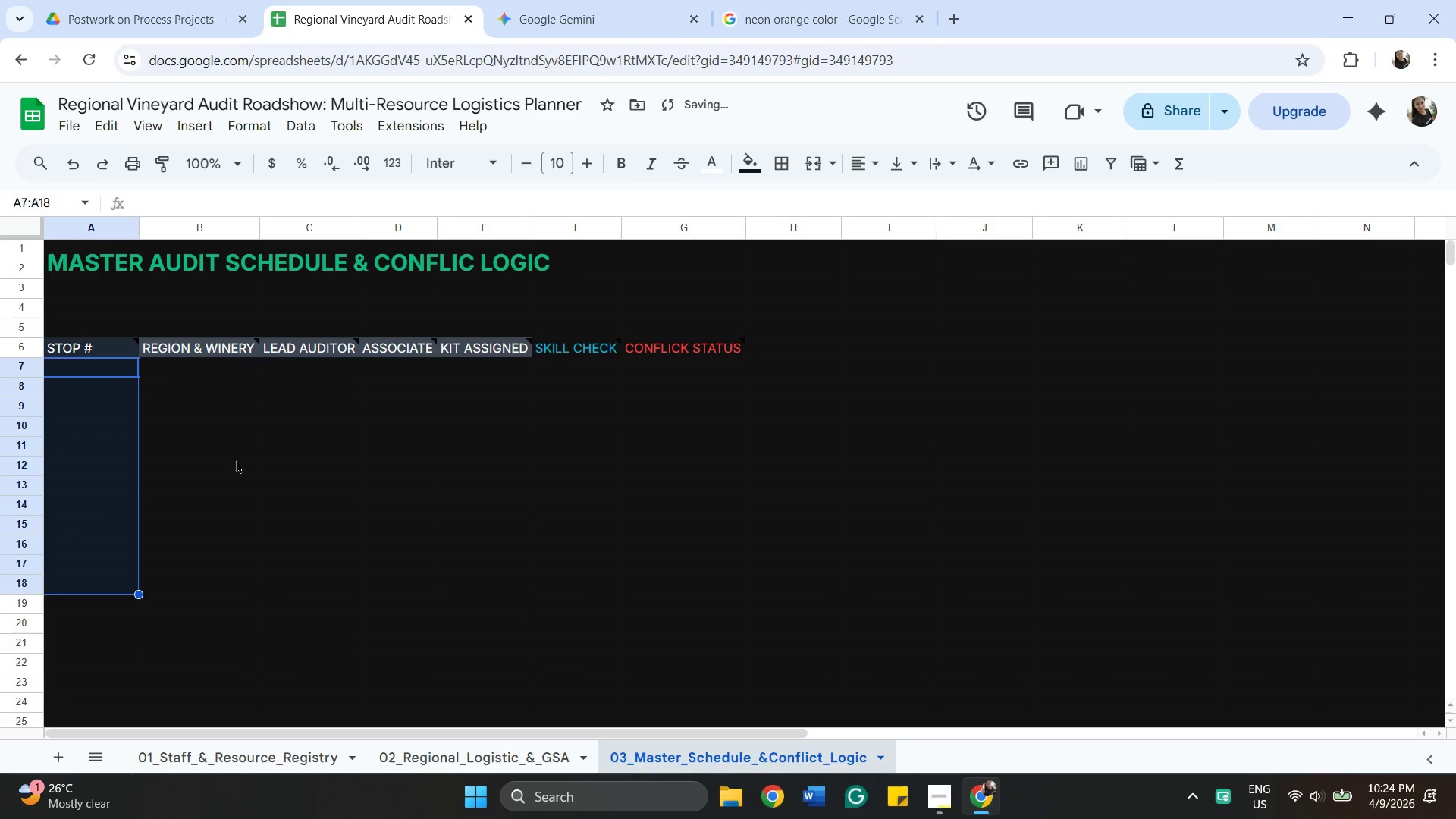 
left_click([269, 487])
 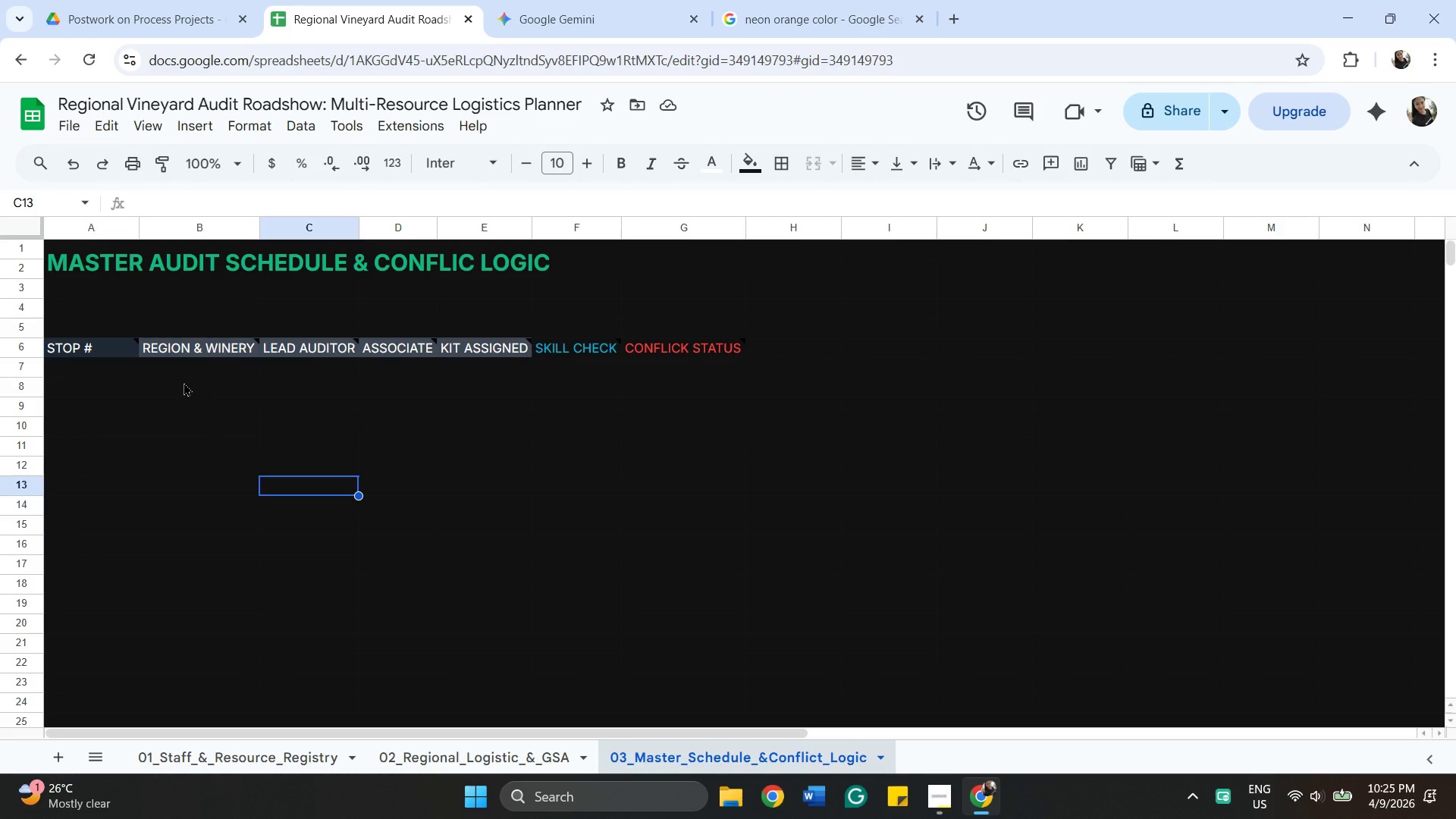 
left_click([184, 382])
 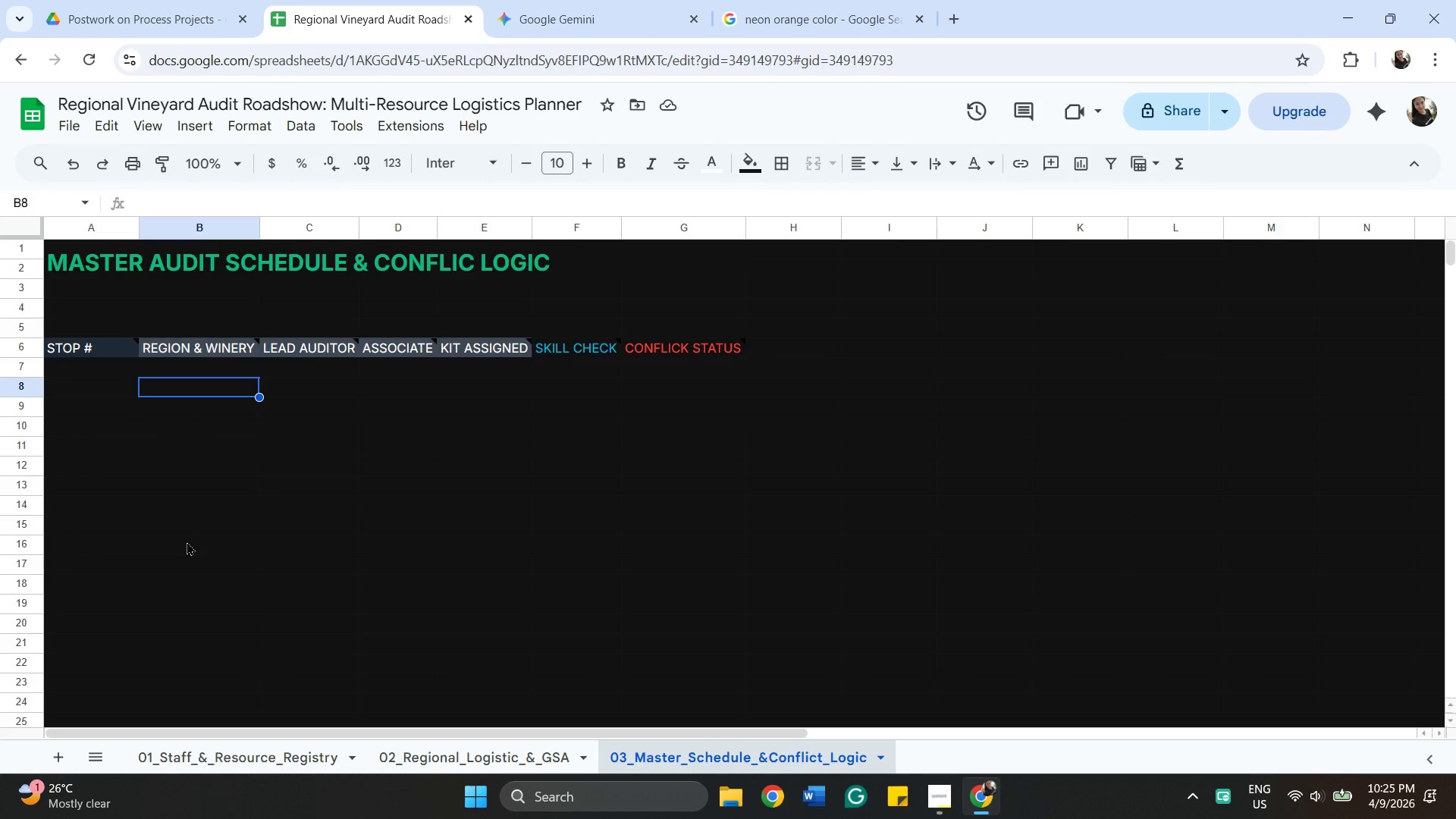 
key(Shift+ShiftLeft)
 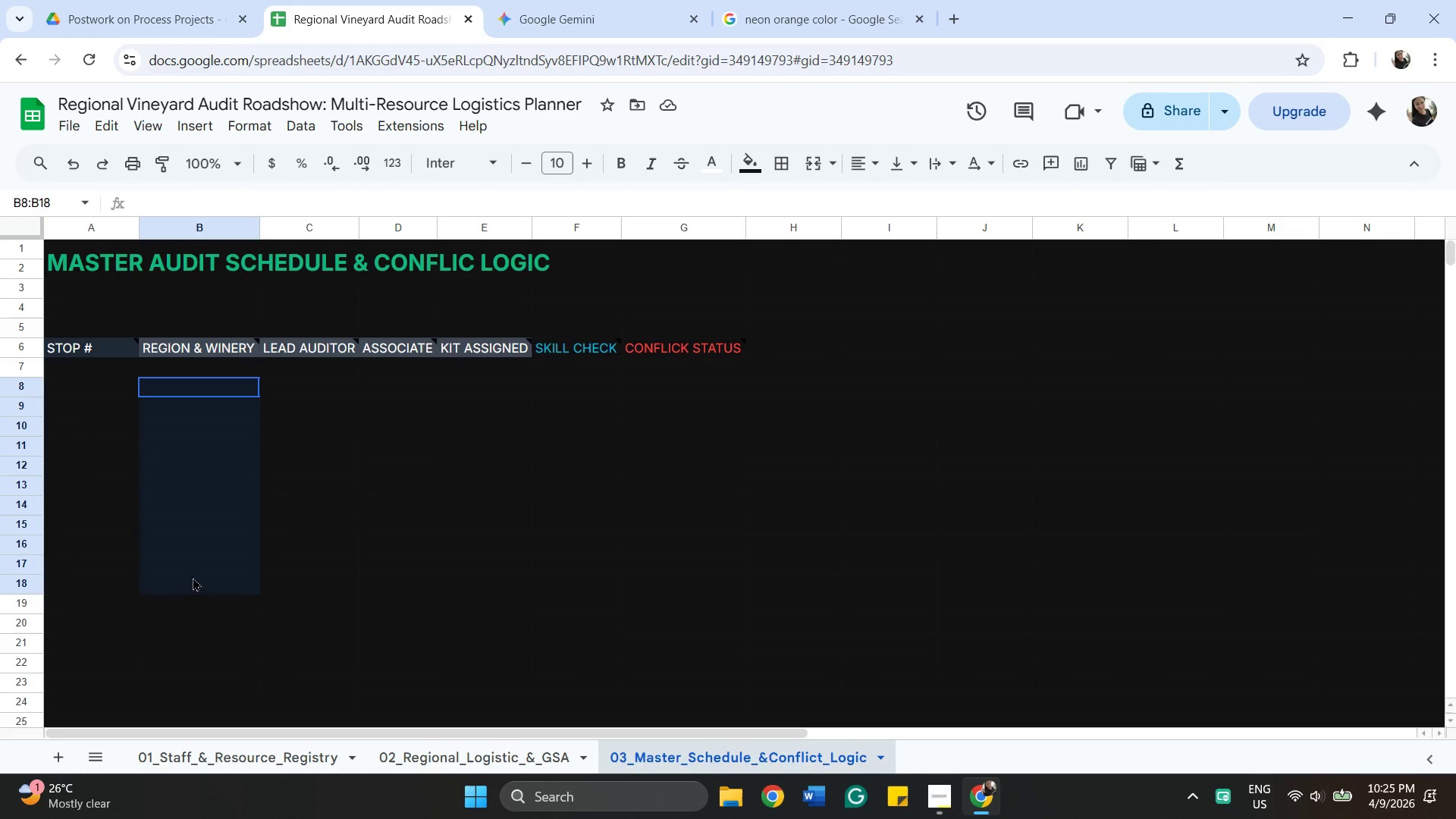 
left_click([193, 577])
 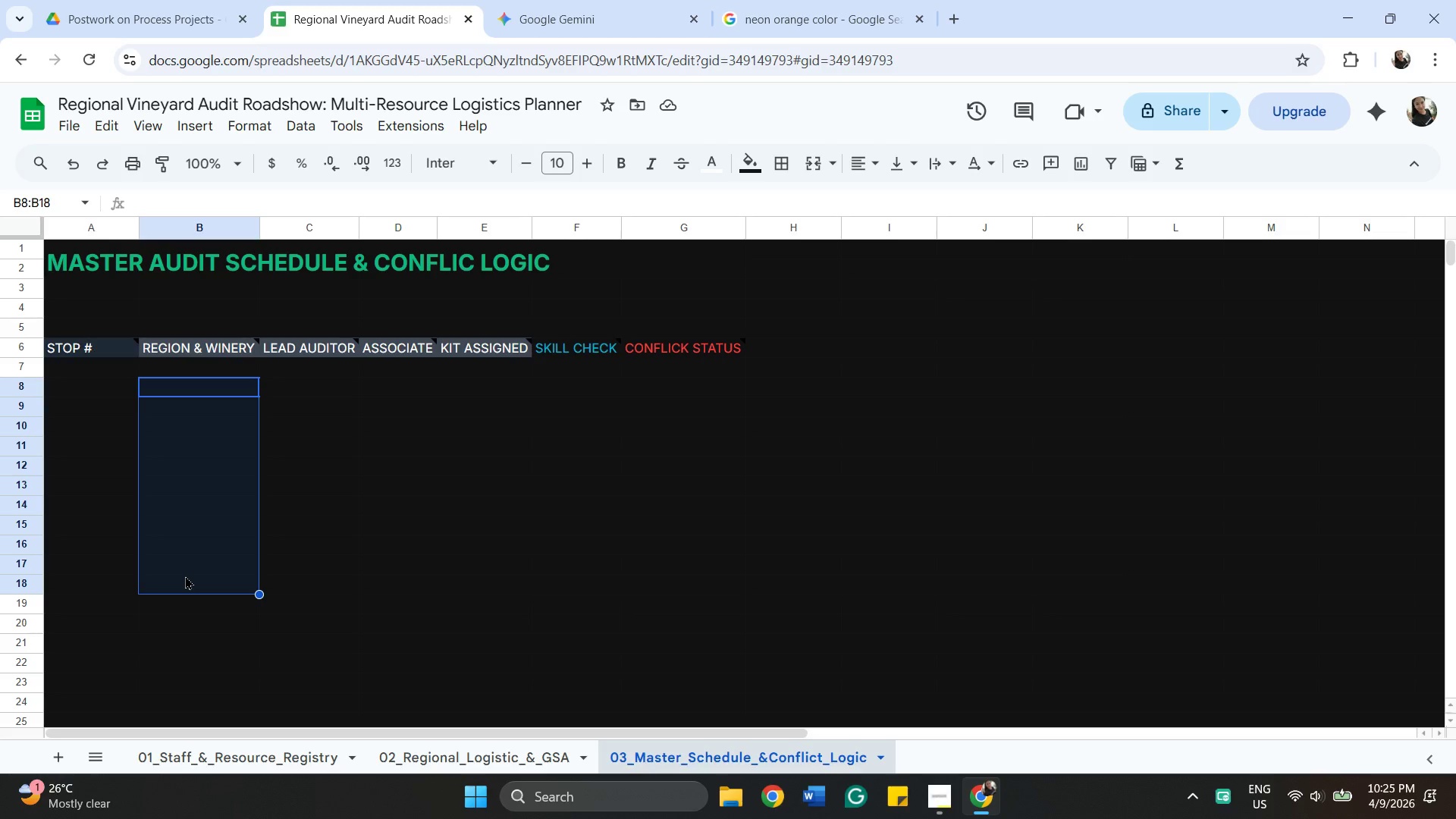 
wait(22.78)
 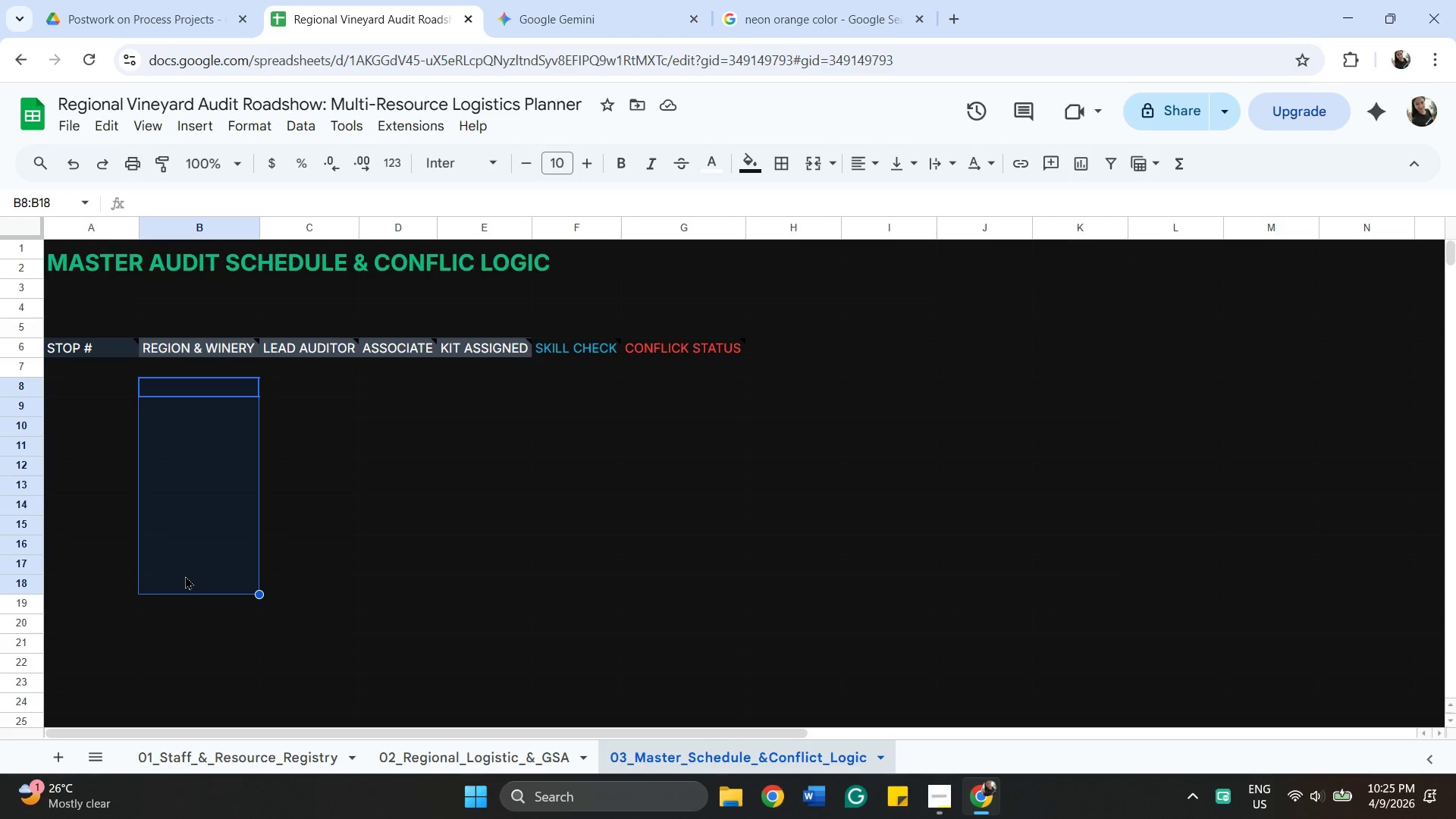 
left_click_drag(start_coordinate=[428, 543], to_coordinate=[428, 539])
 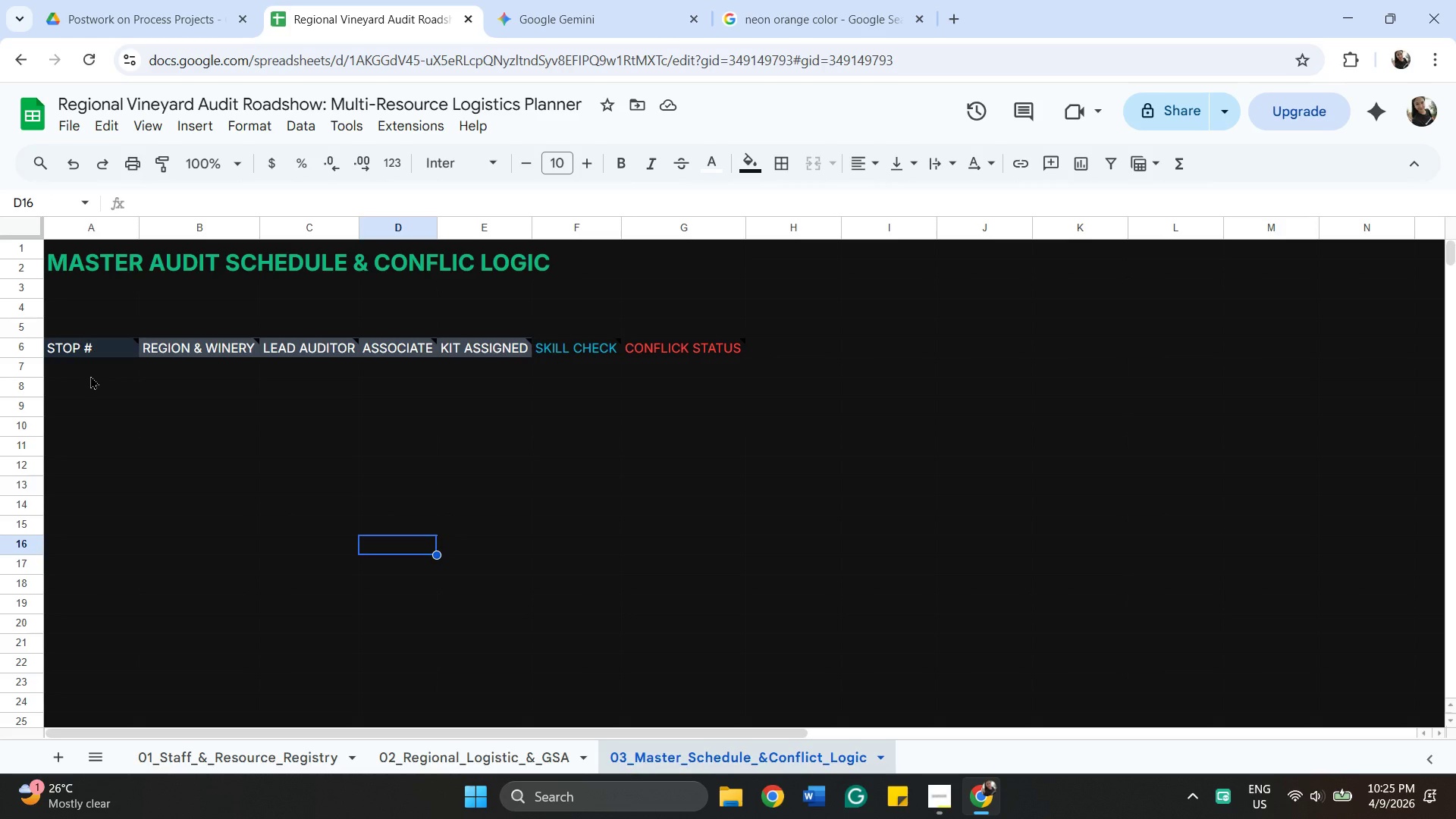 
left_click([90, 375])
 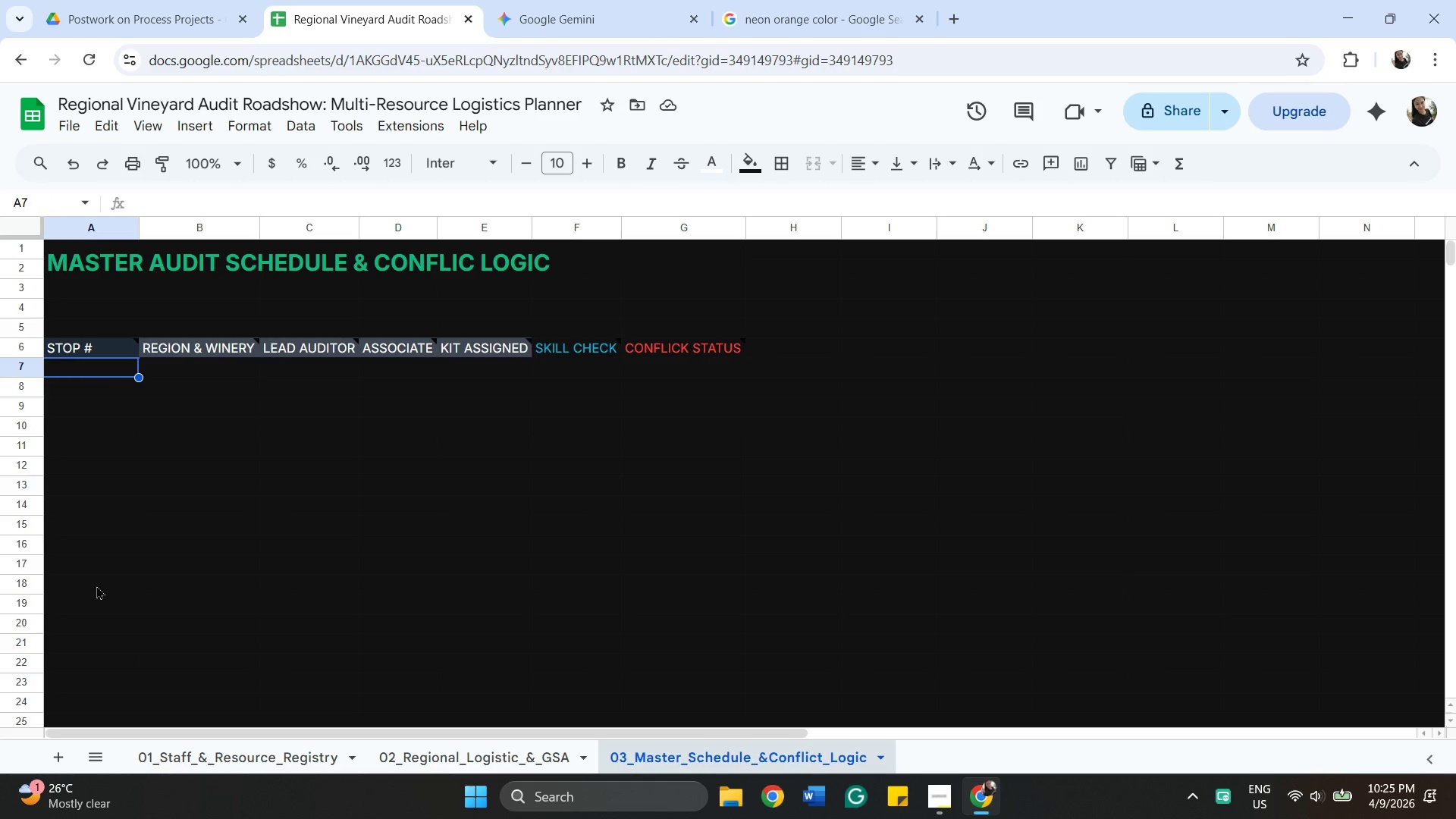 
key(Shift+ShiftLeft)
 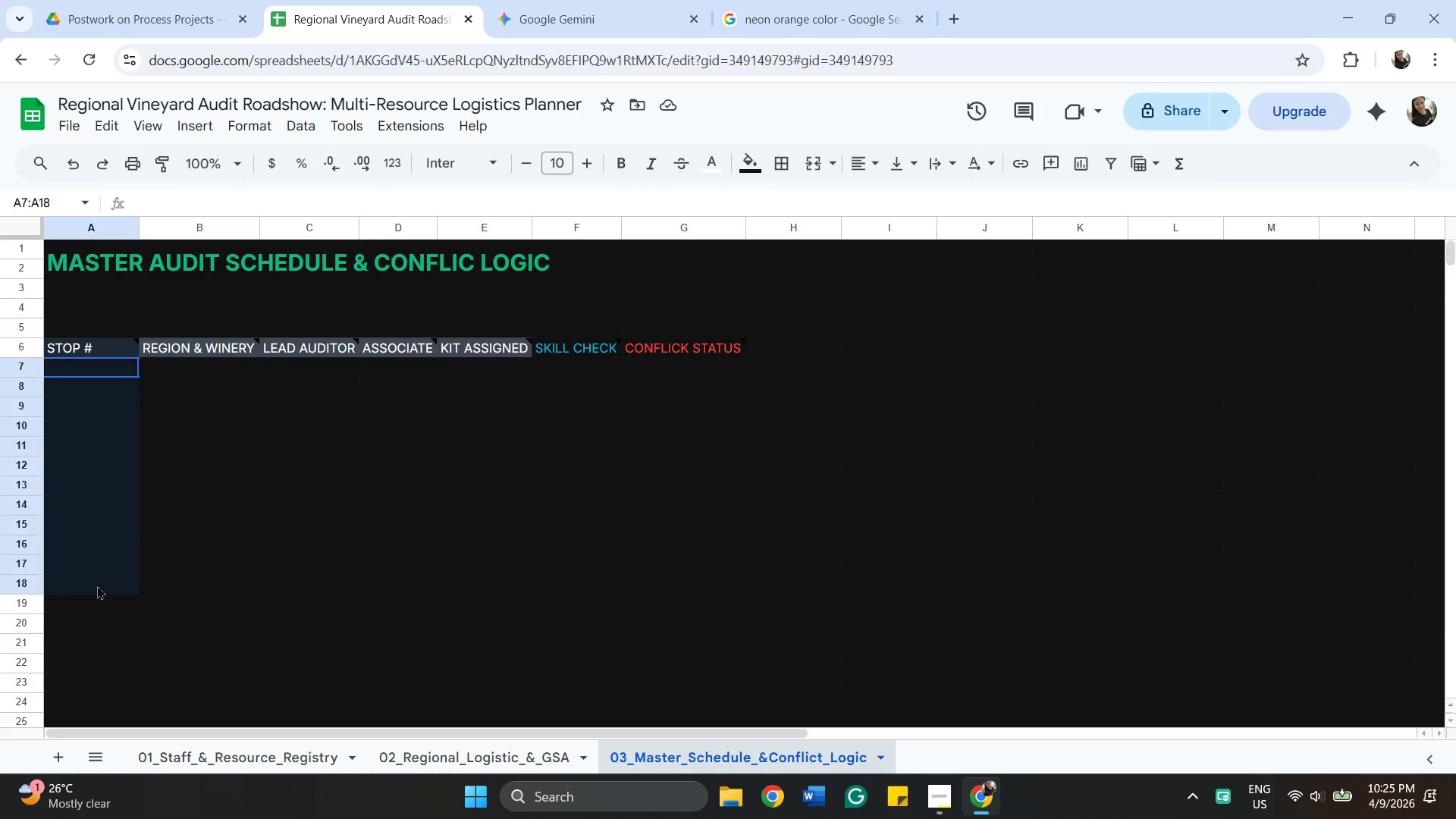 
left_click([97, 585])
 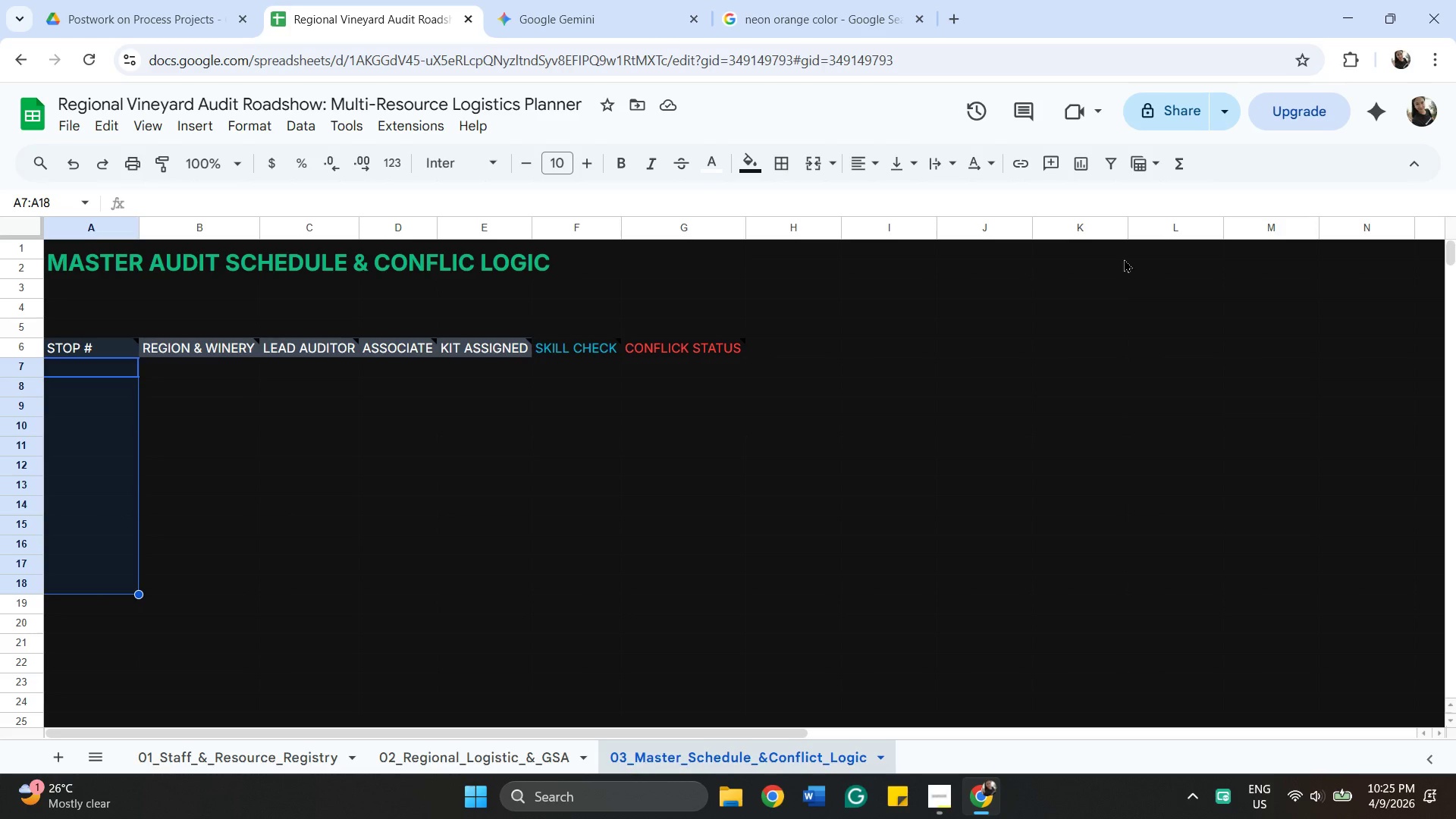 
right_click([103, 481])
 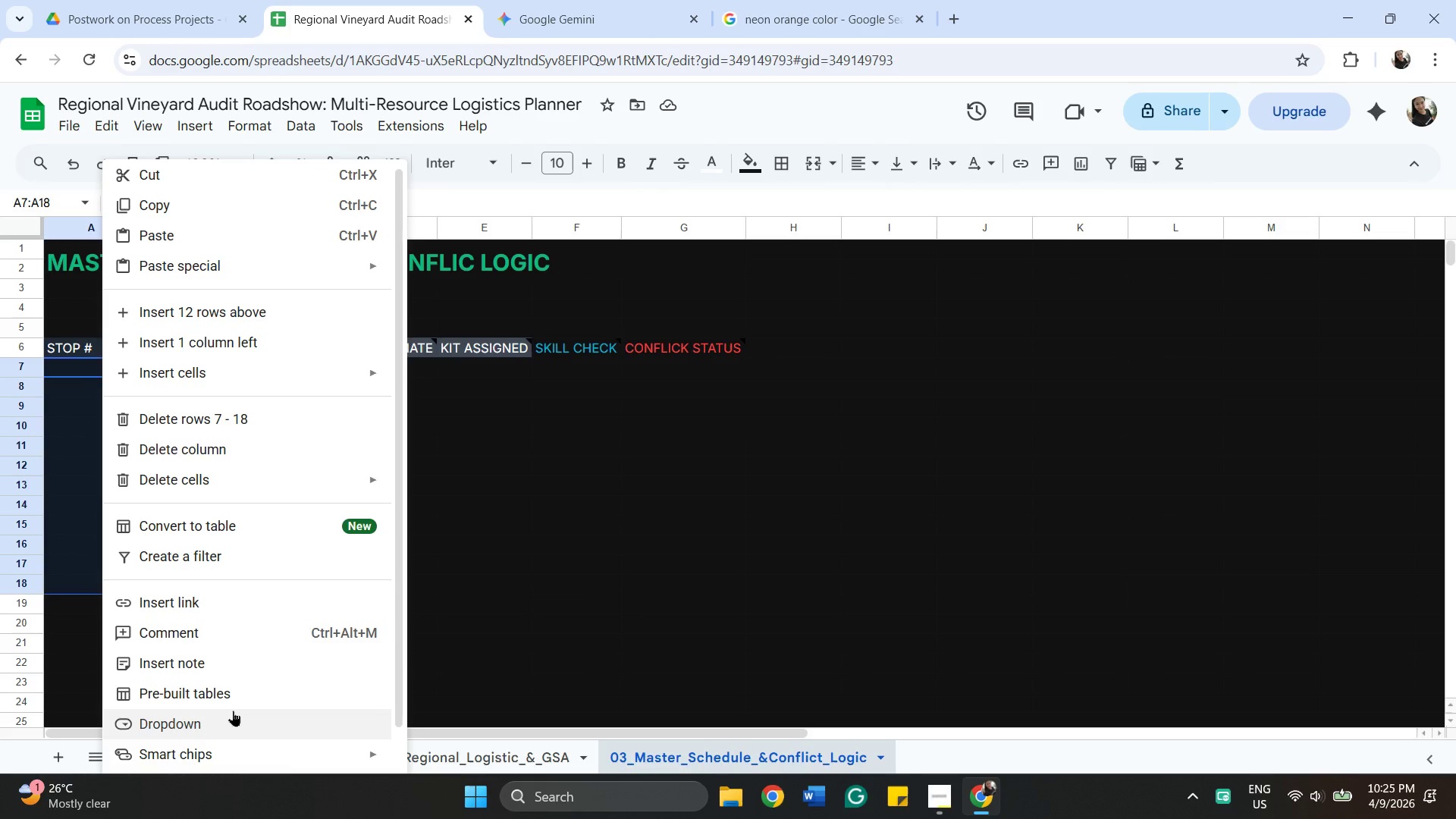 
wait(14.5)
 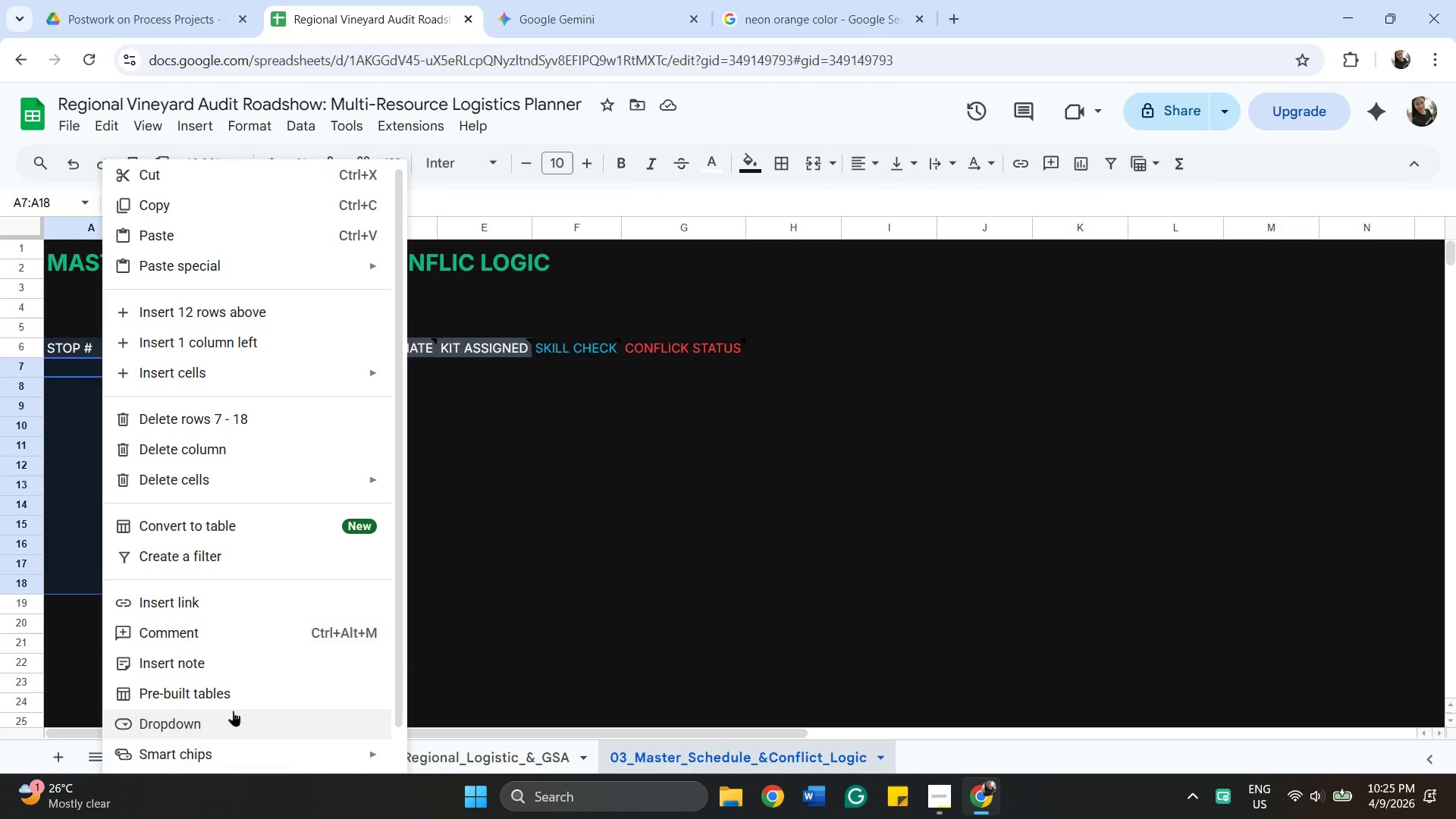 
left_click([233, 711])
 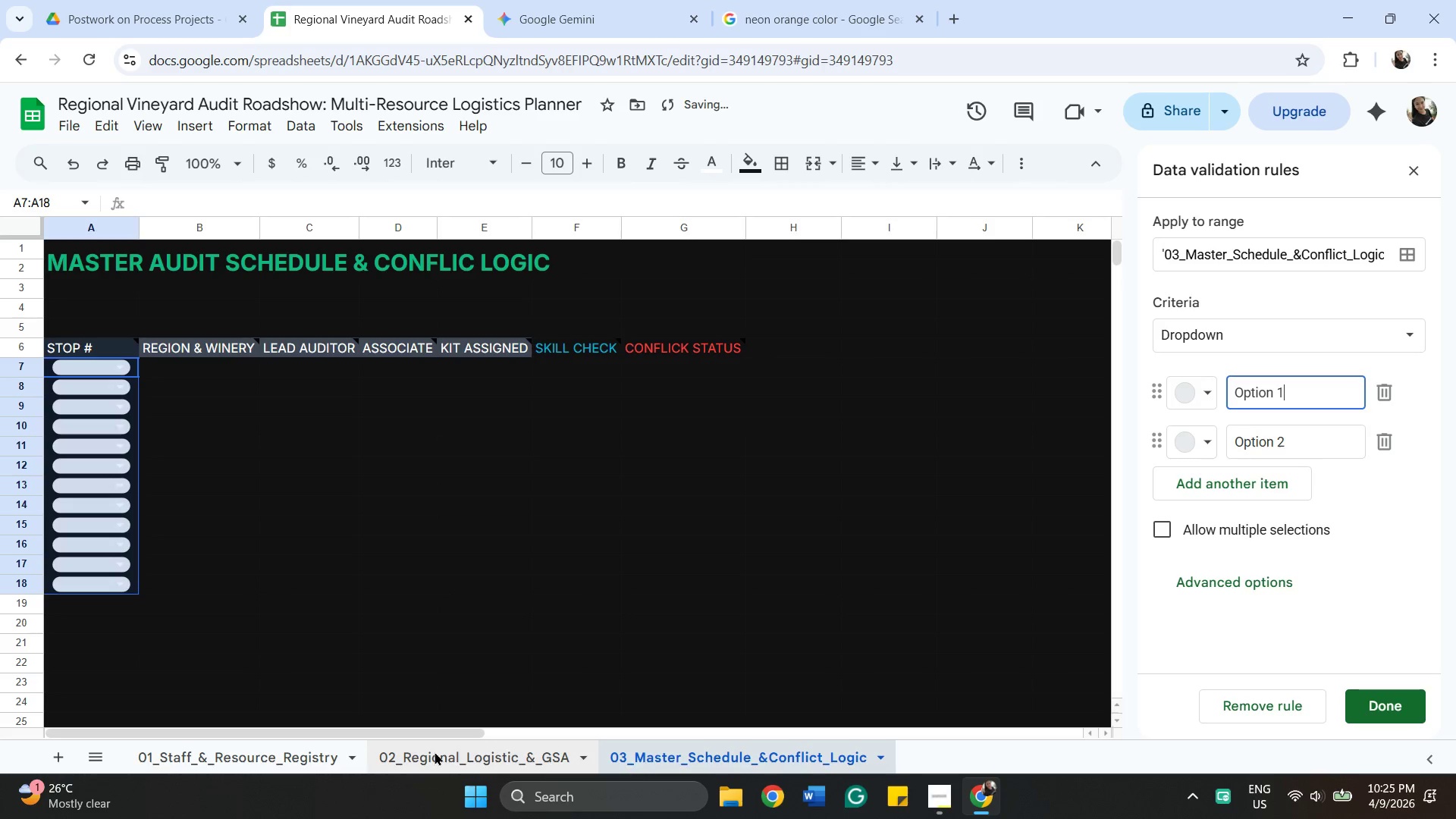 
left_click([435, 752])
 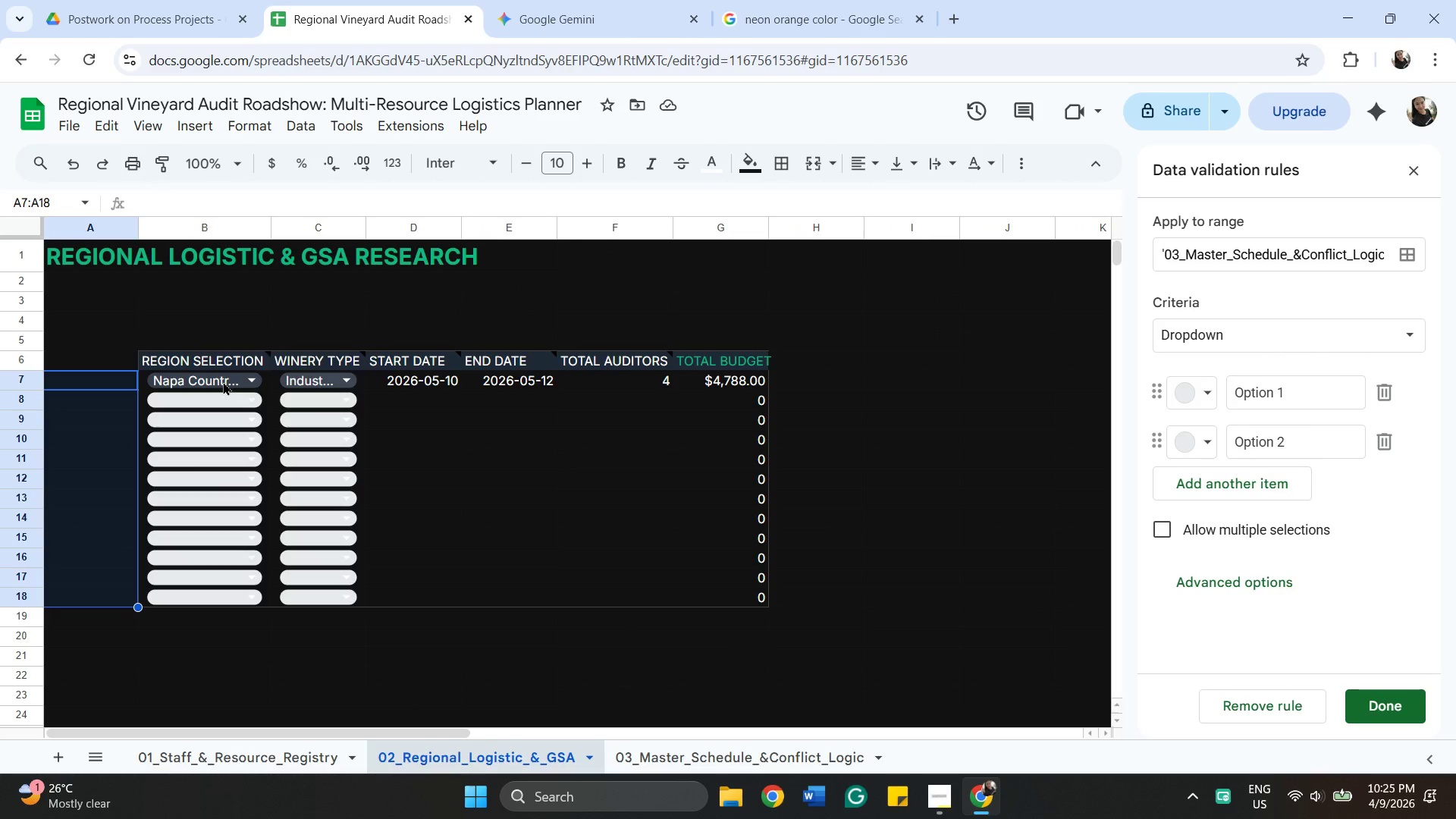 
wait(9.09)
 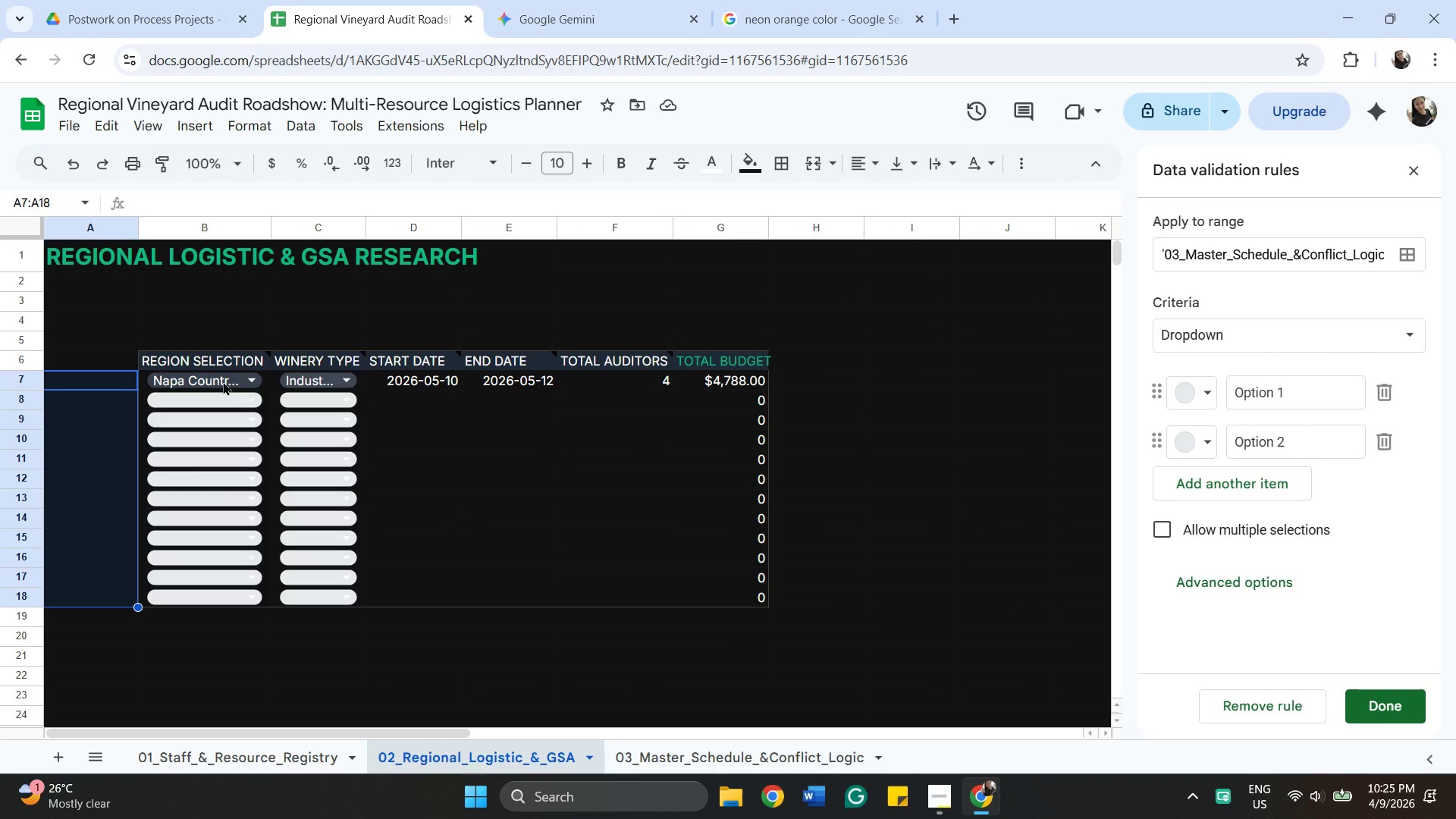 
left_click([1389, 332])
 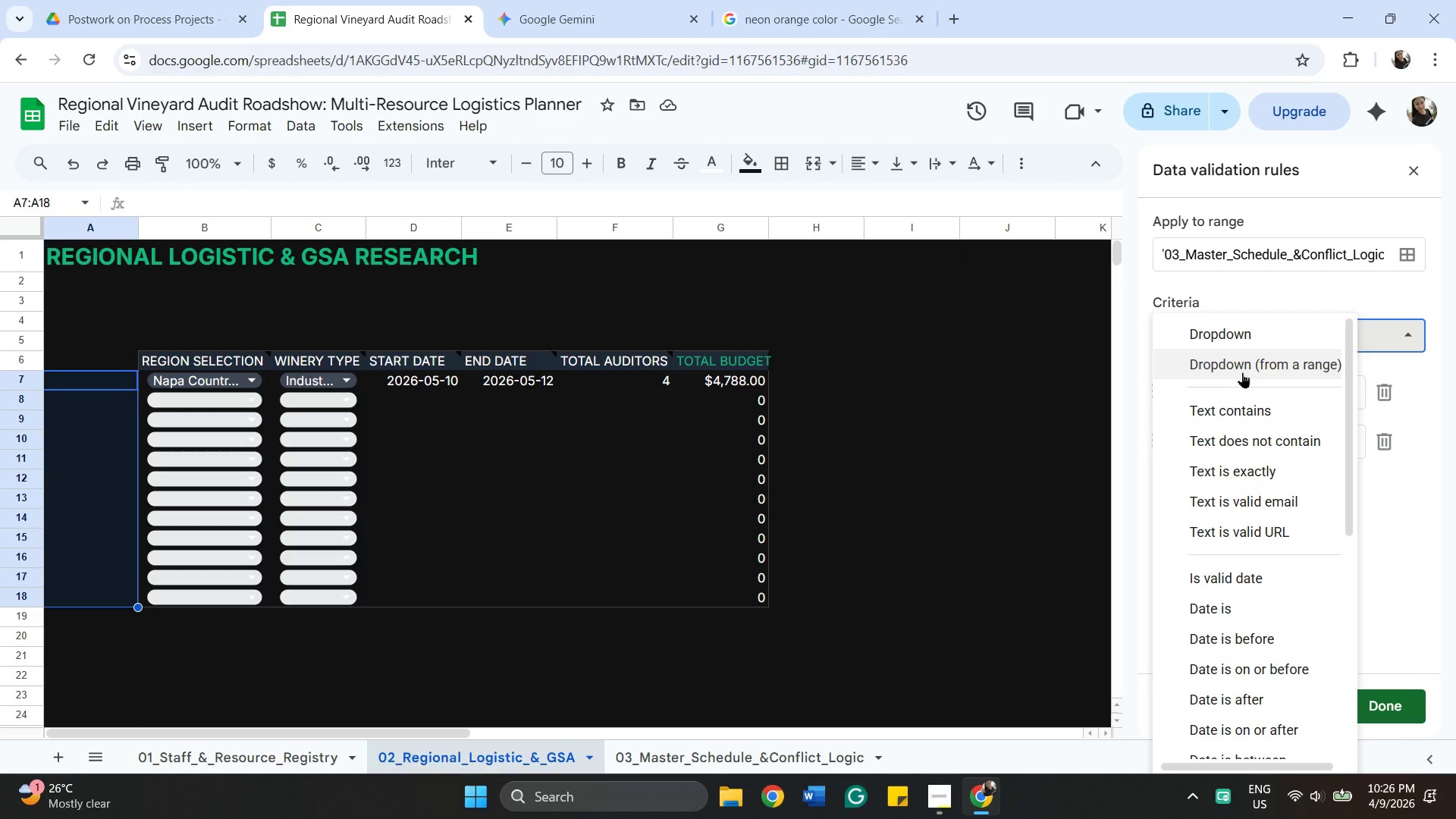 
wait(6.63)
 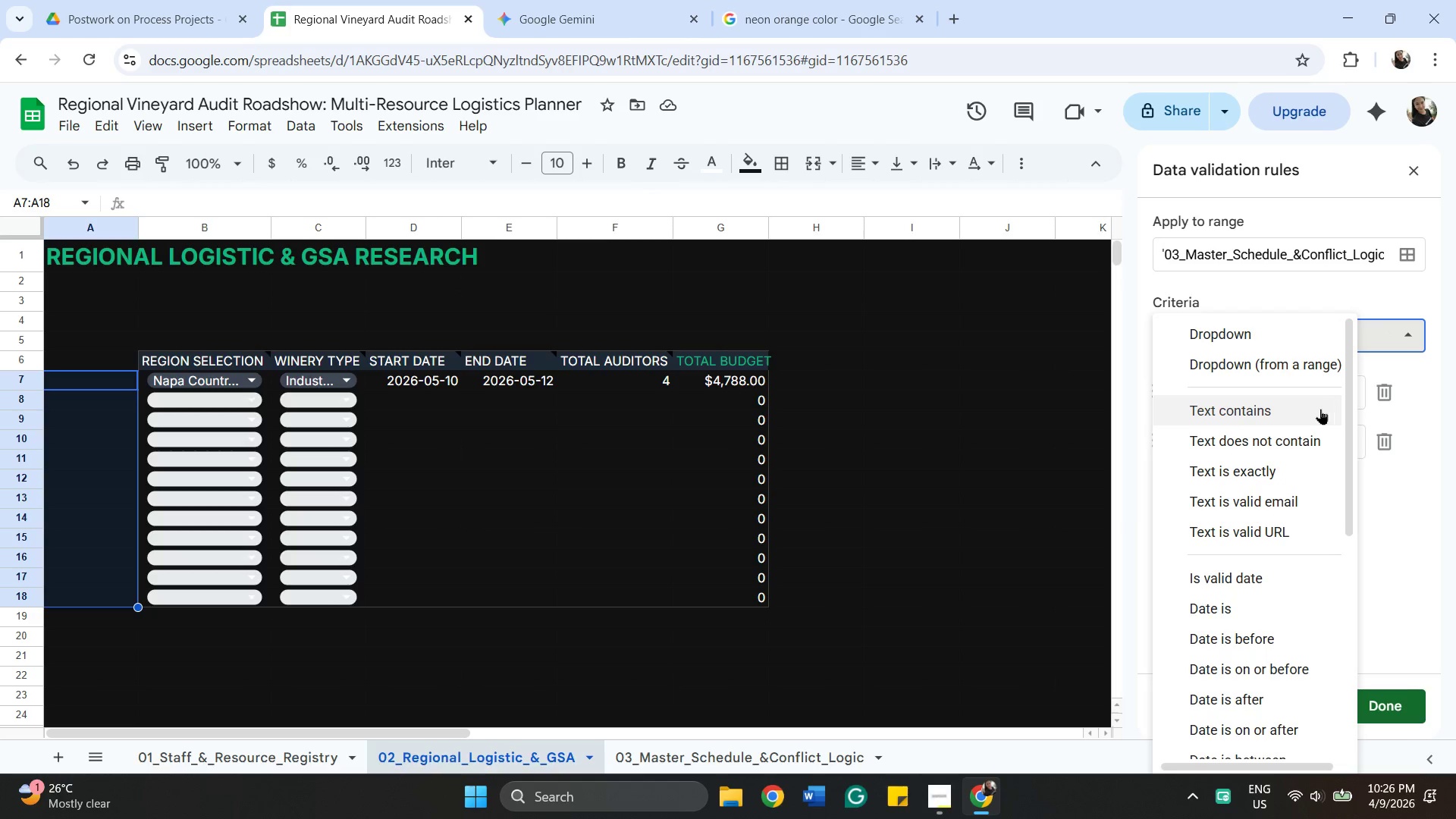 
mouse_move([181, 376])
 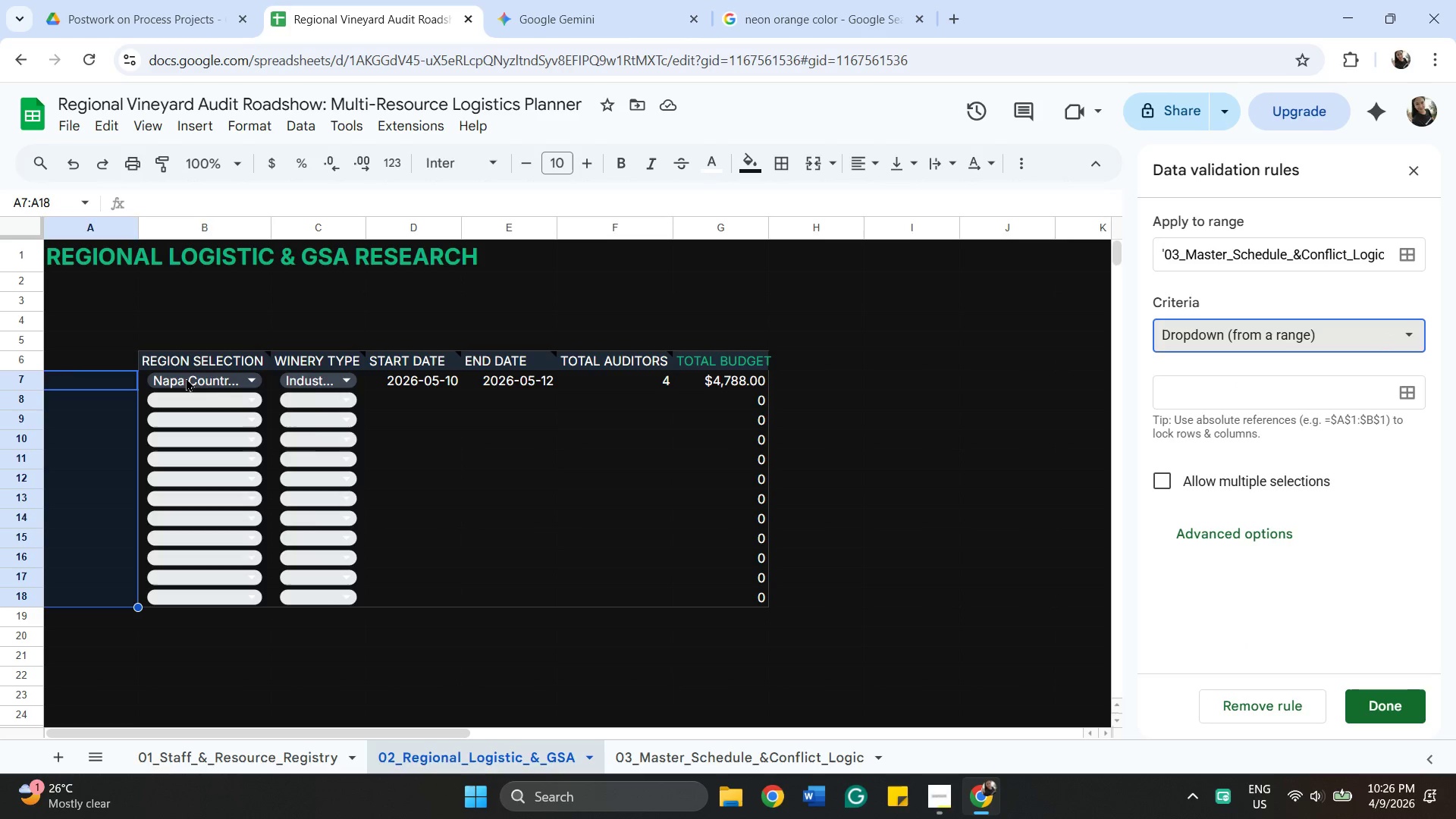 
left_click([186, 378])
 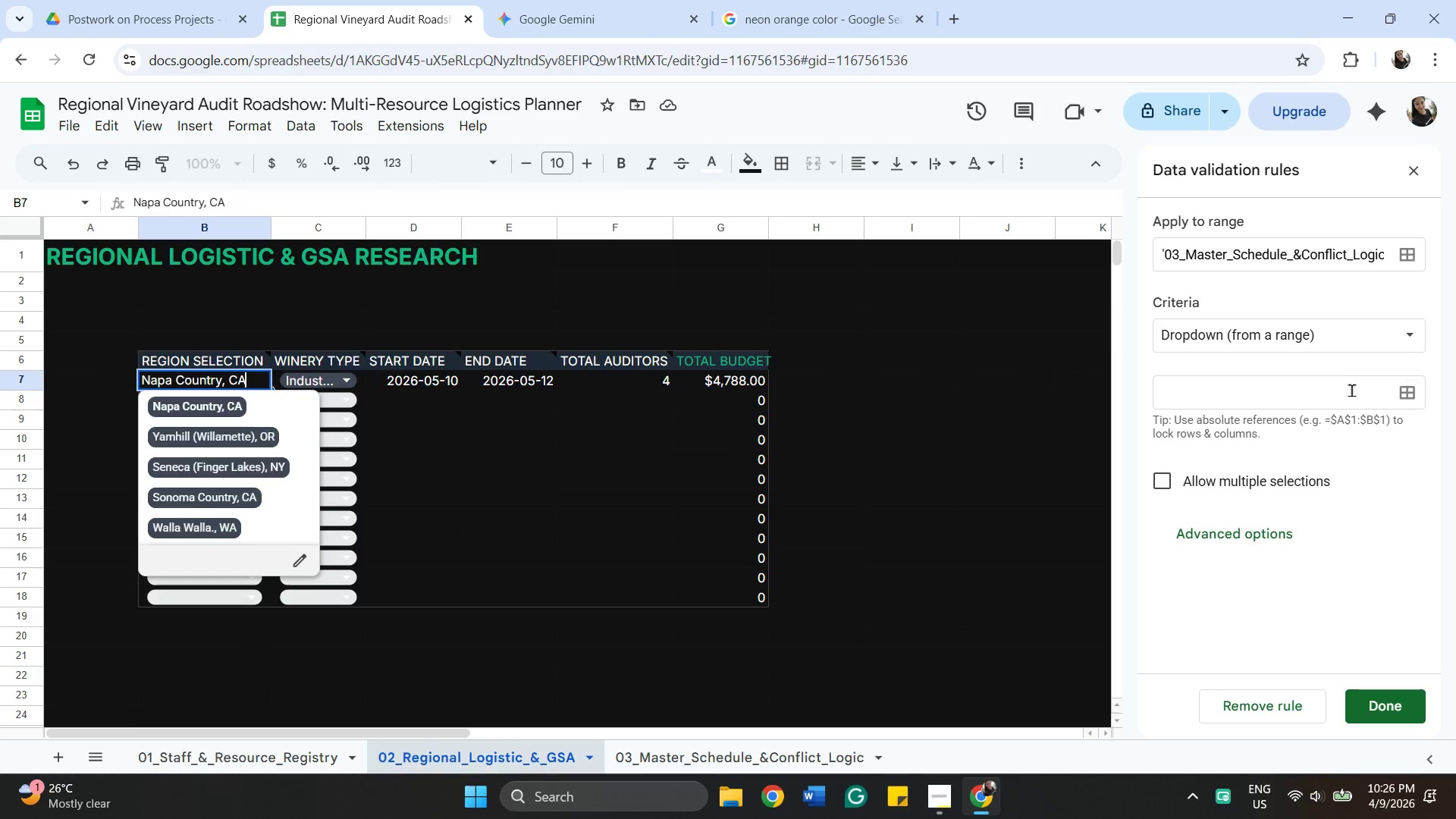 
left_click([1341, 393])
 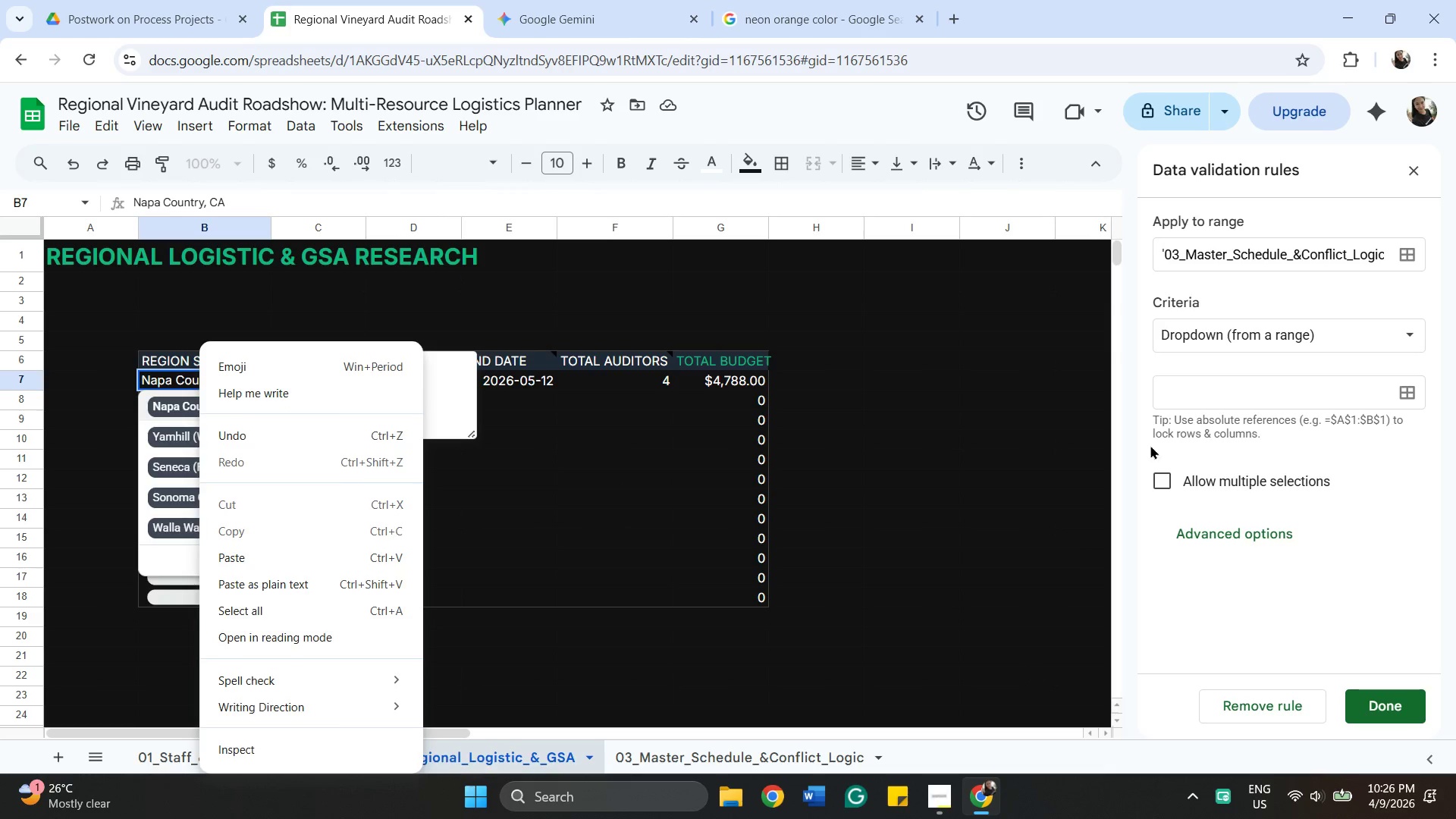 
left_click([1273, 398])
 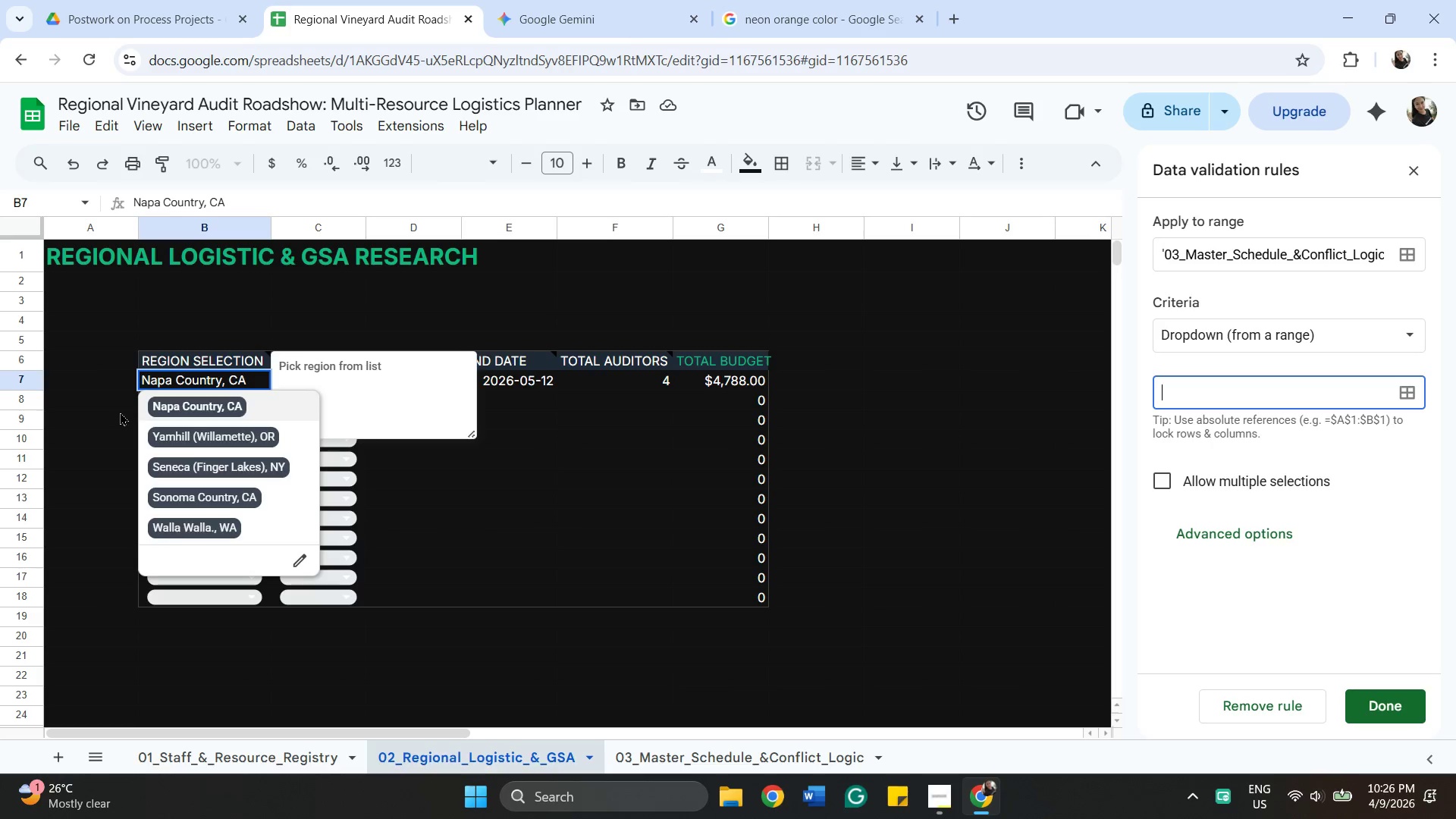 
left_click([849, 416])
 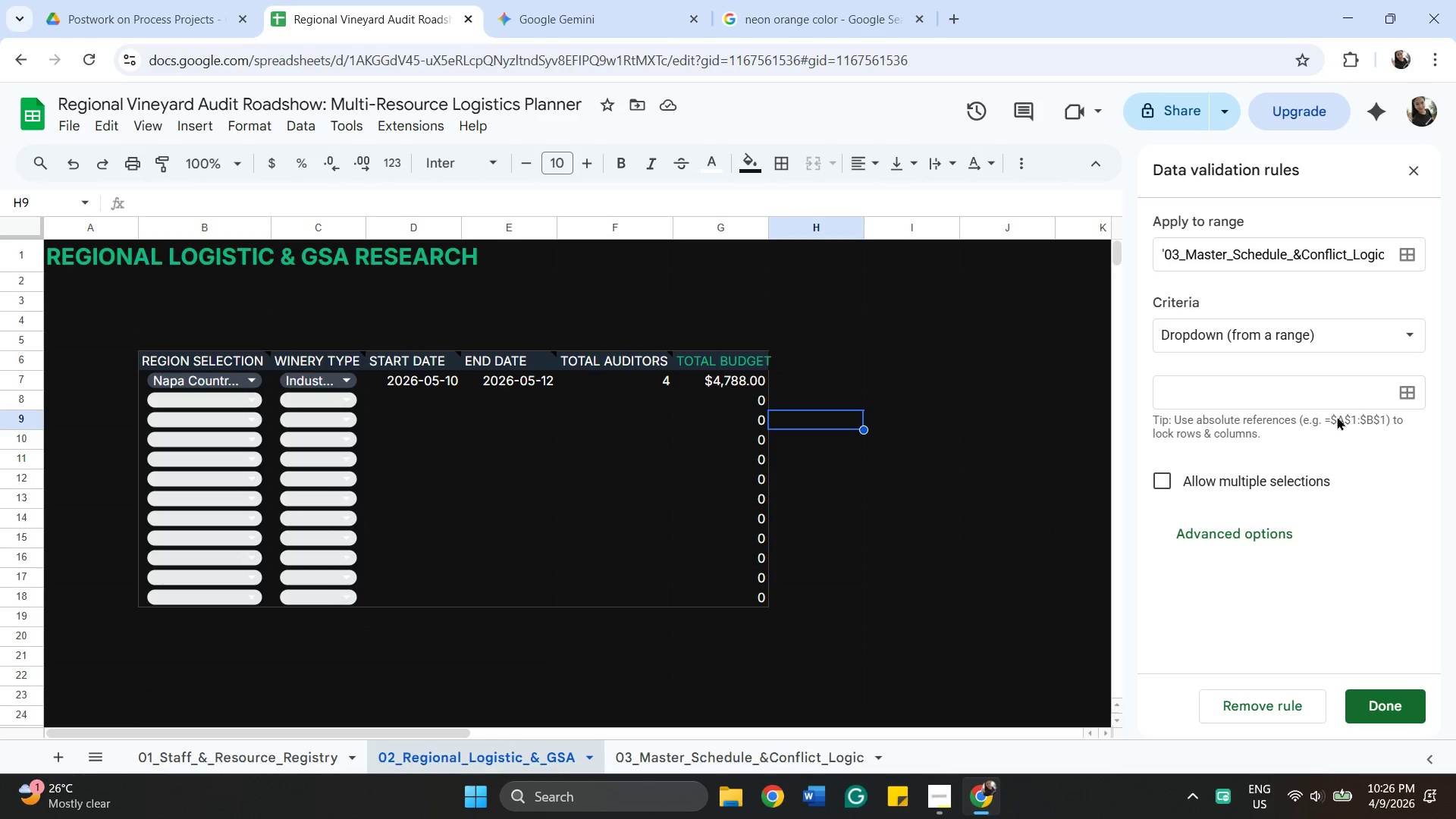 
left_click([1337, 387])
 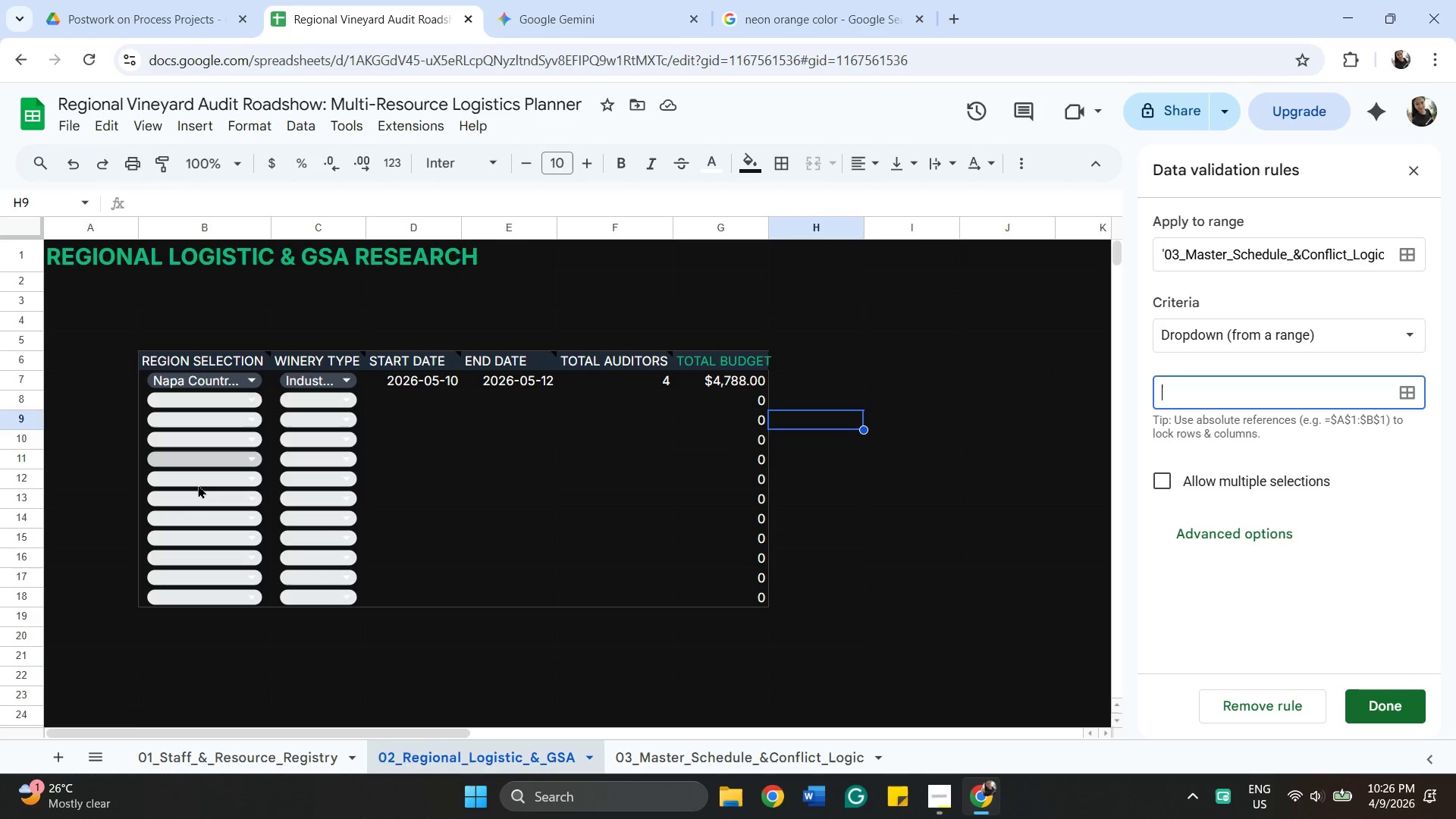 
wait(5.02)
 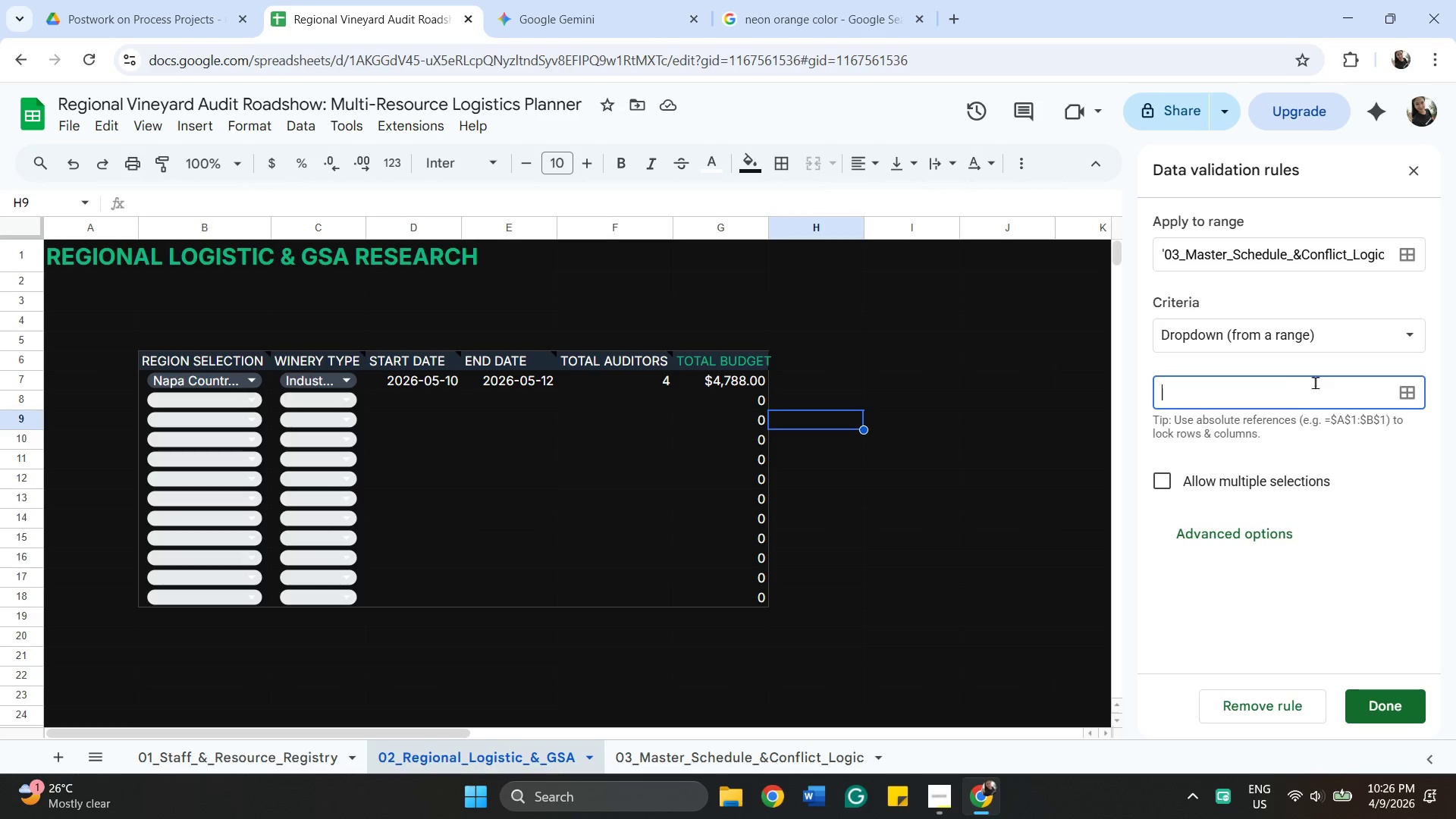 
right_click([206, 380])
 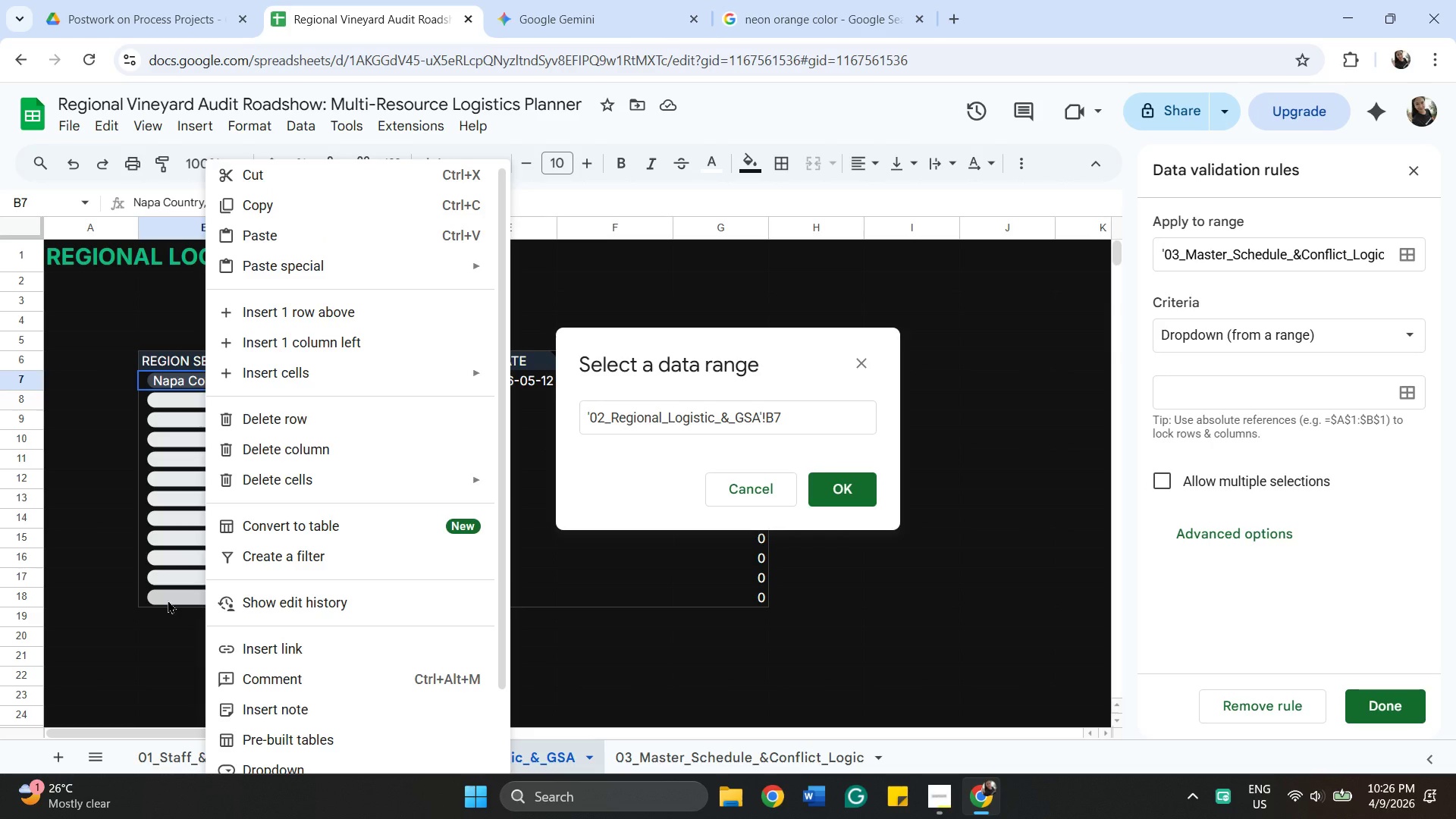 
hold_key(key=ShiftLeft, duration=1.53)
right_click([168, 600])
 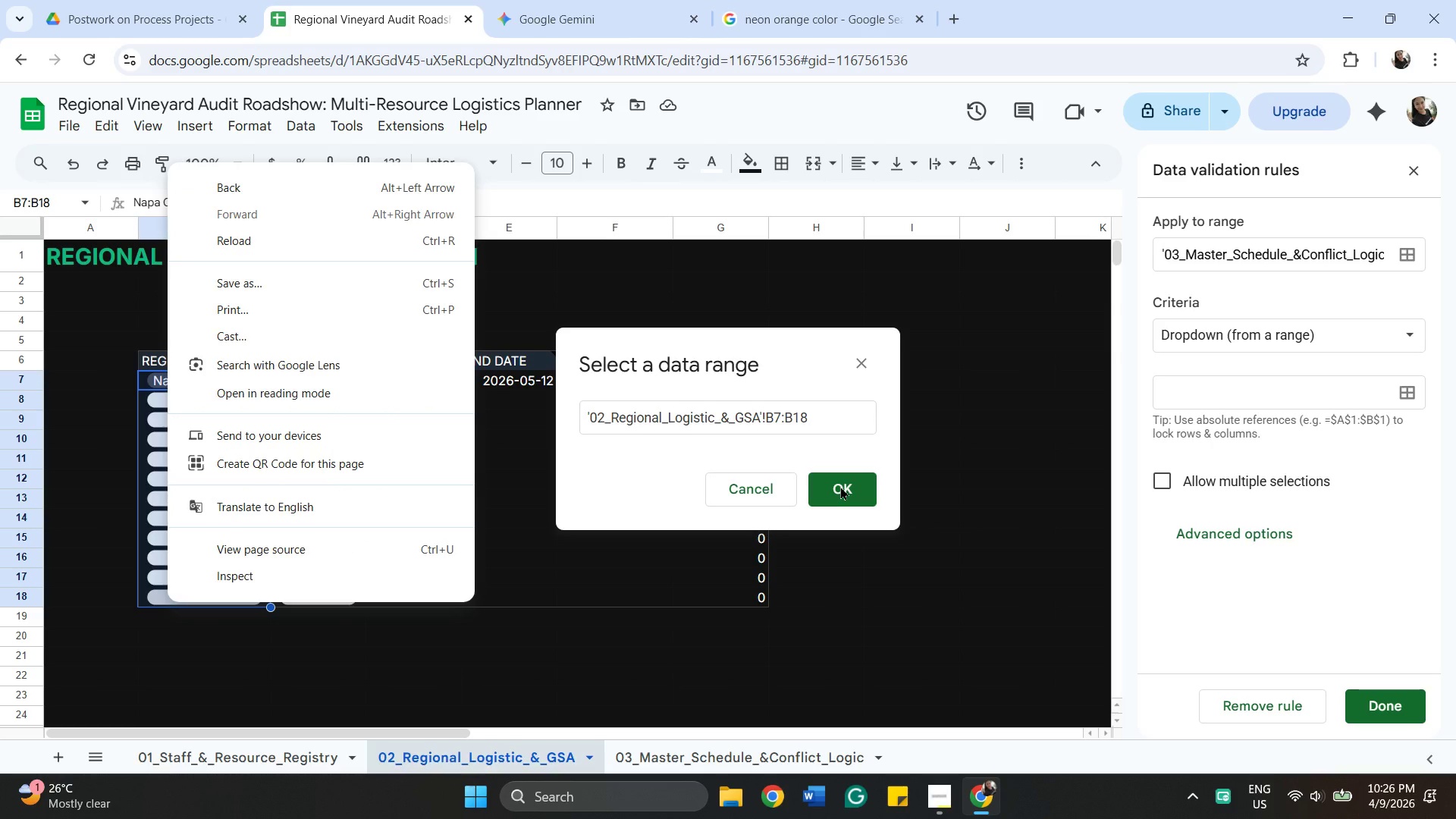 
left_click([840, 486])
 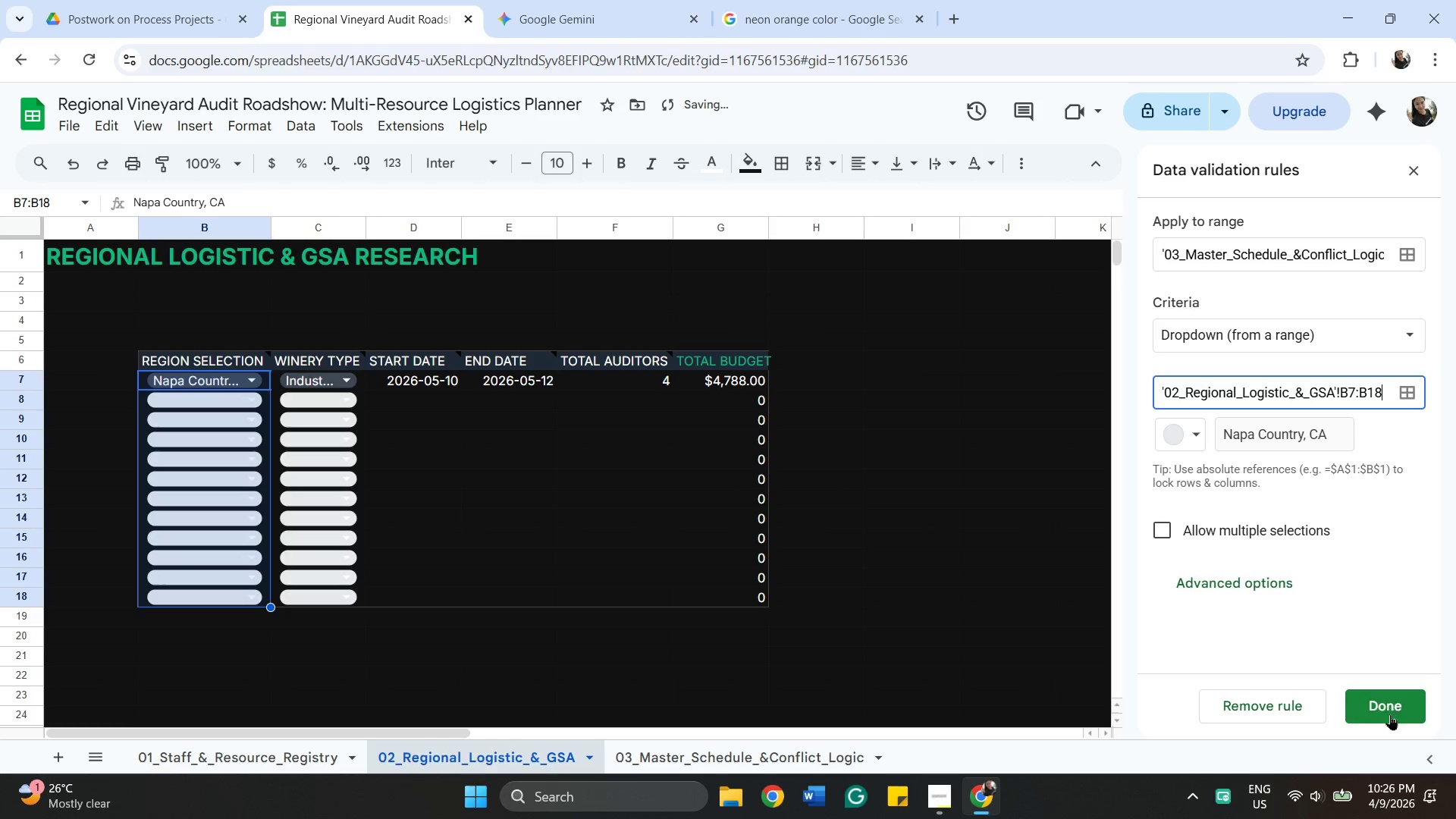 
left_click([1389, 710])
 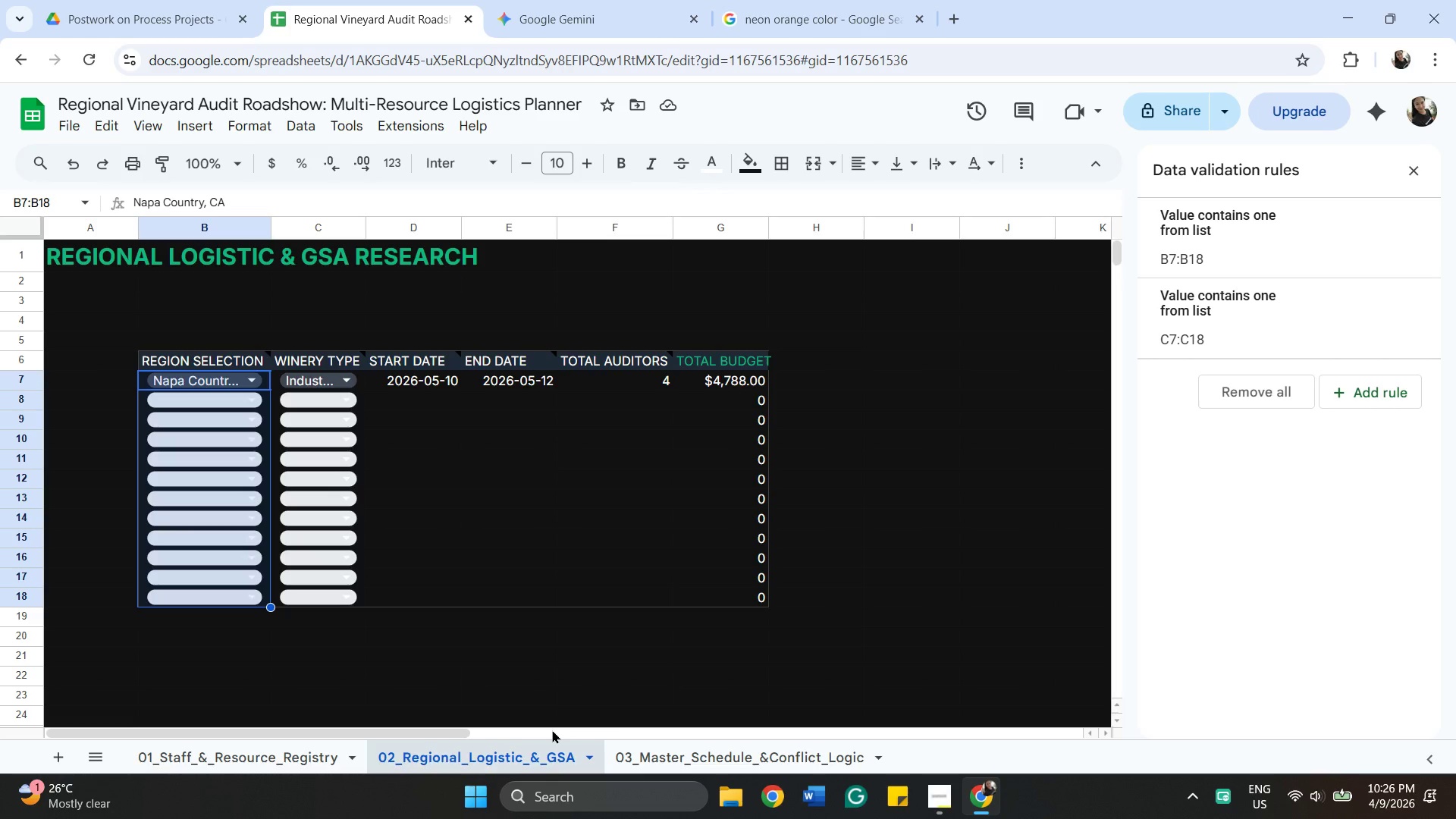 
wait(5.06)
 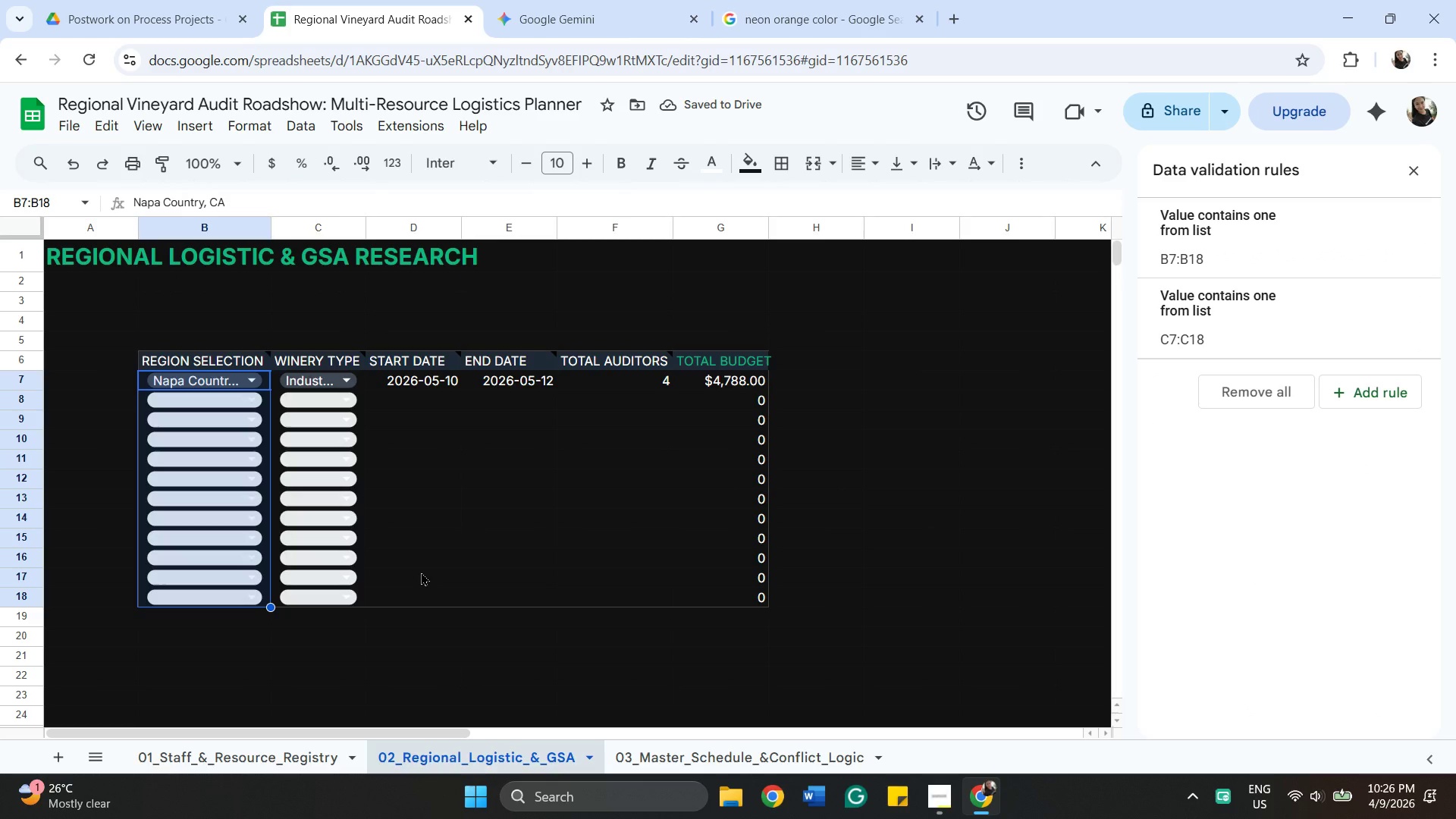 
left_click([755, 745])
 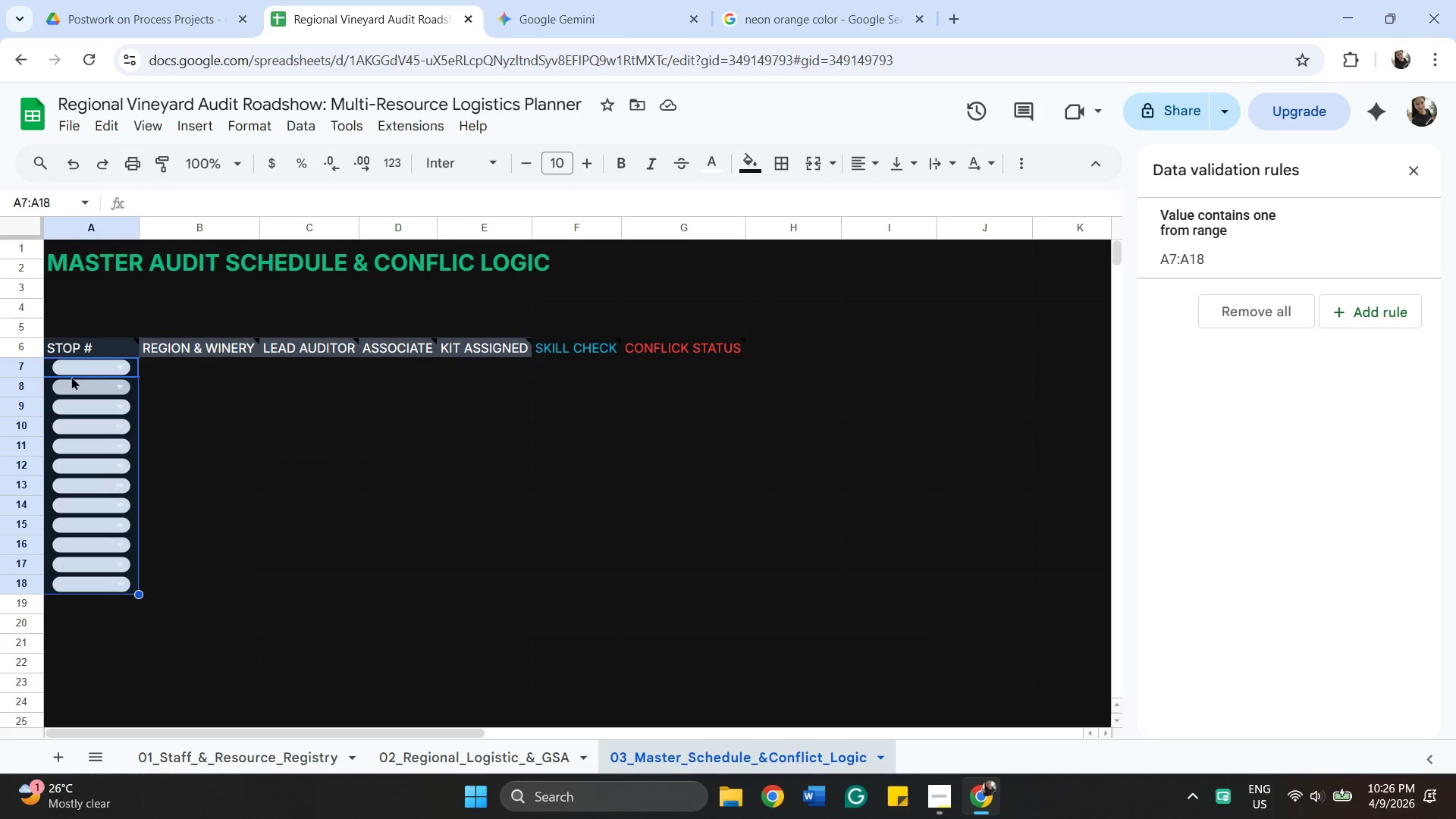 
left_click_drag(start_coordinate=[109, 378], to_coordinate=[122, 384])
 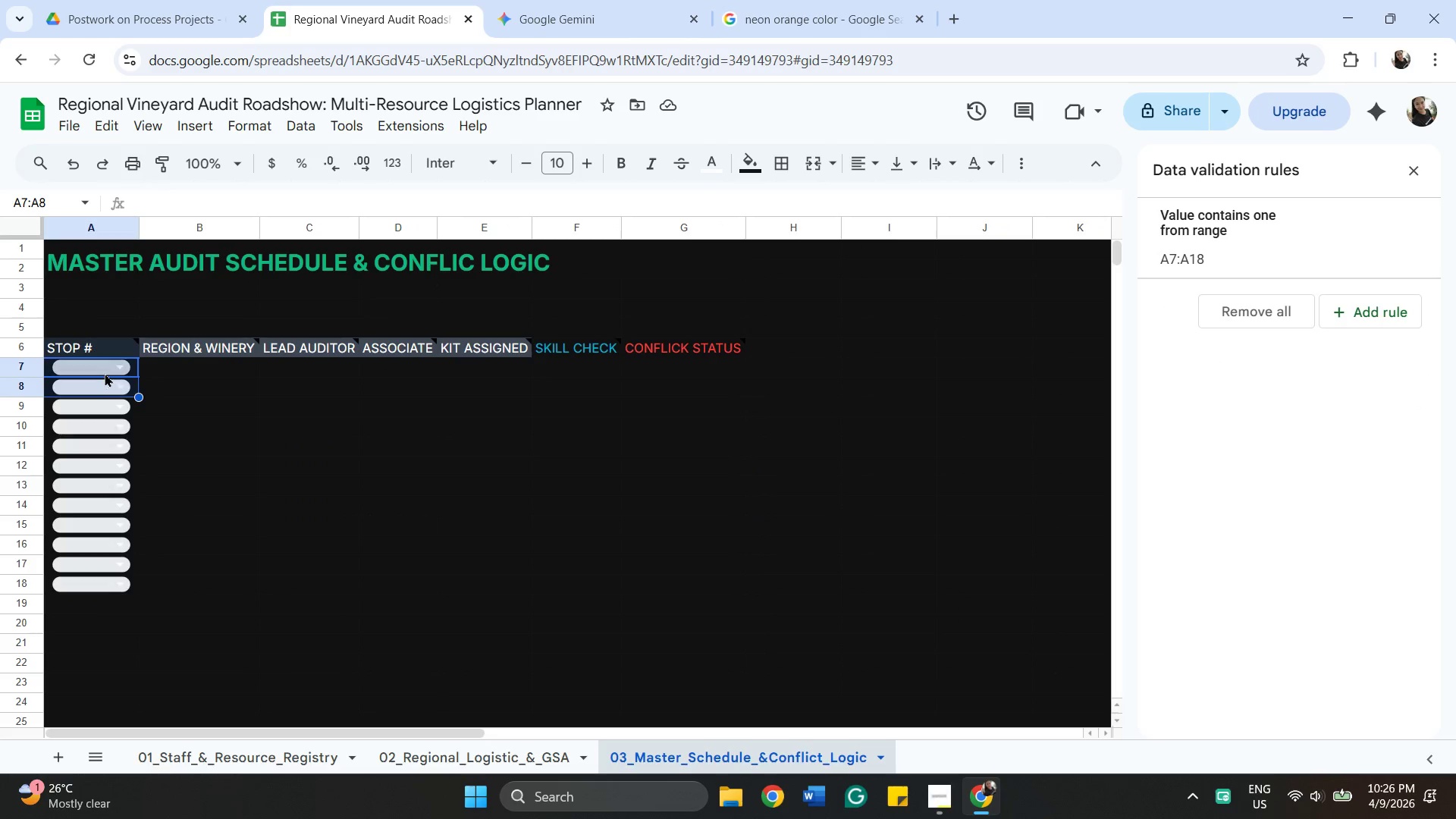 
left_click([105, 373])
 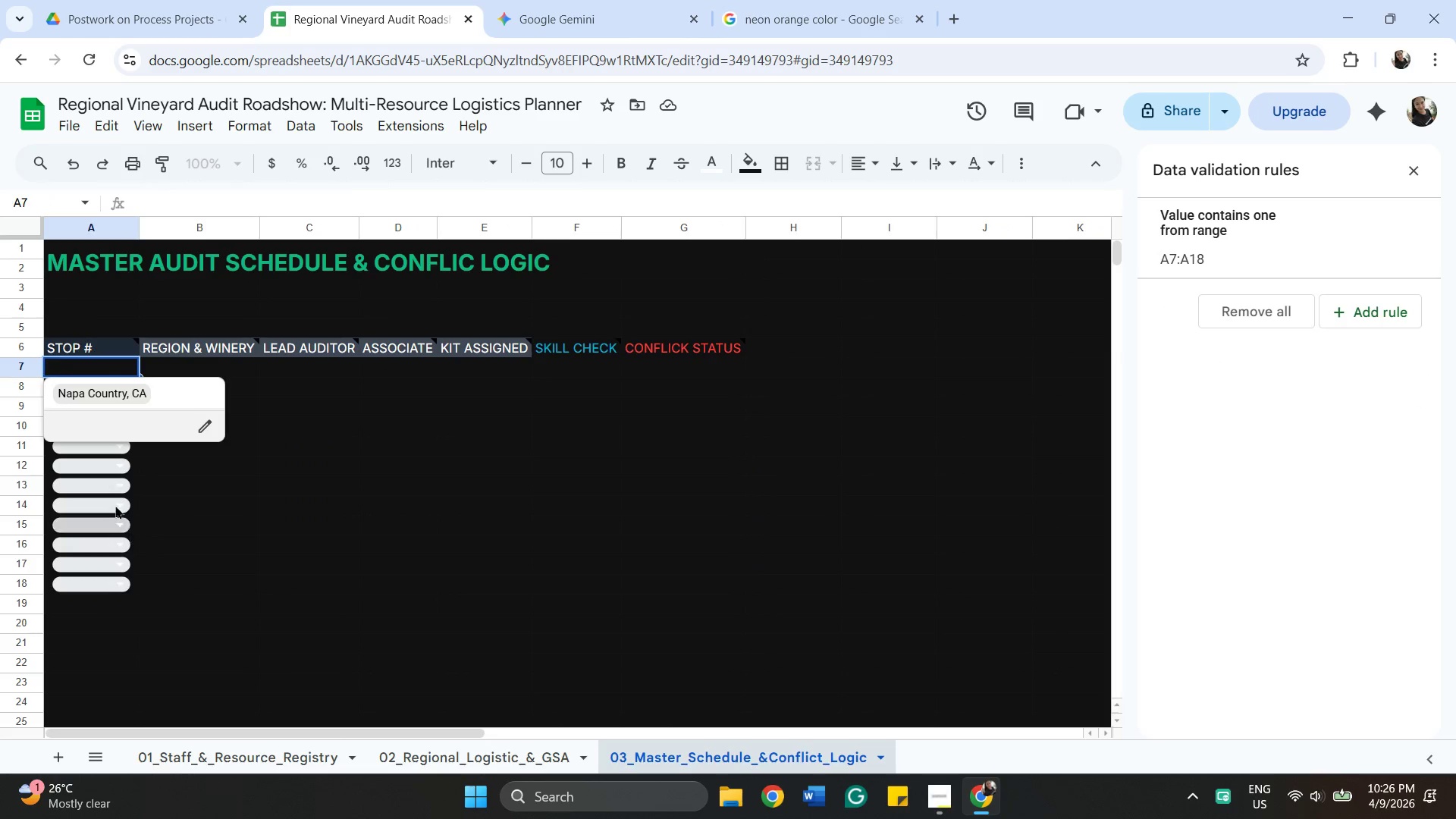 
left_click([109, 494])
 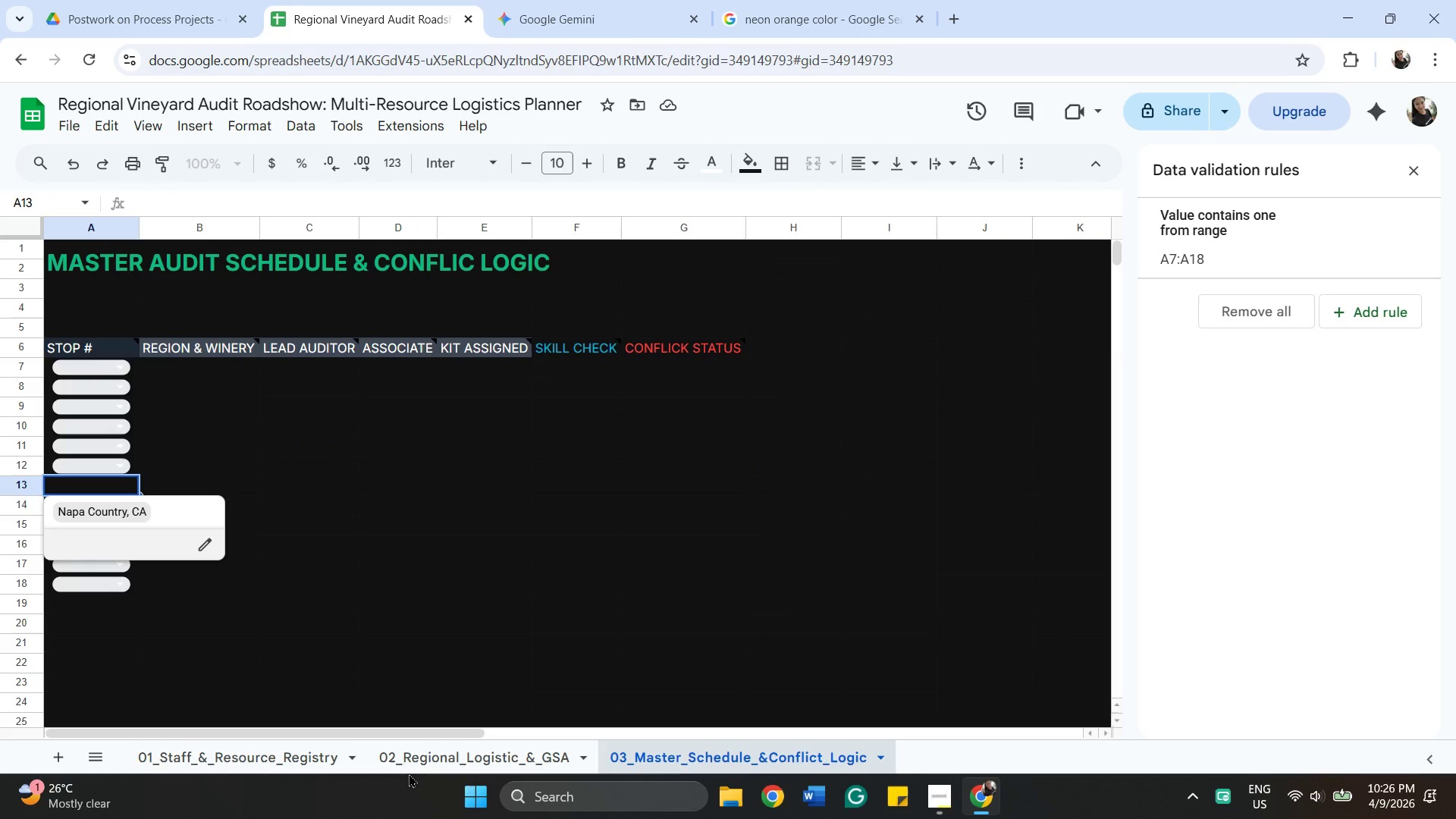 
left_click([413, 755])
 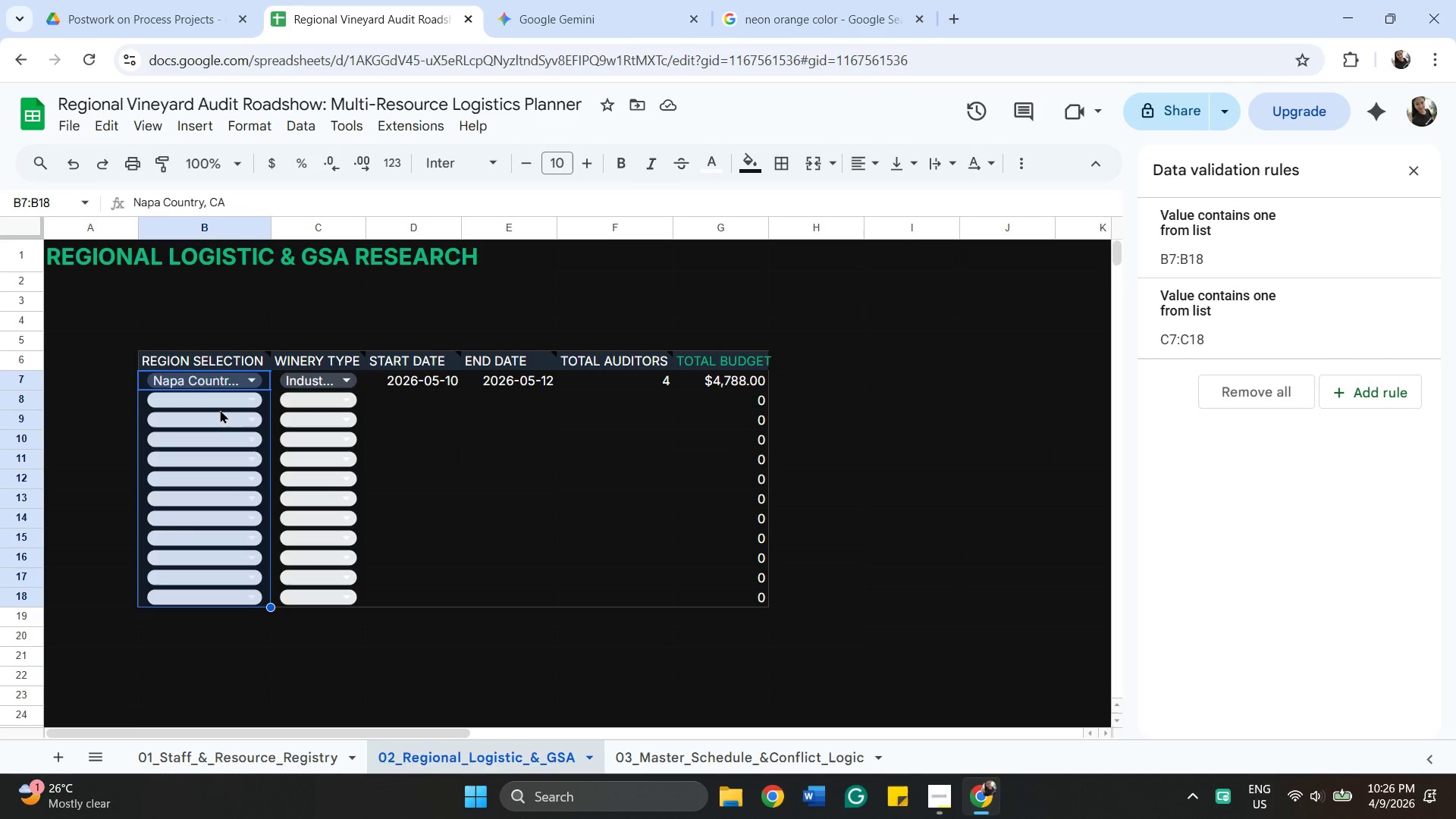 
left_click([220, 398])
 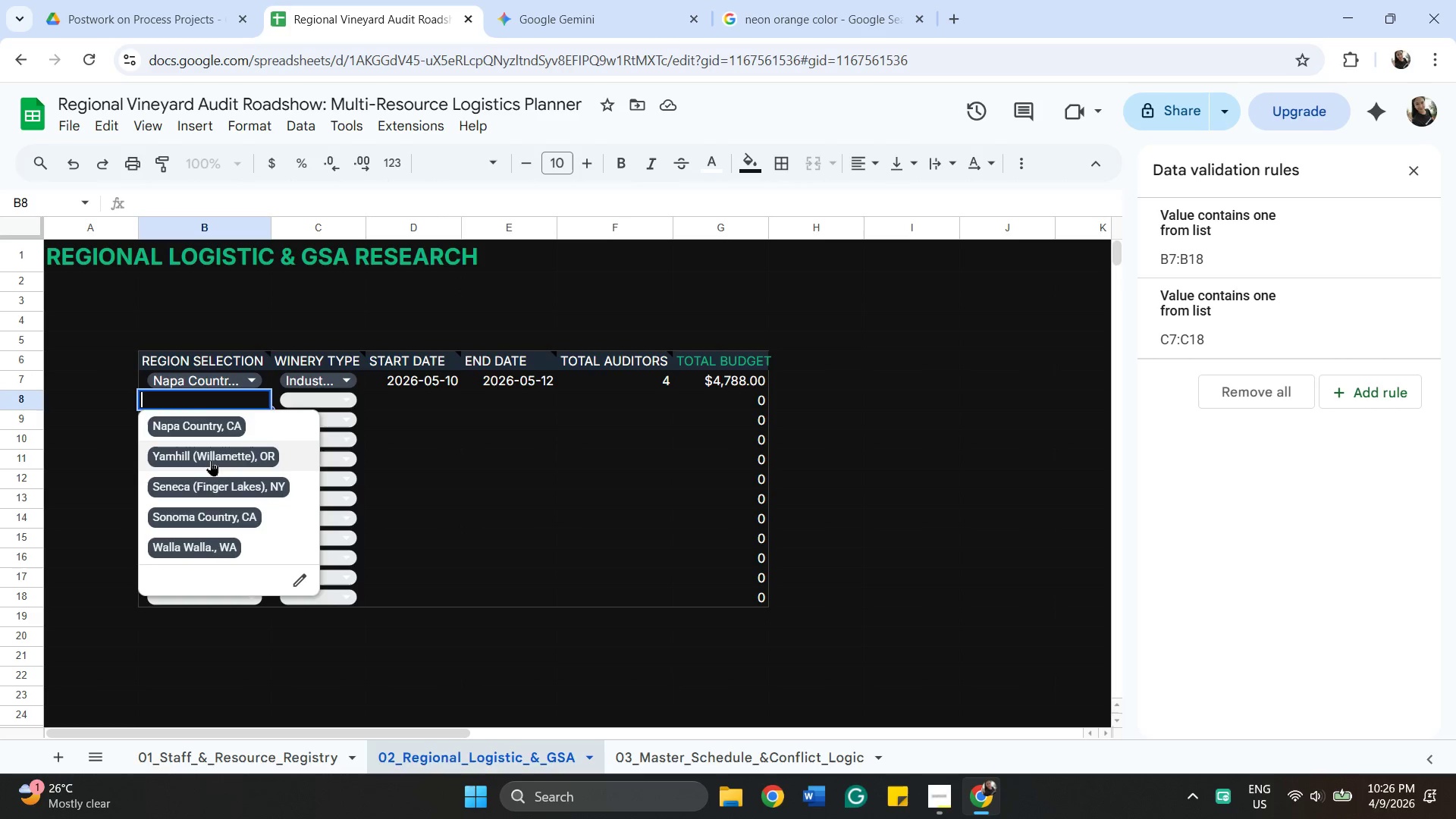 
left_click([211, 460])
 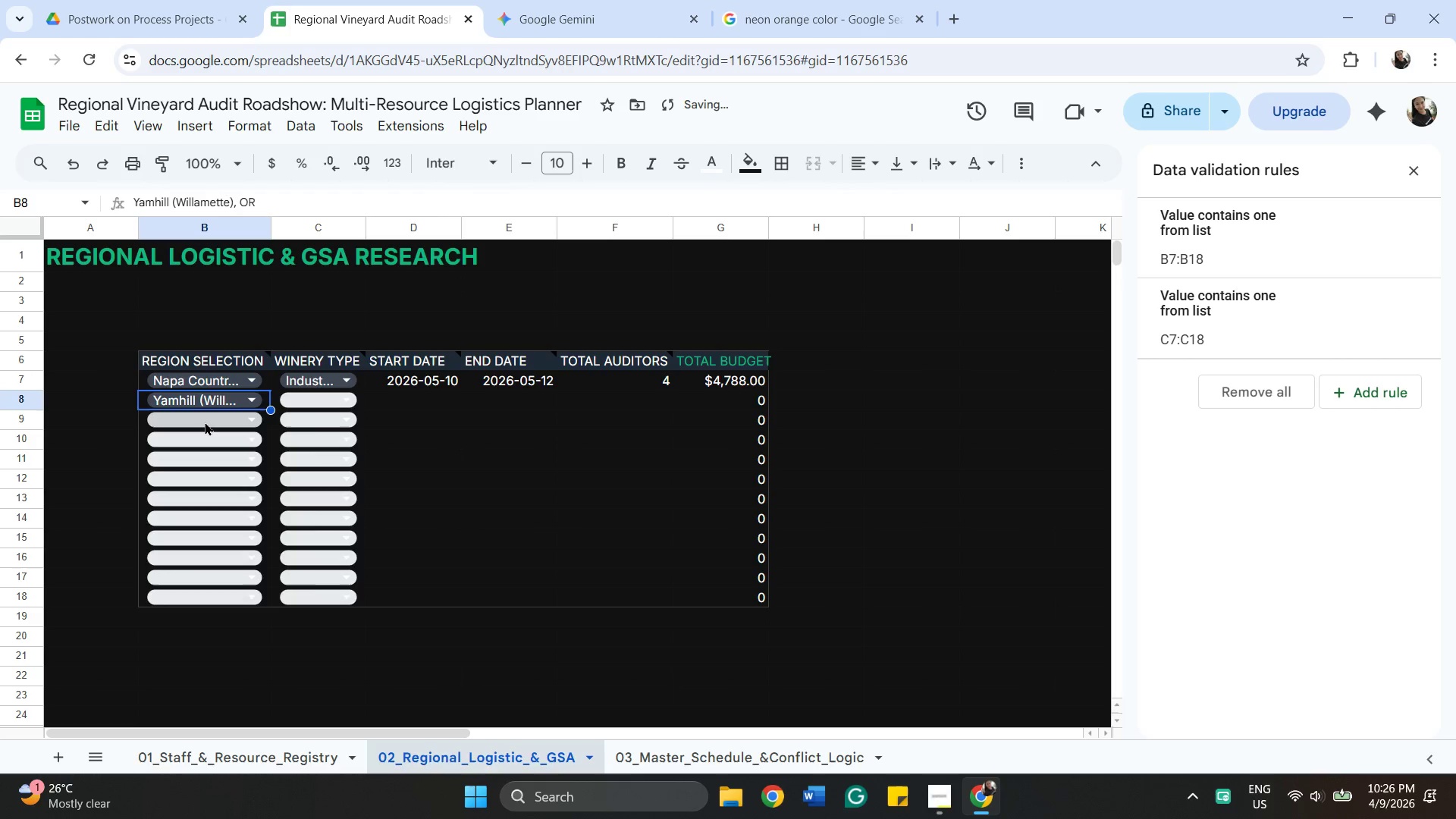 
left_click([205, 422])
 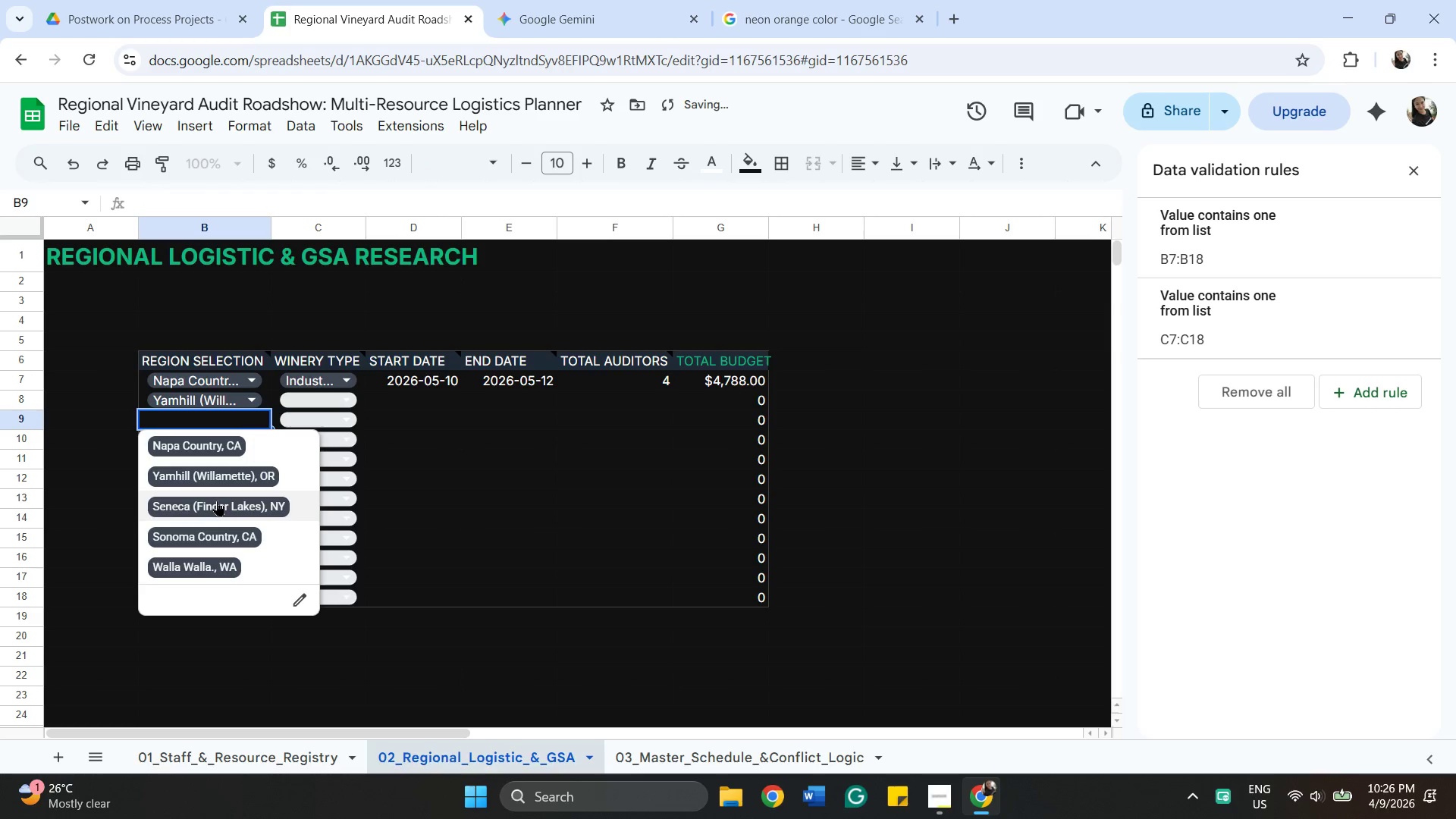 
left_click([221, 505])
 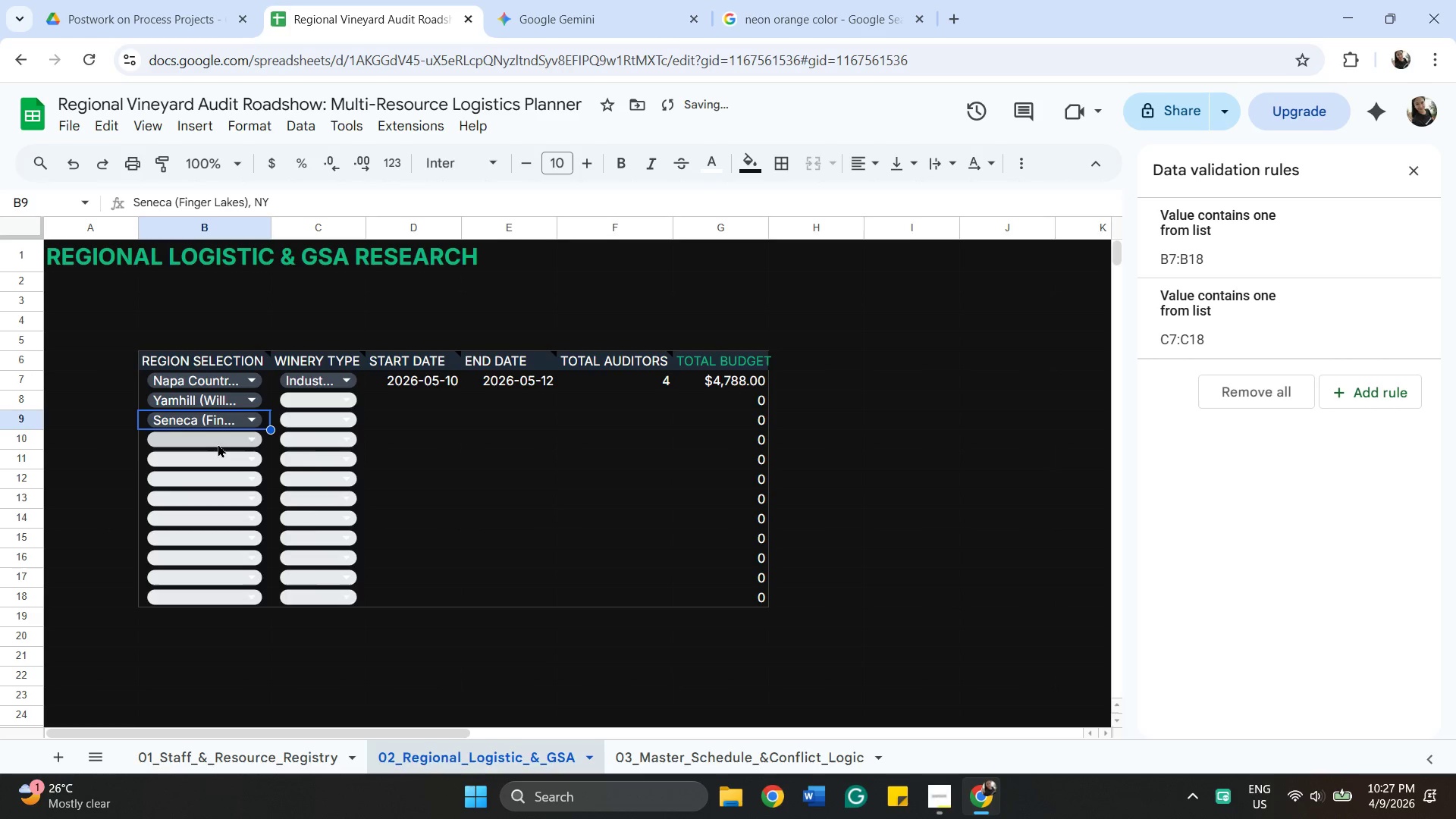 
left_click([218, 444])
 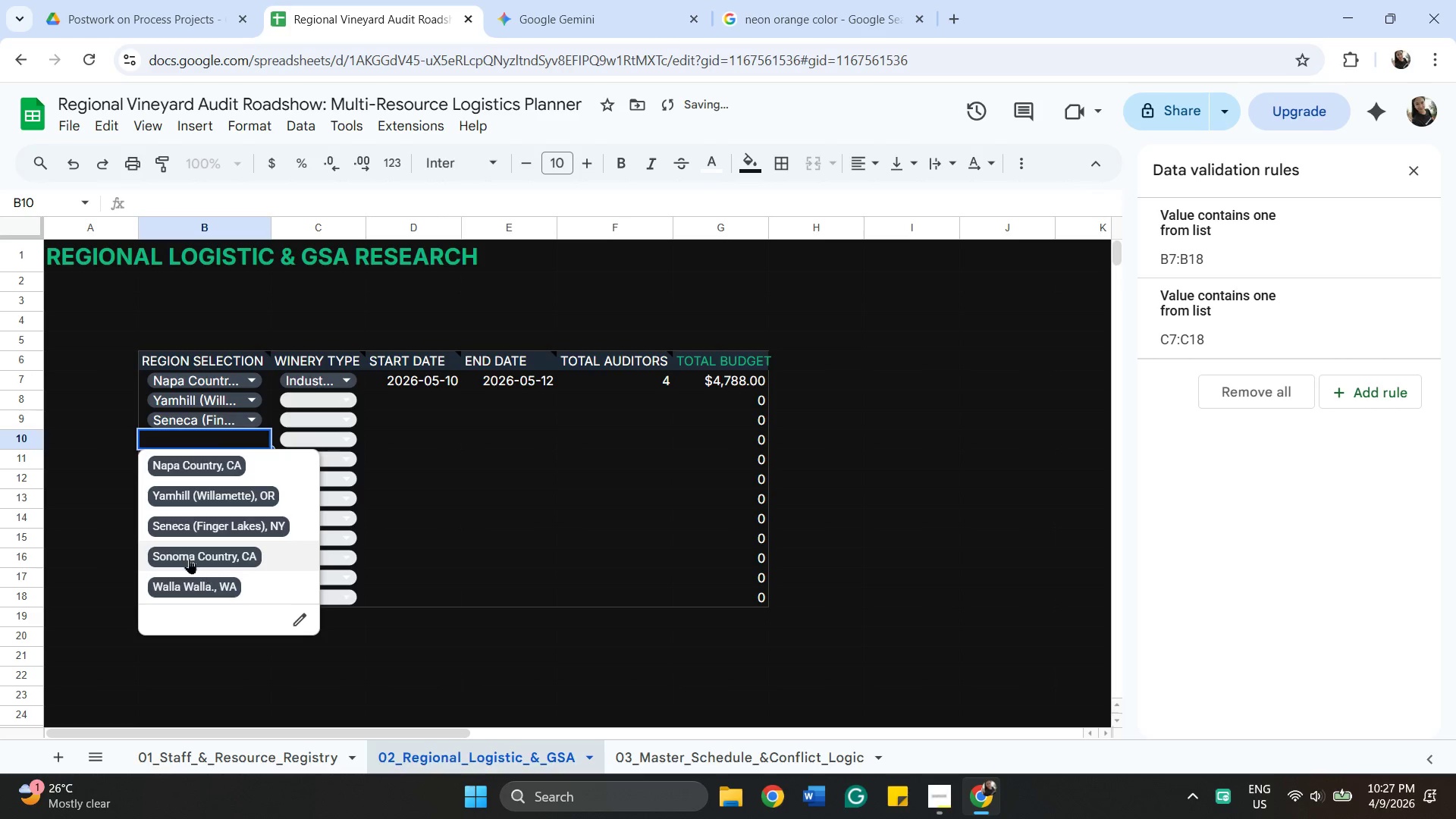 
left_click([189, 558])
 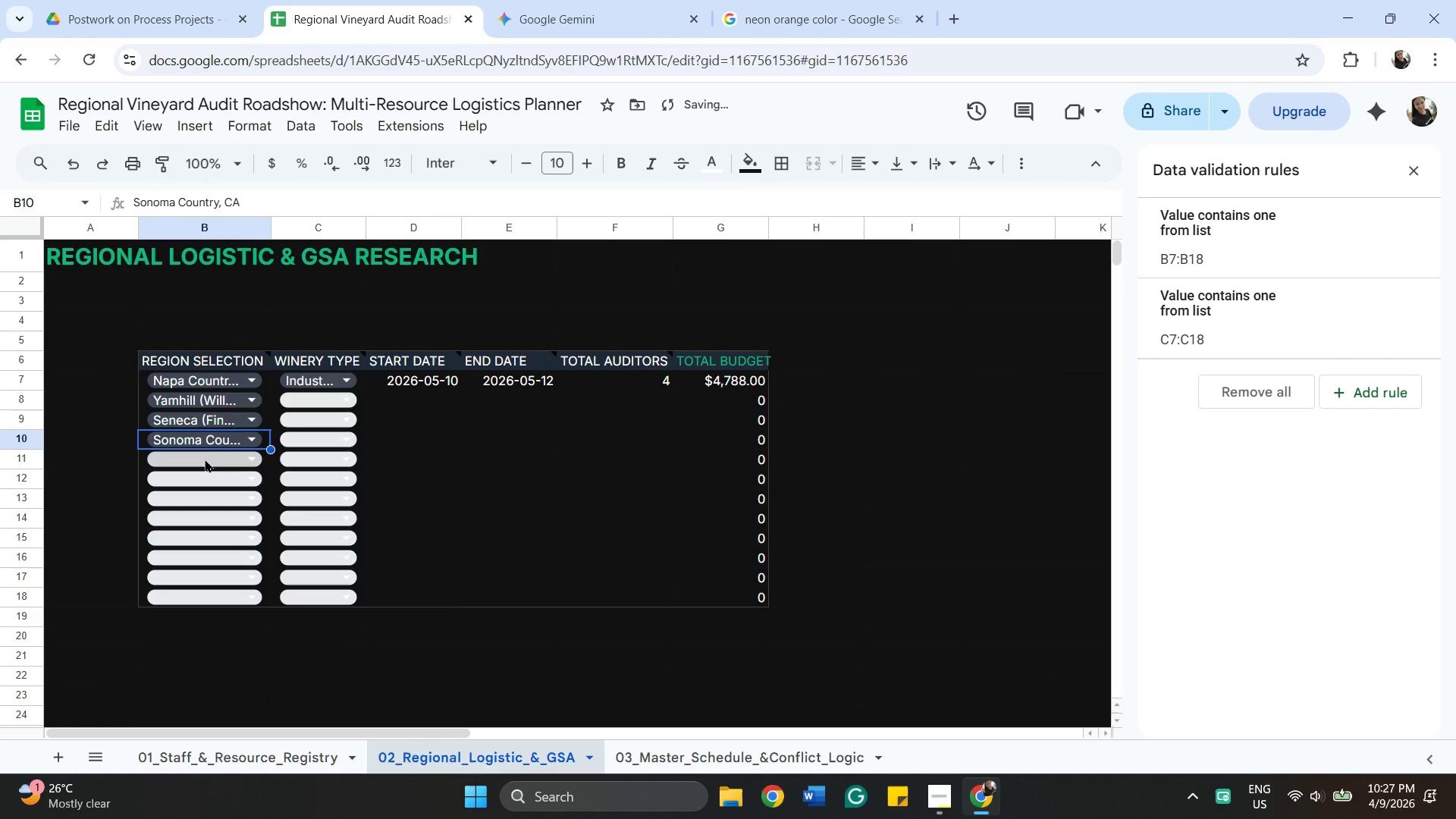 
left_click([201, 459])
 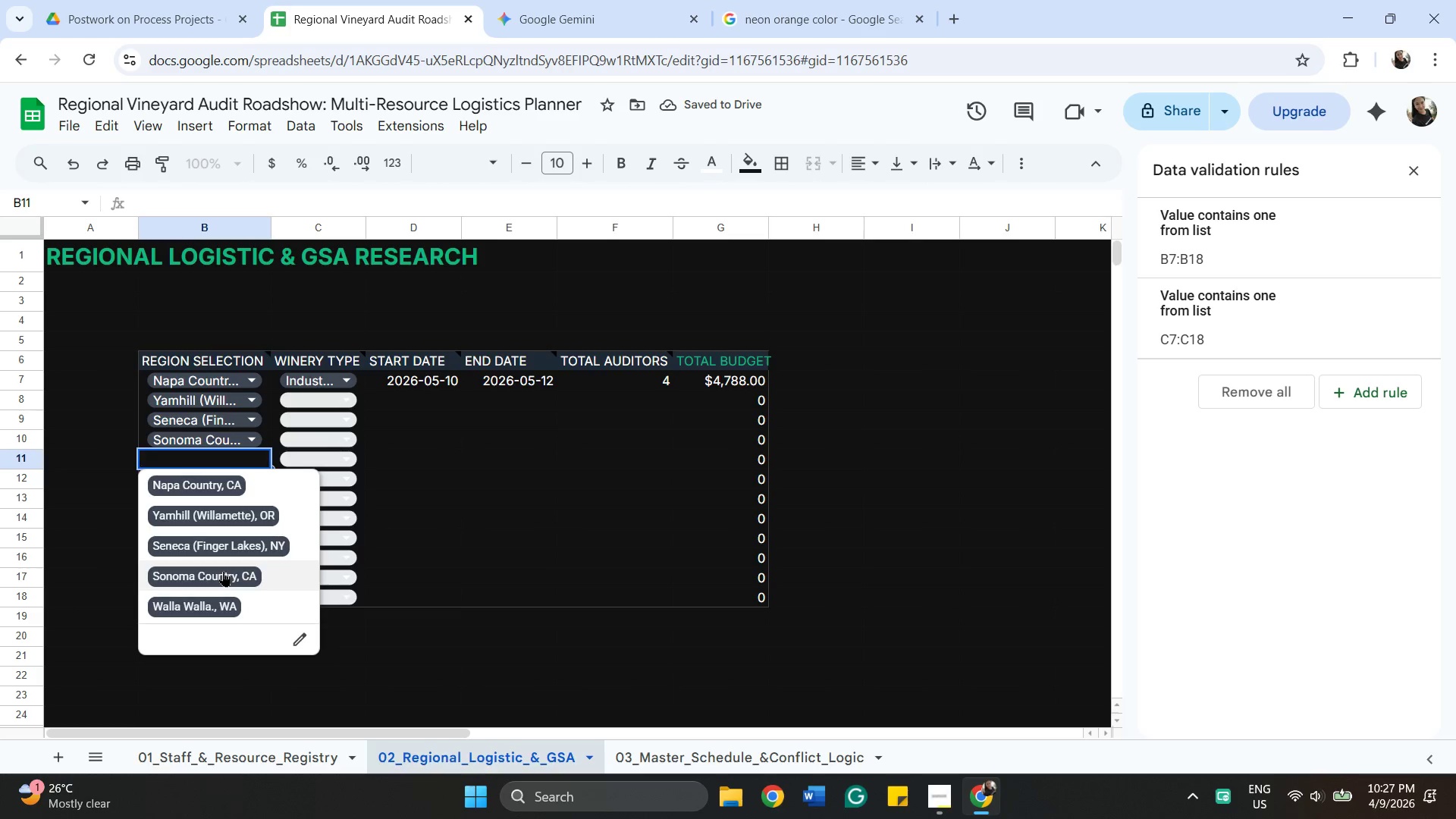 
left_click([224, 610])
 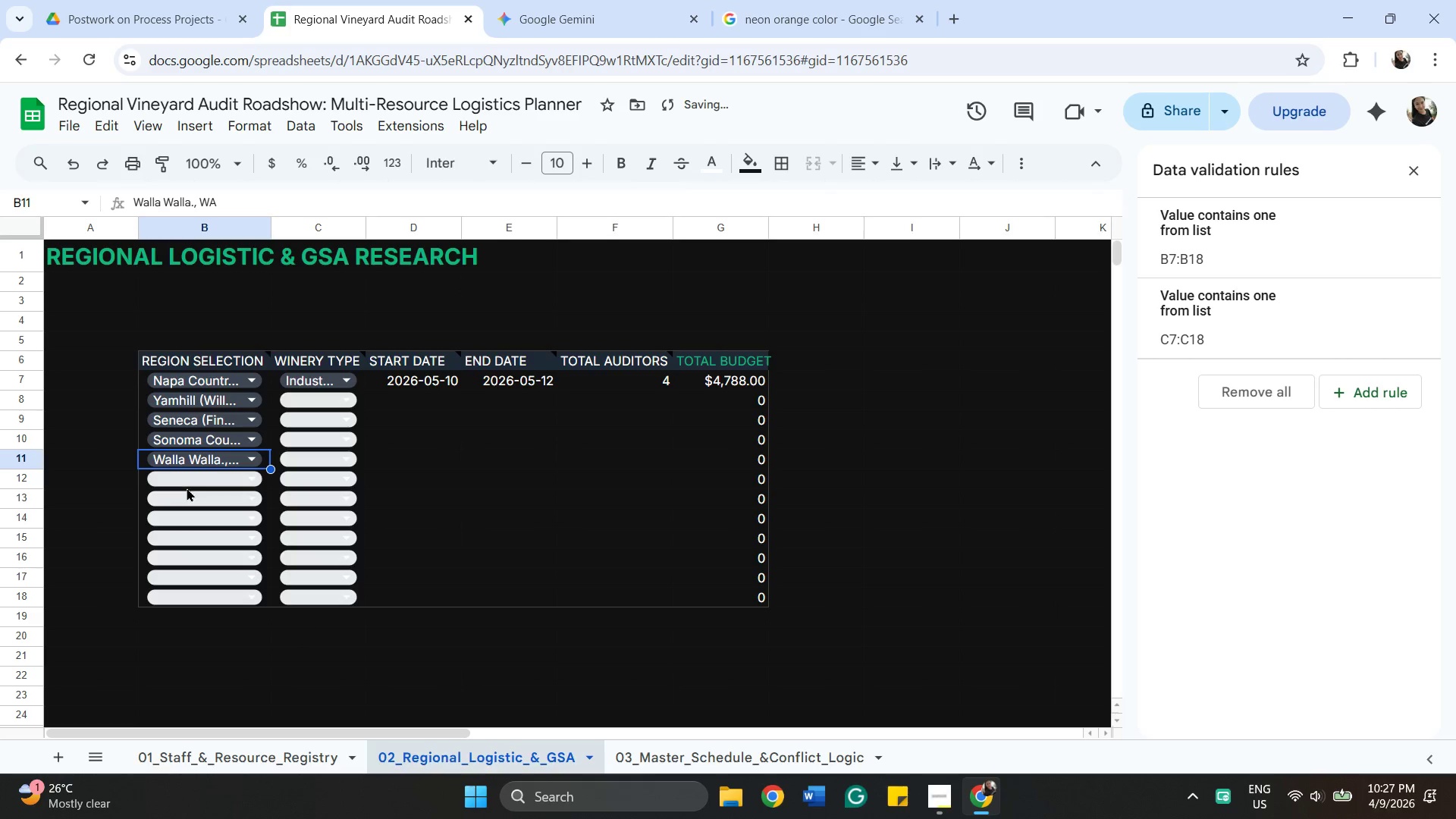 
left_click([187, 488])
 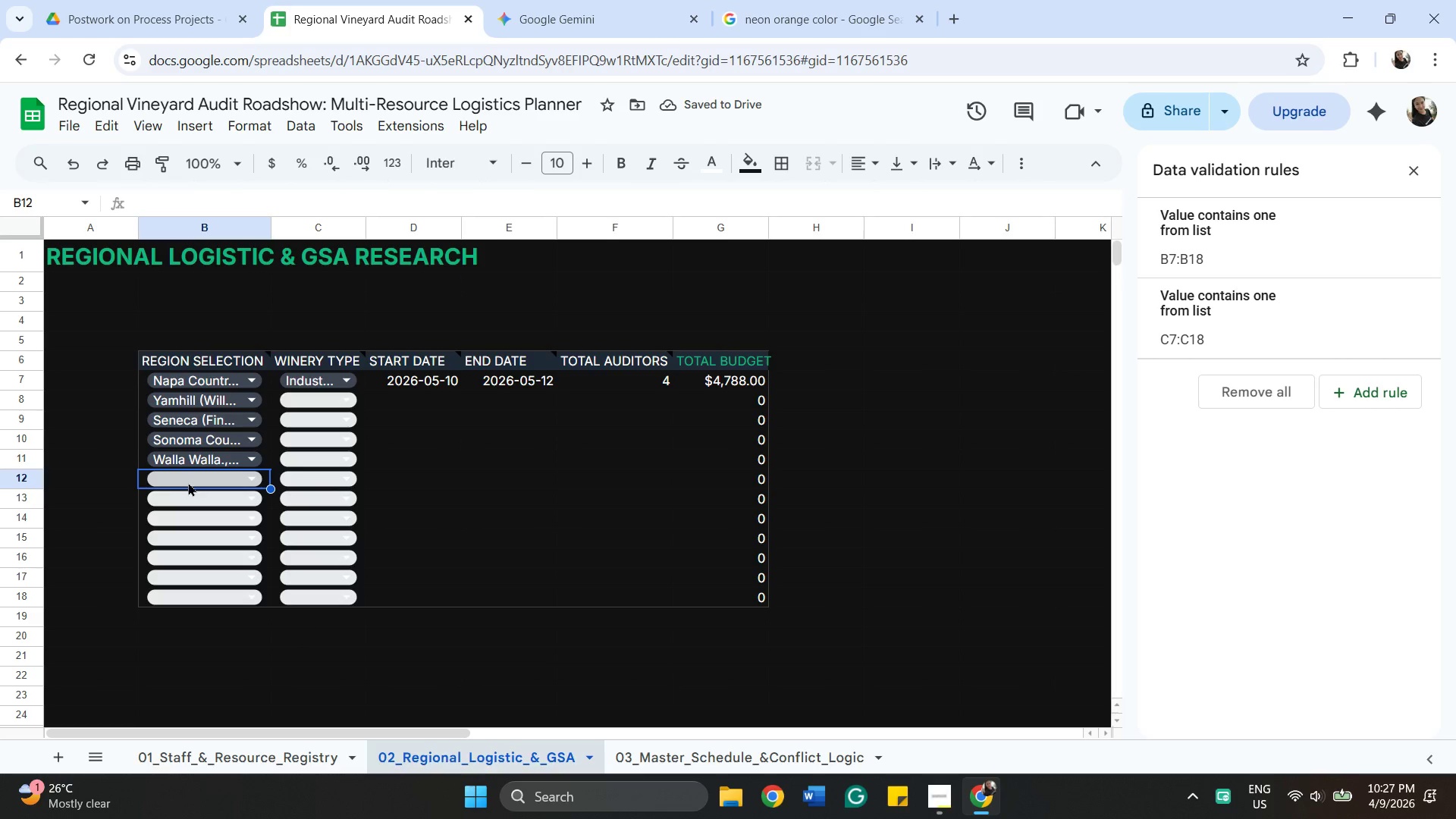 
left_click([188, 482])
 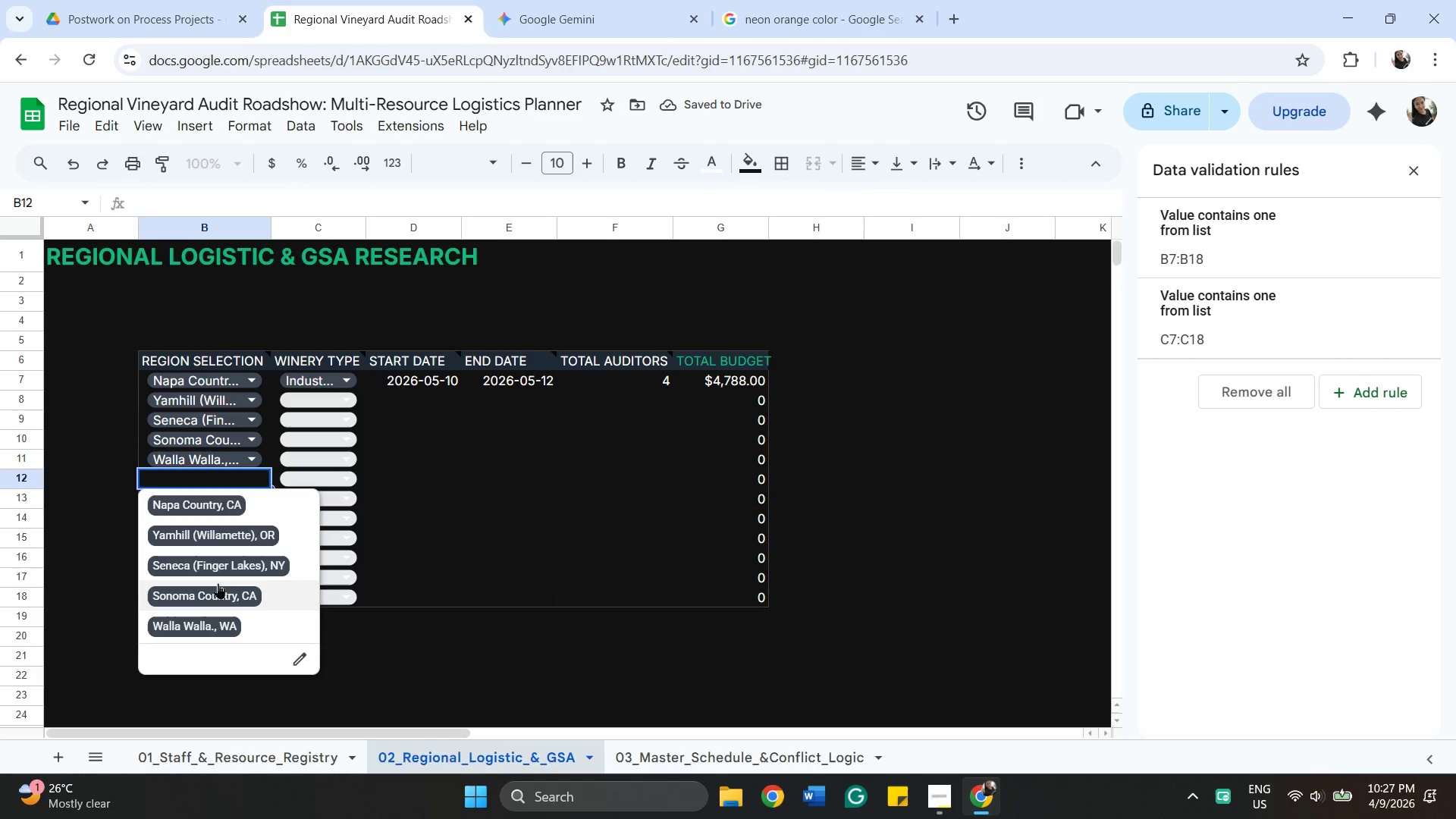 
left_click([223, 590])
 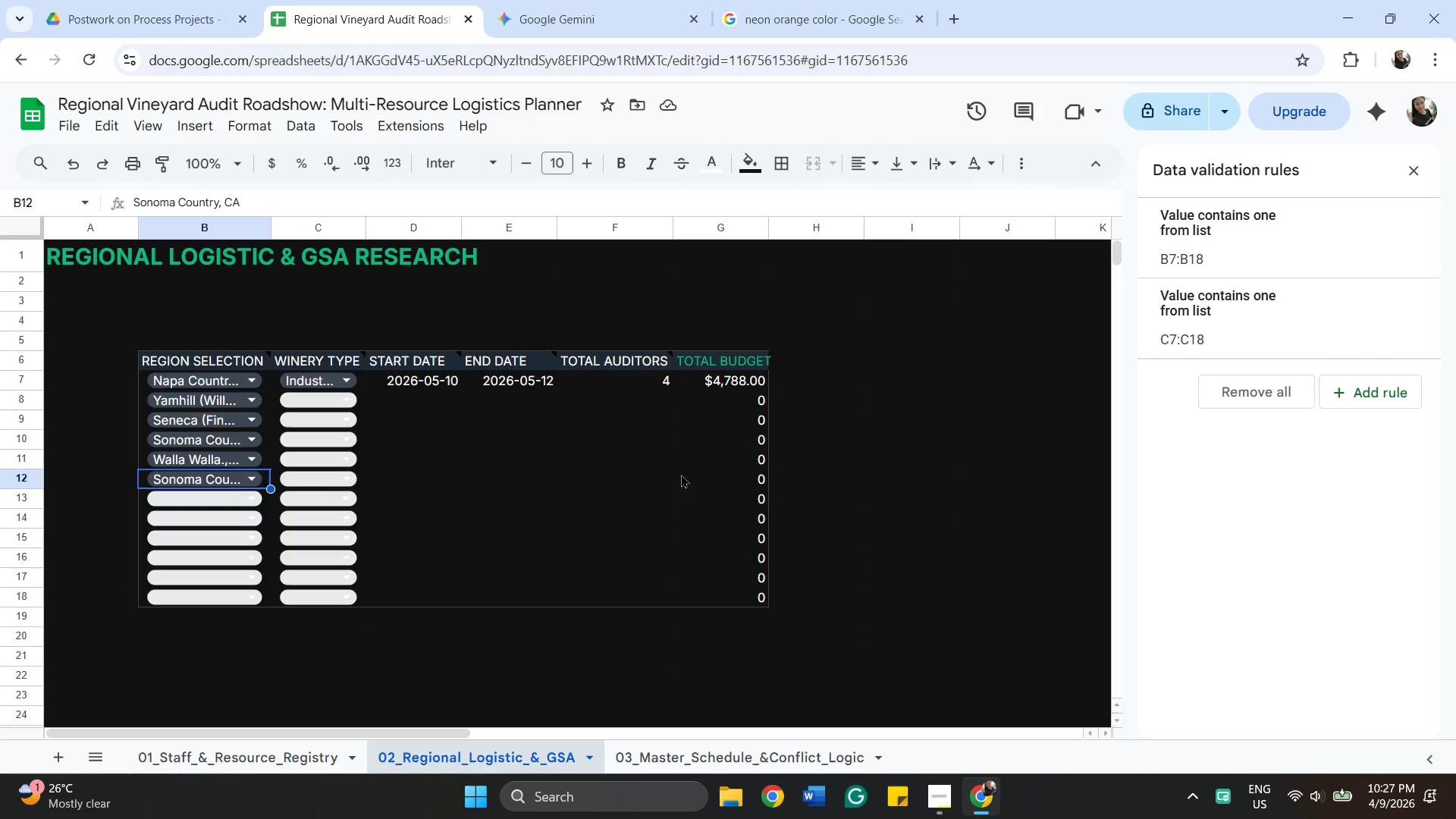 
wait(7.84)
 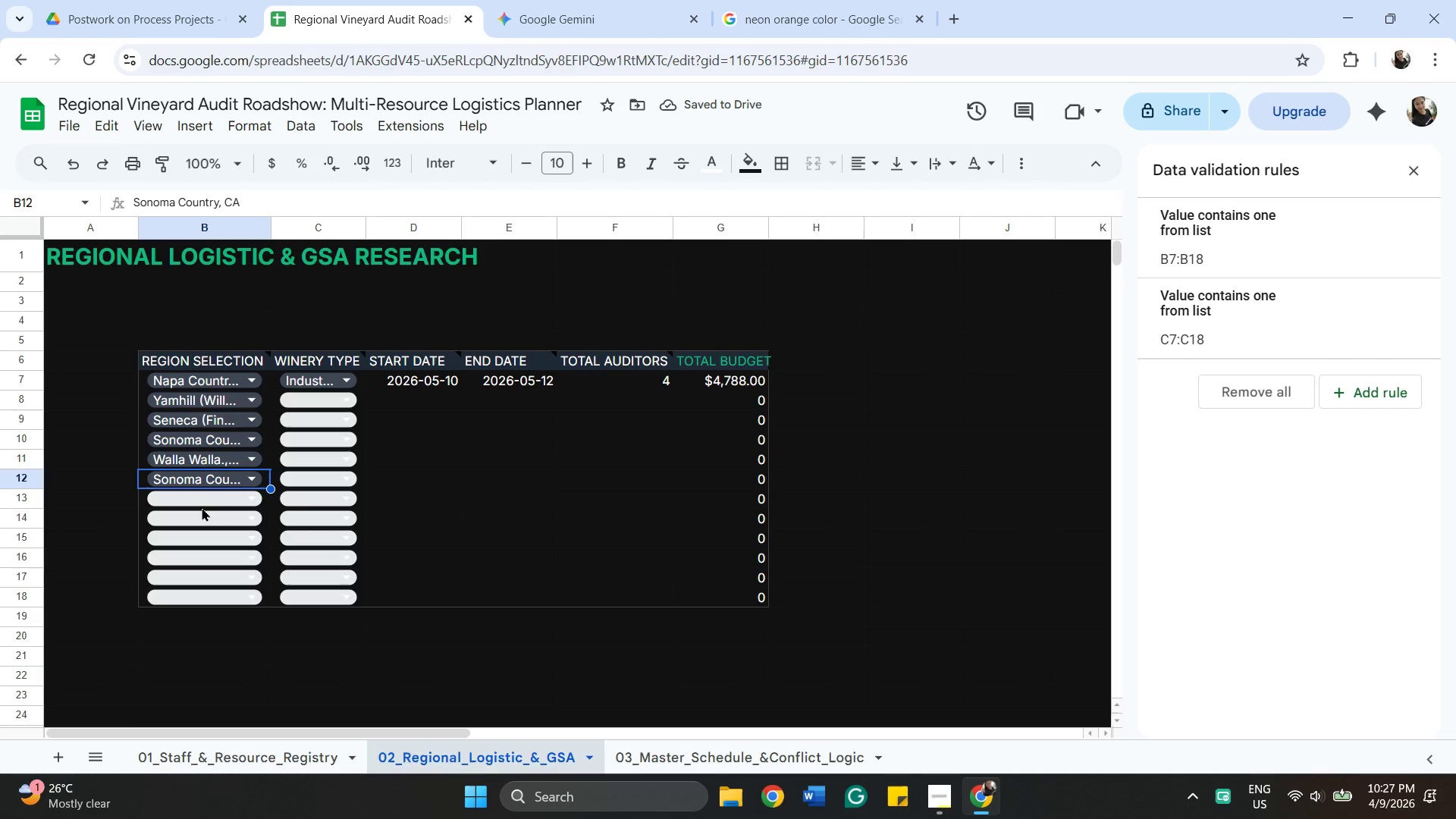 
left_click([305, 745])
 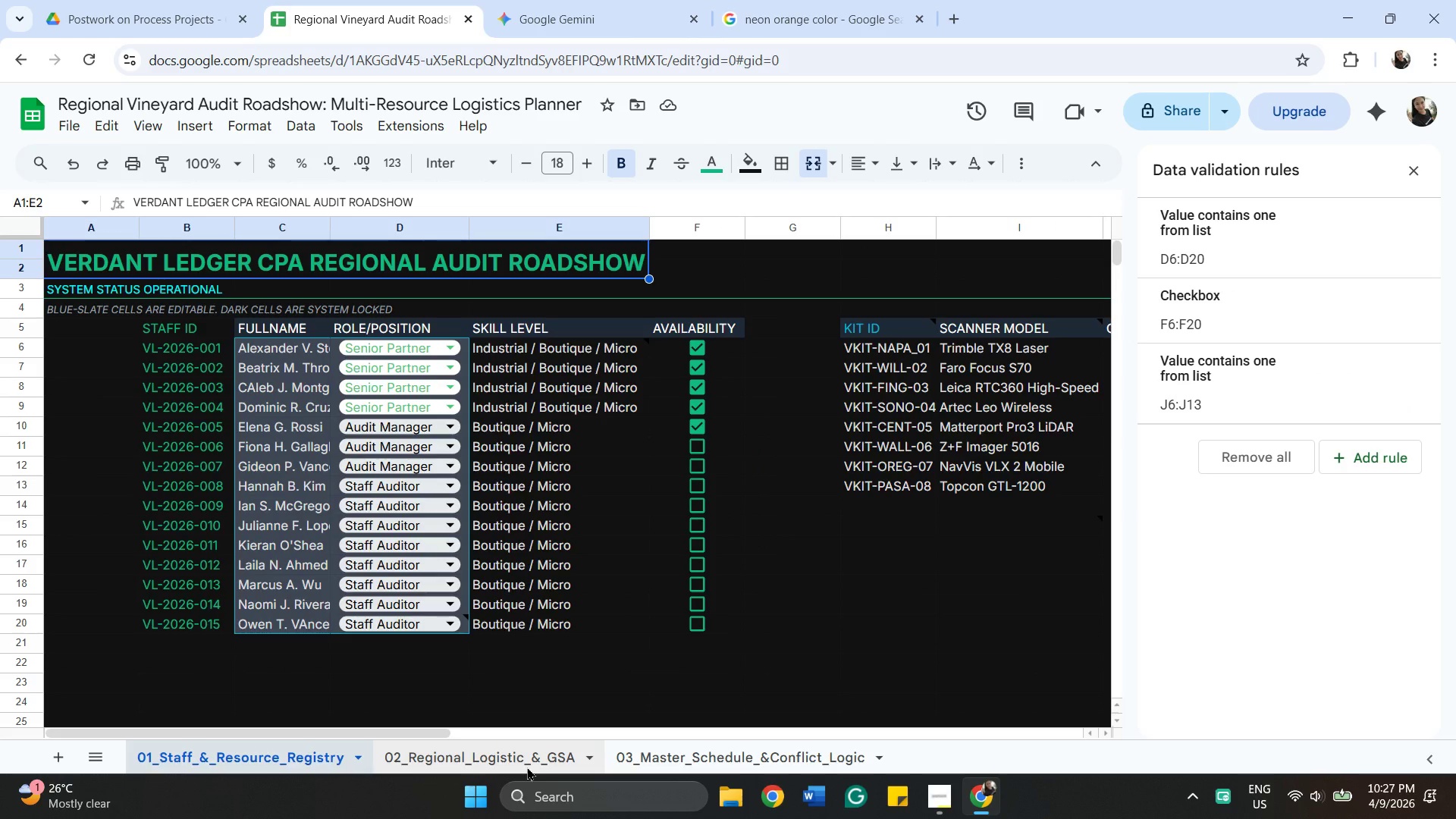 
wait(6.3)
 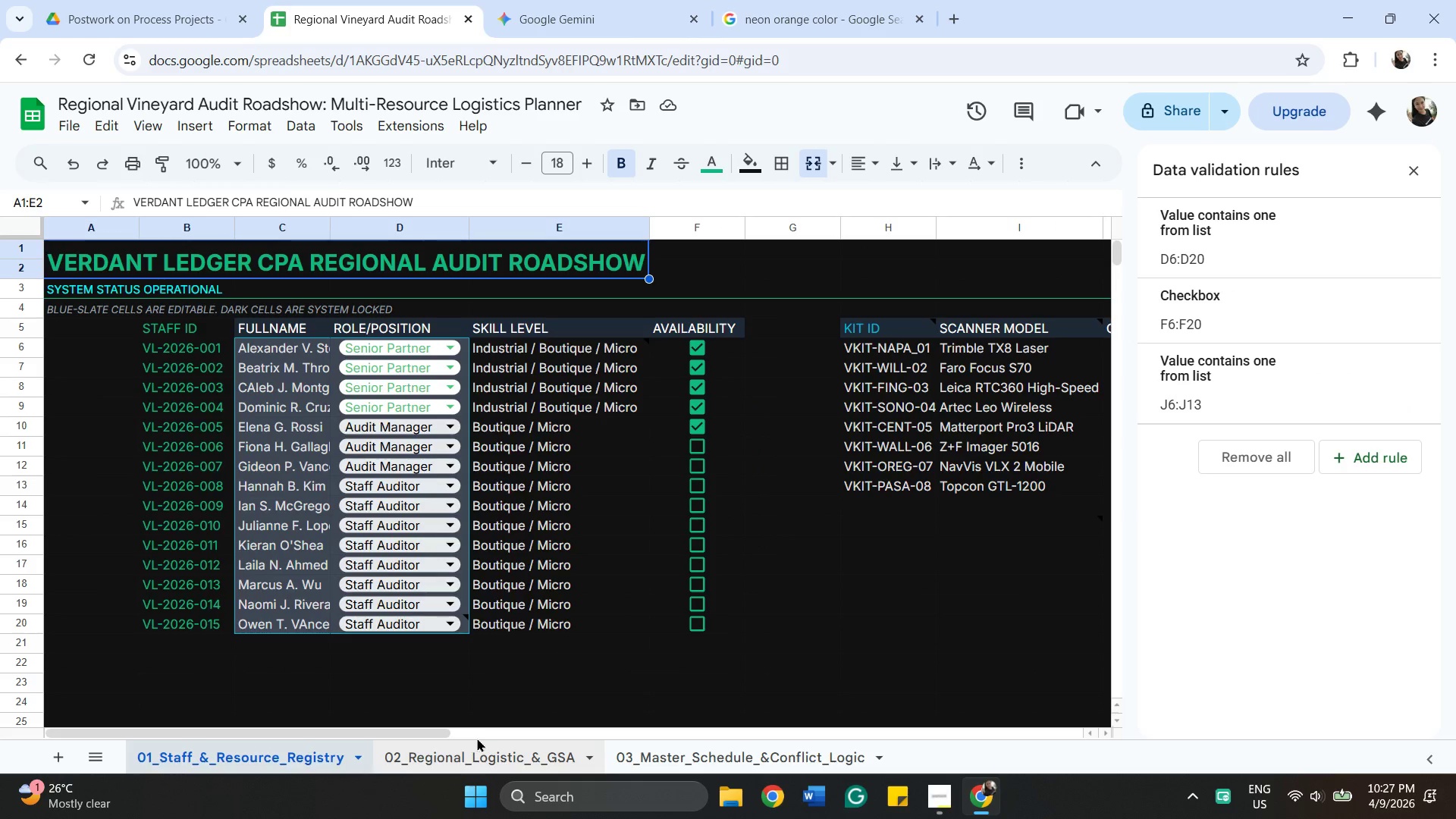 
left_click([509, 760])
 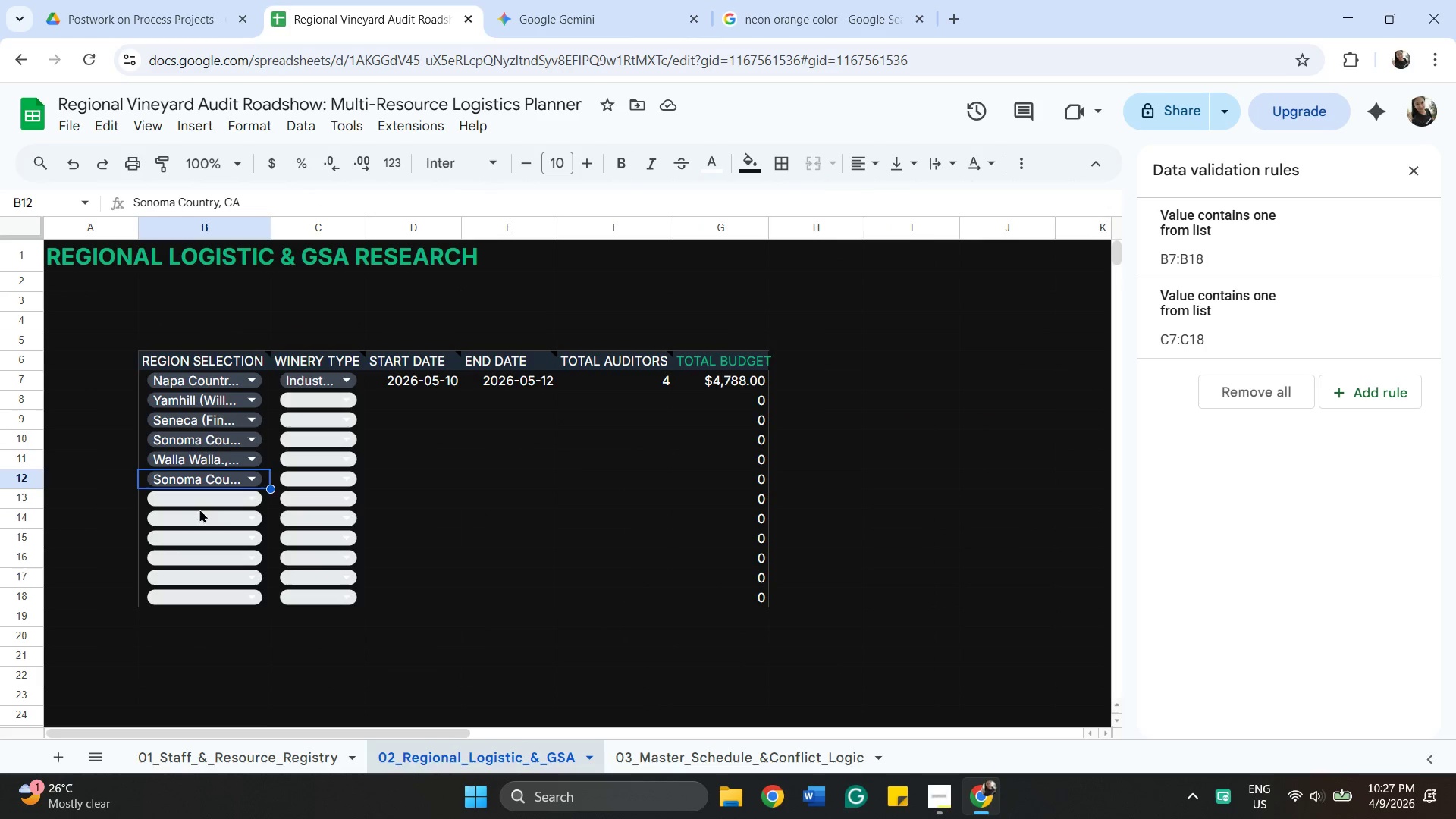 
left_click([202, 494])
 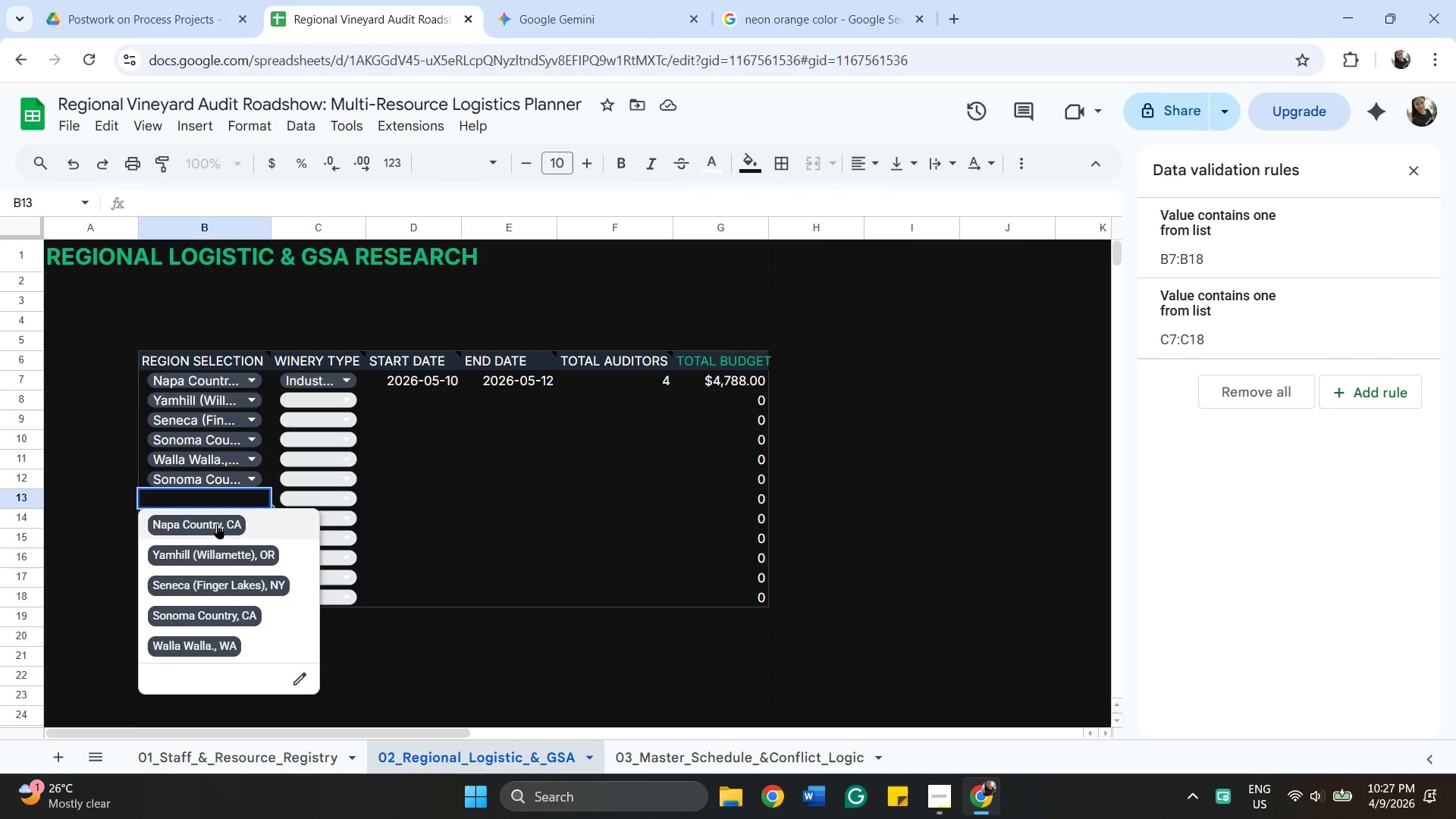 
left_click([217, 523])
 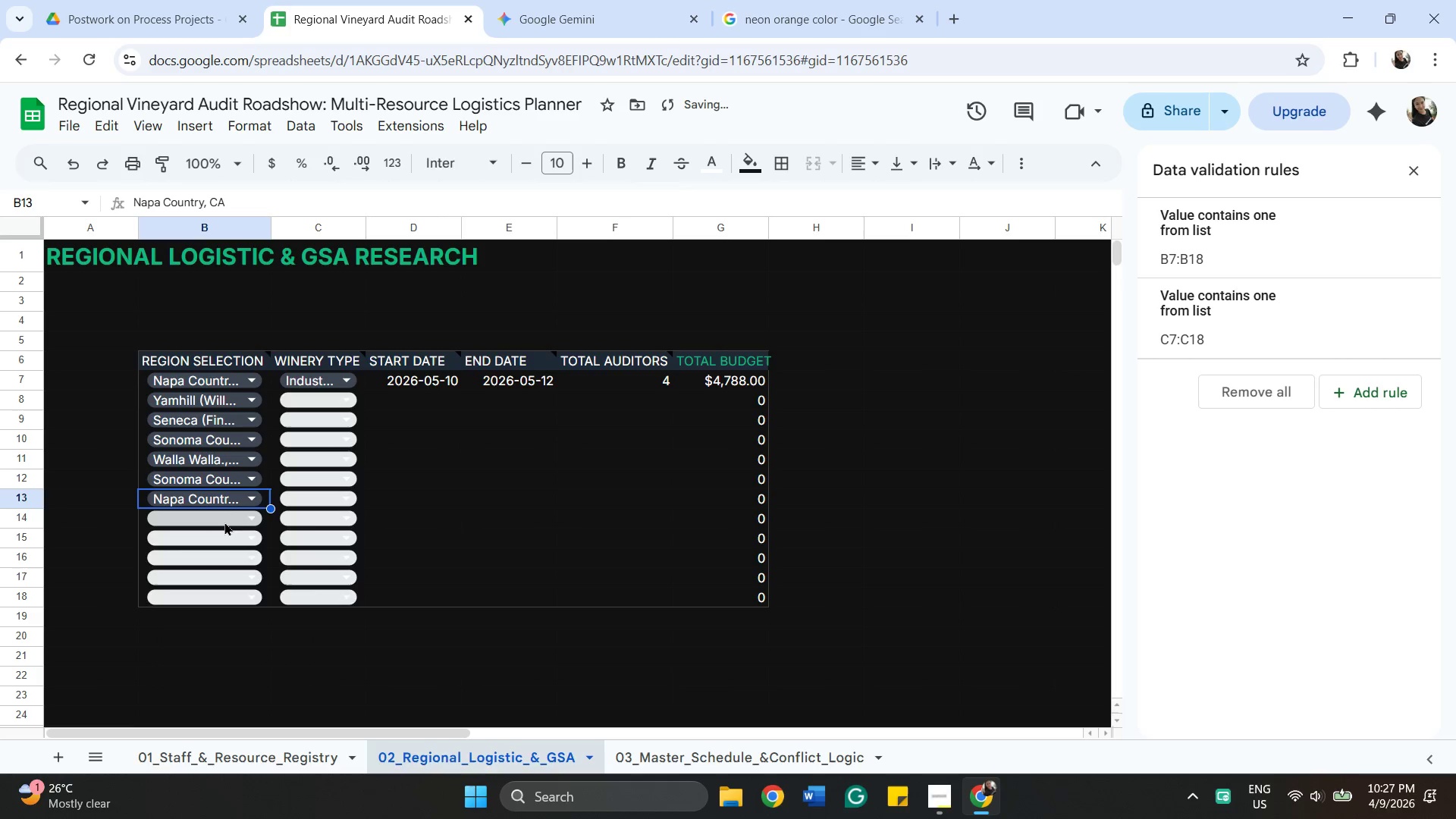 
left_click([224, 522])
 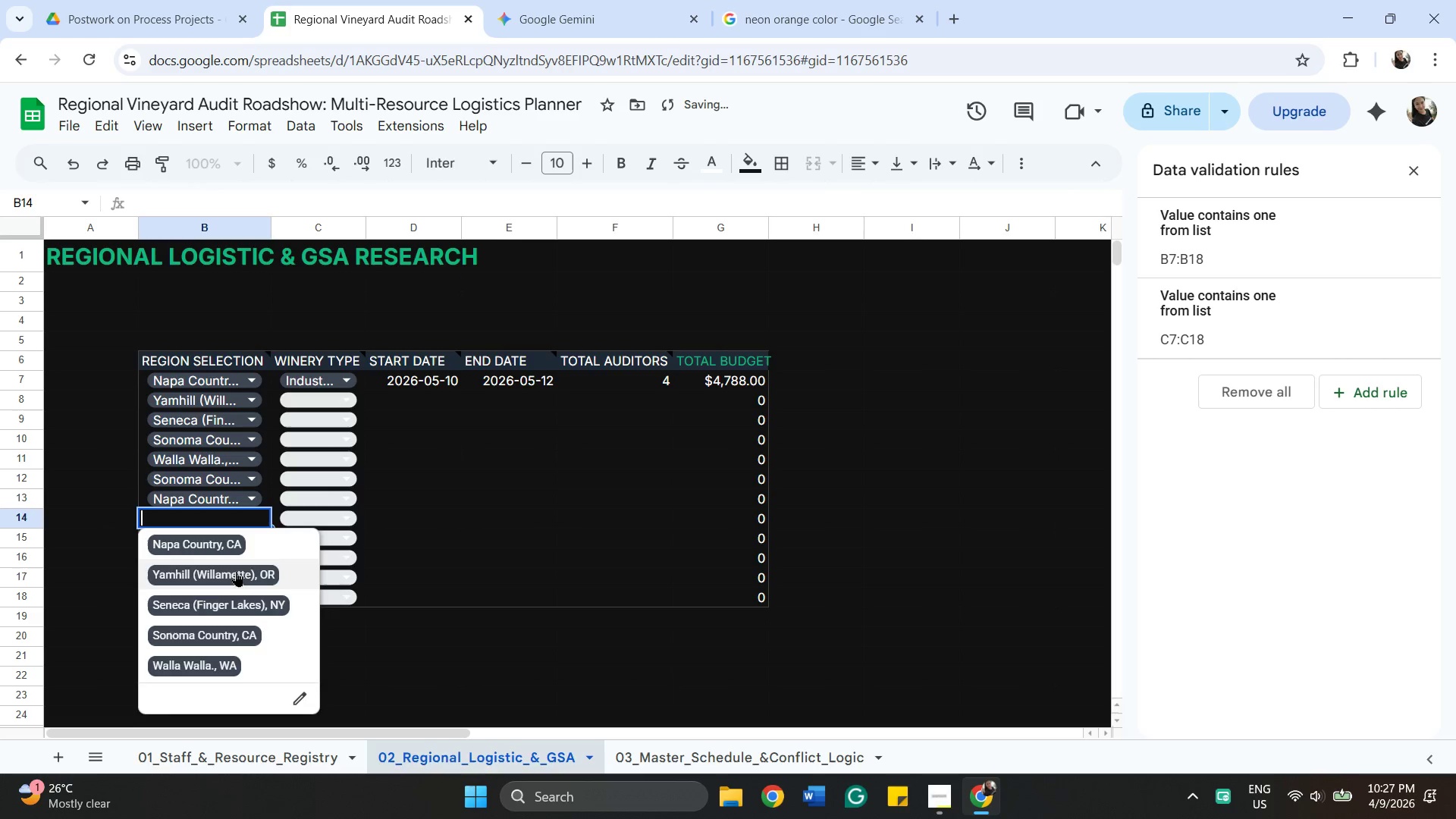 
left_click([236, 571])
 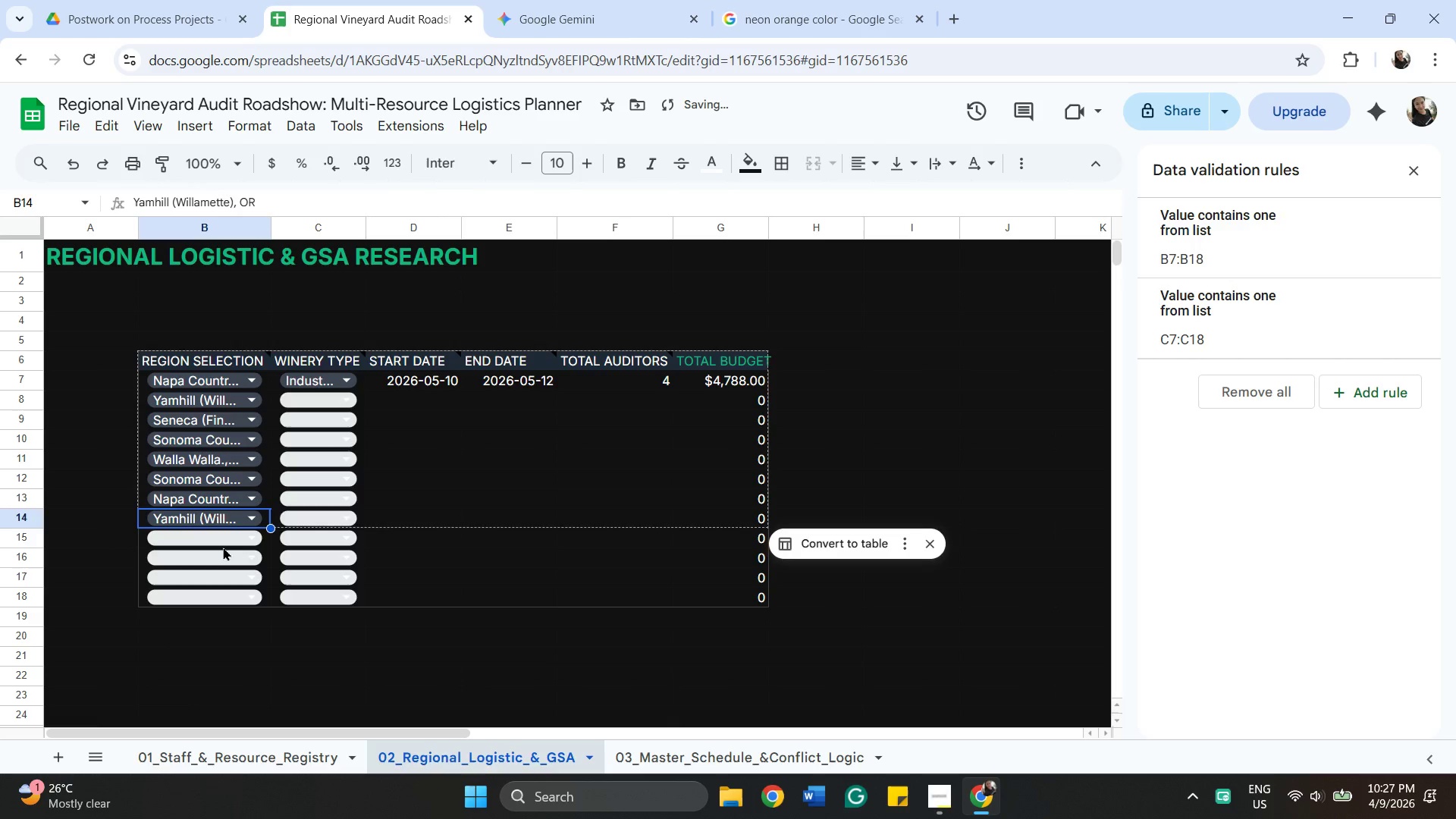 
left_click([223, 547])
 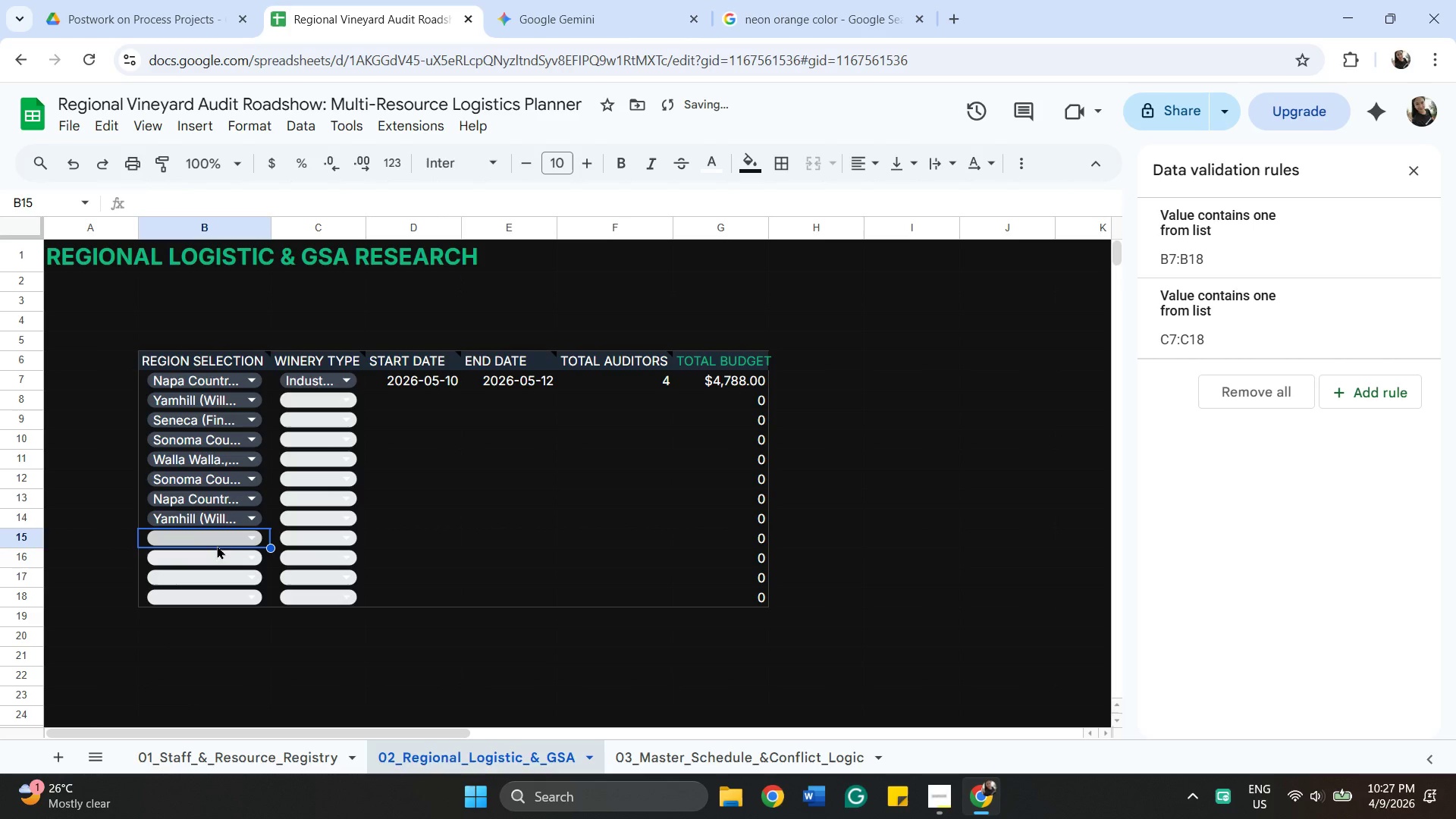 
left_click([216, 540])
 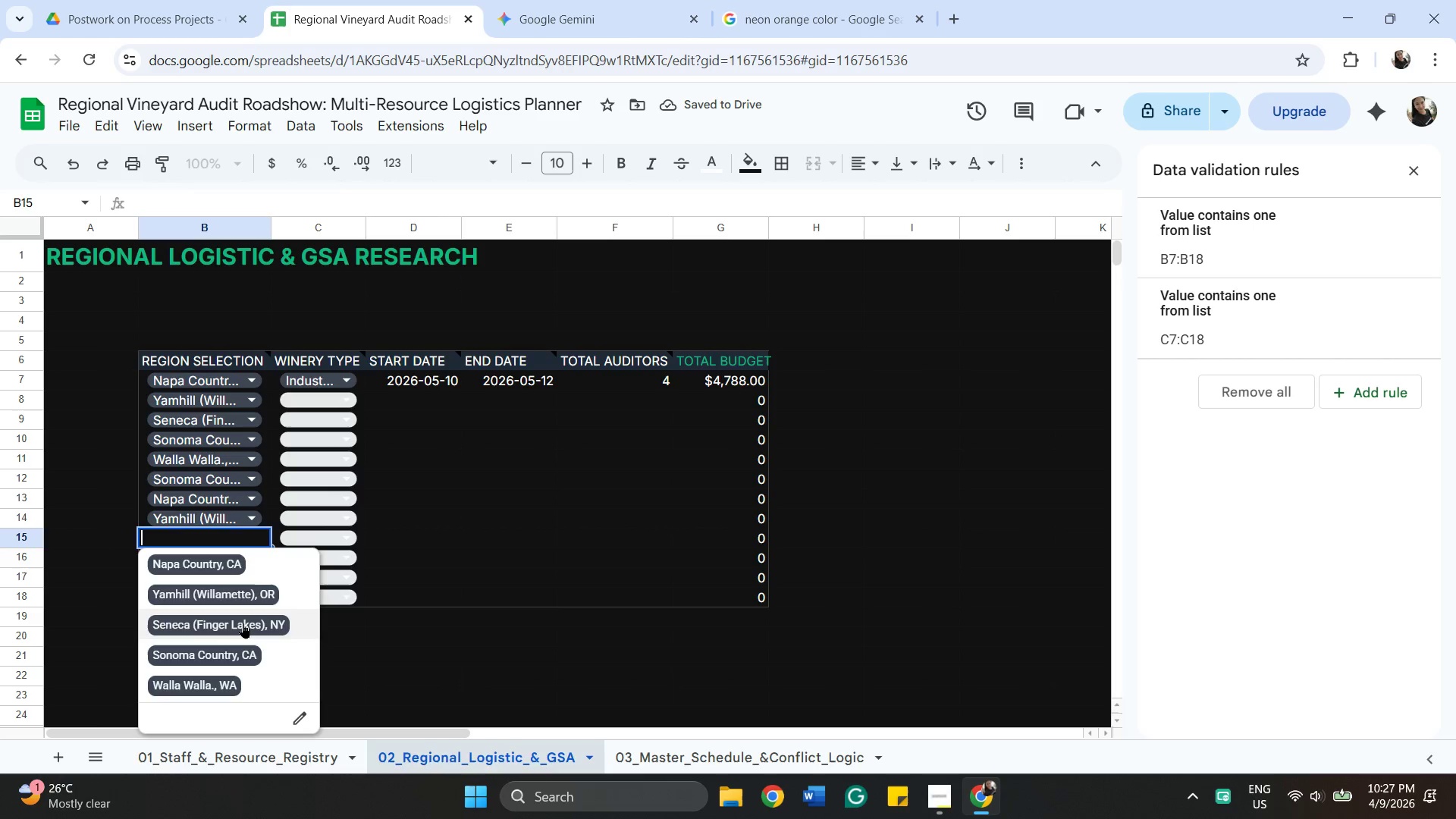 
left_click([243, 623])
 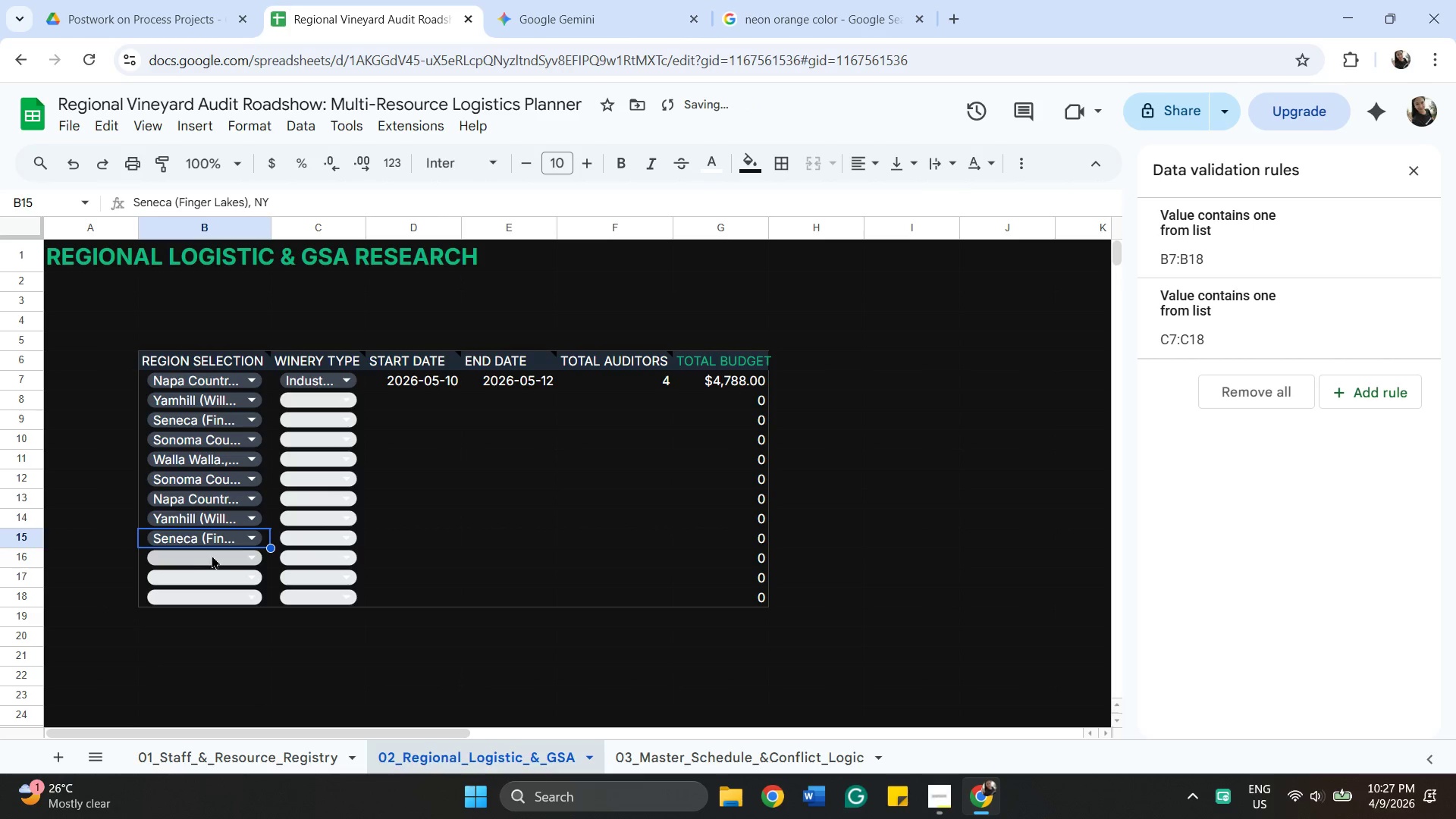 
left_click([212, 555])
 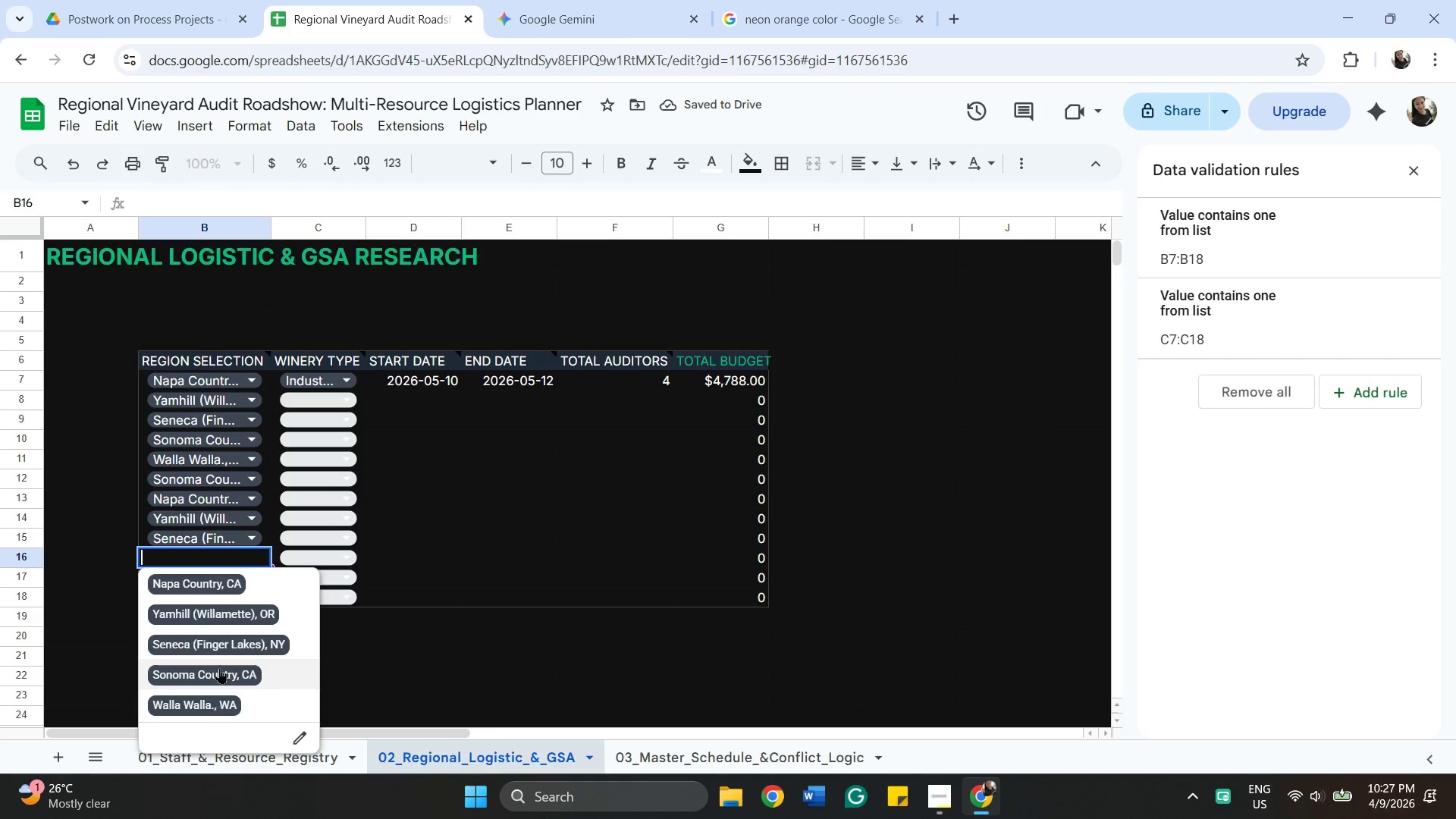 
left_click([223, 671])
 